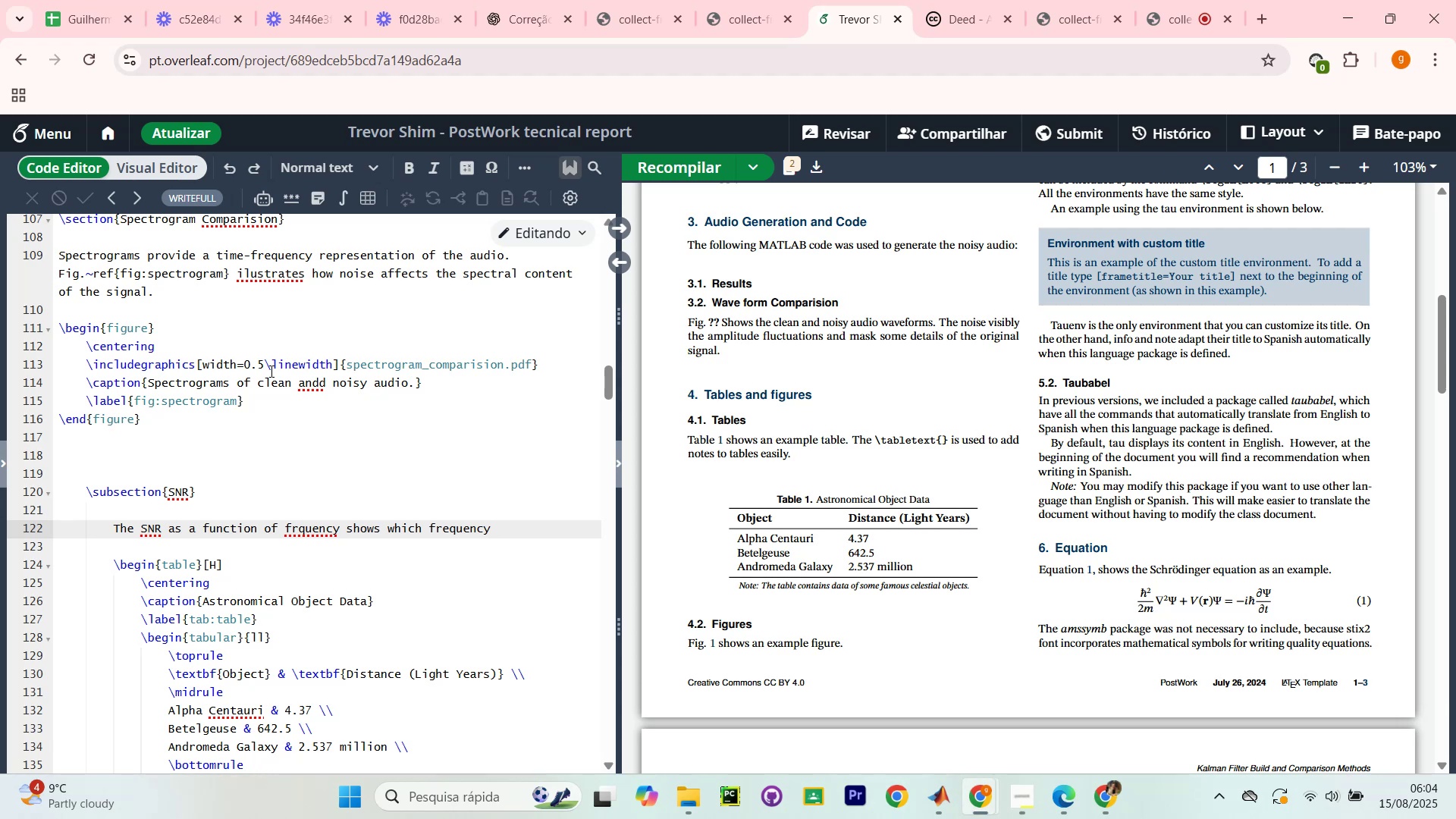 
wait(8.57)
 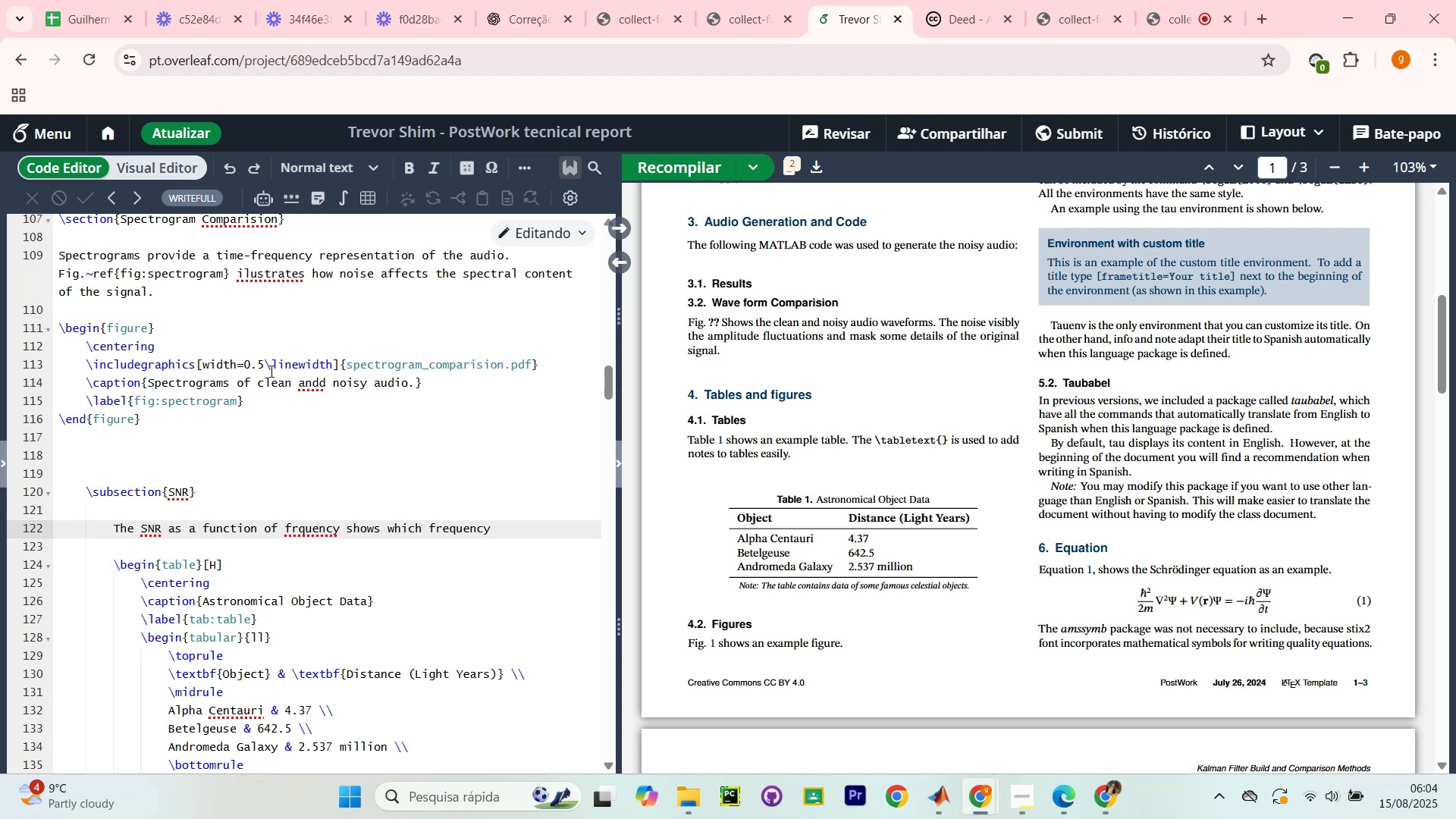 
type(bands are more affcter)
key(Backspace)
type(d )
key(Backspace)
key(Backspace)
key(Backspace)
key(Backspace)
key(Backspace)
type(ected by noise. Fig're)
key(Backspace)
key(Backspace)
key(Backspace)
type('[Break]reff)
key(Backspace)
 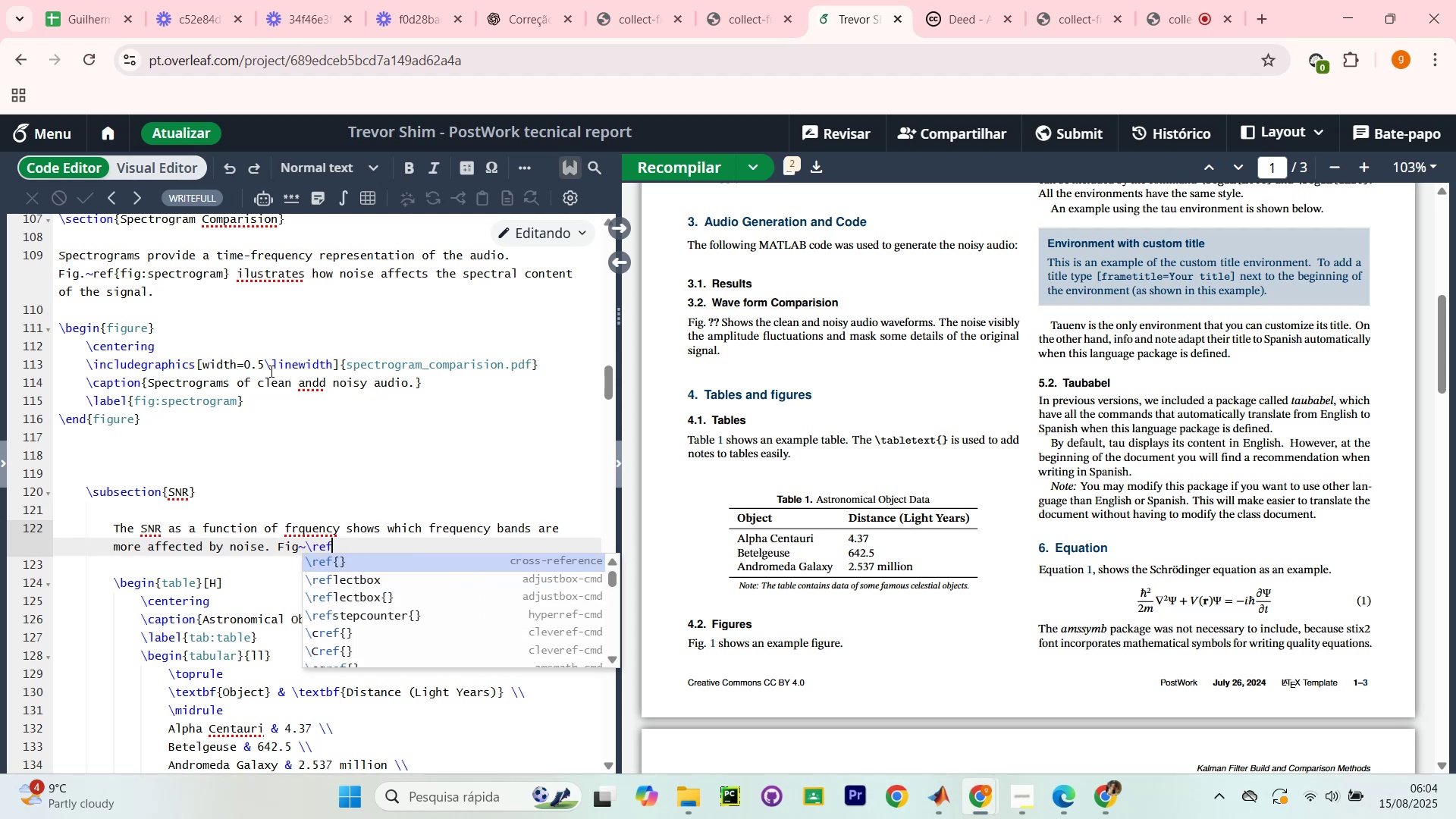 
key(Enter)
 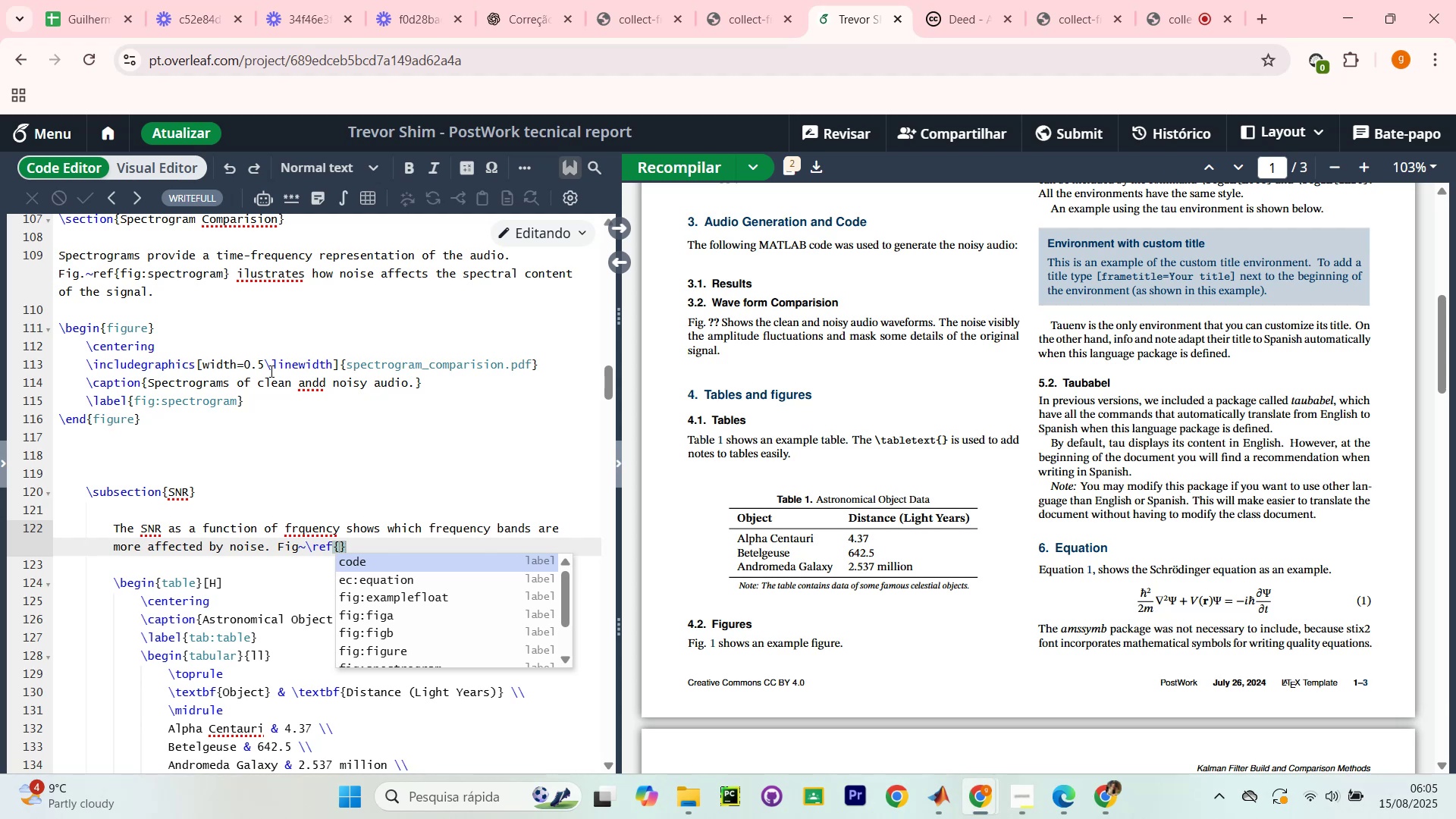 
type(fig?snr)
 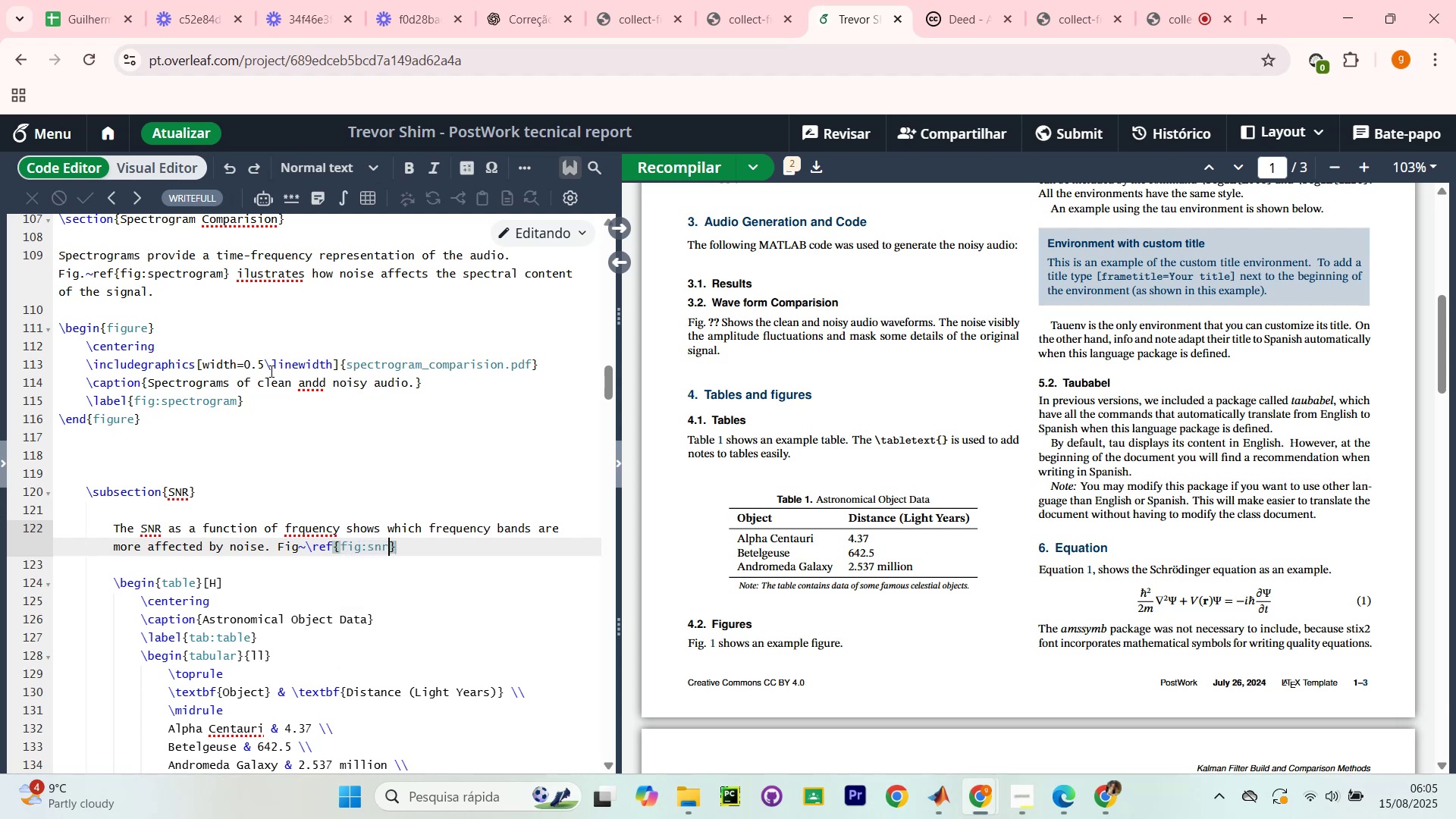 
key(ArrowRight)
 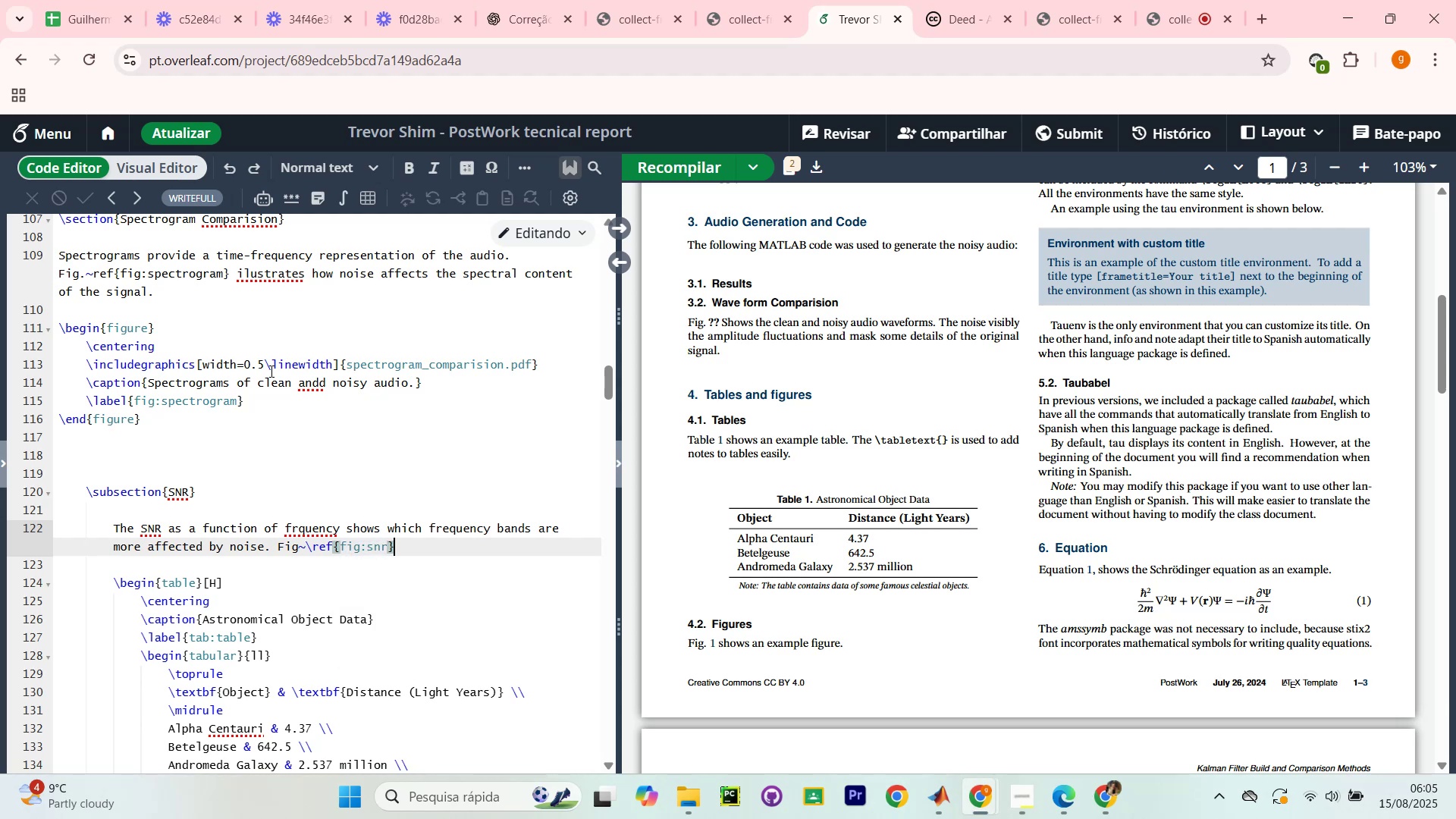 
type( presents the frequency )
key(Backspace)
key(Backspace)
key(Backspace)
key(Backspace)
key(Backspace)
type( SNR computed from the clean and noise audio signals.)
 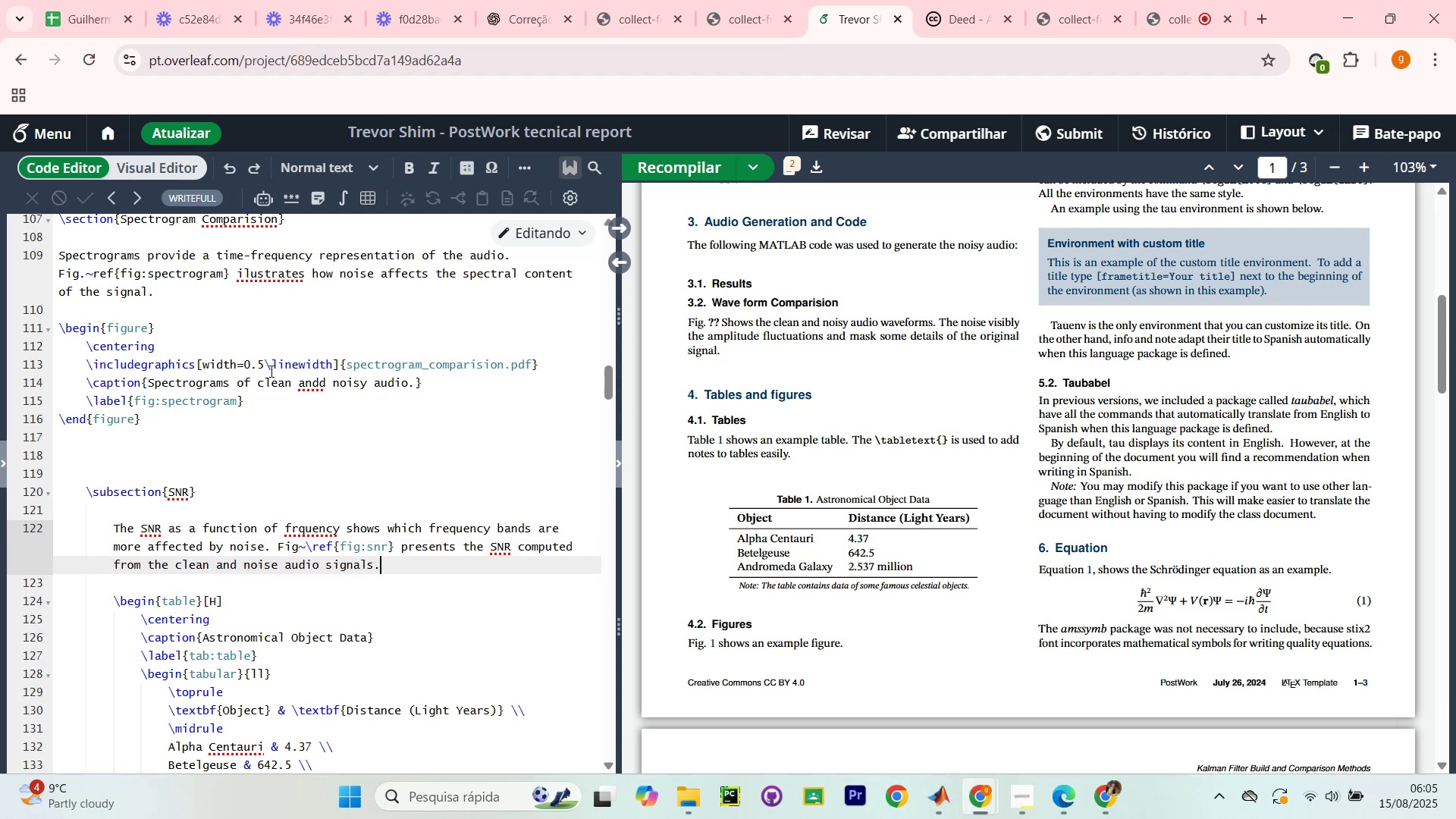 
scroll: coordinate [407, 477], scroll_direction: down, amount: 2.0
 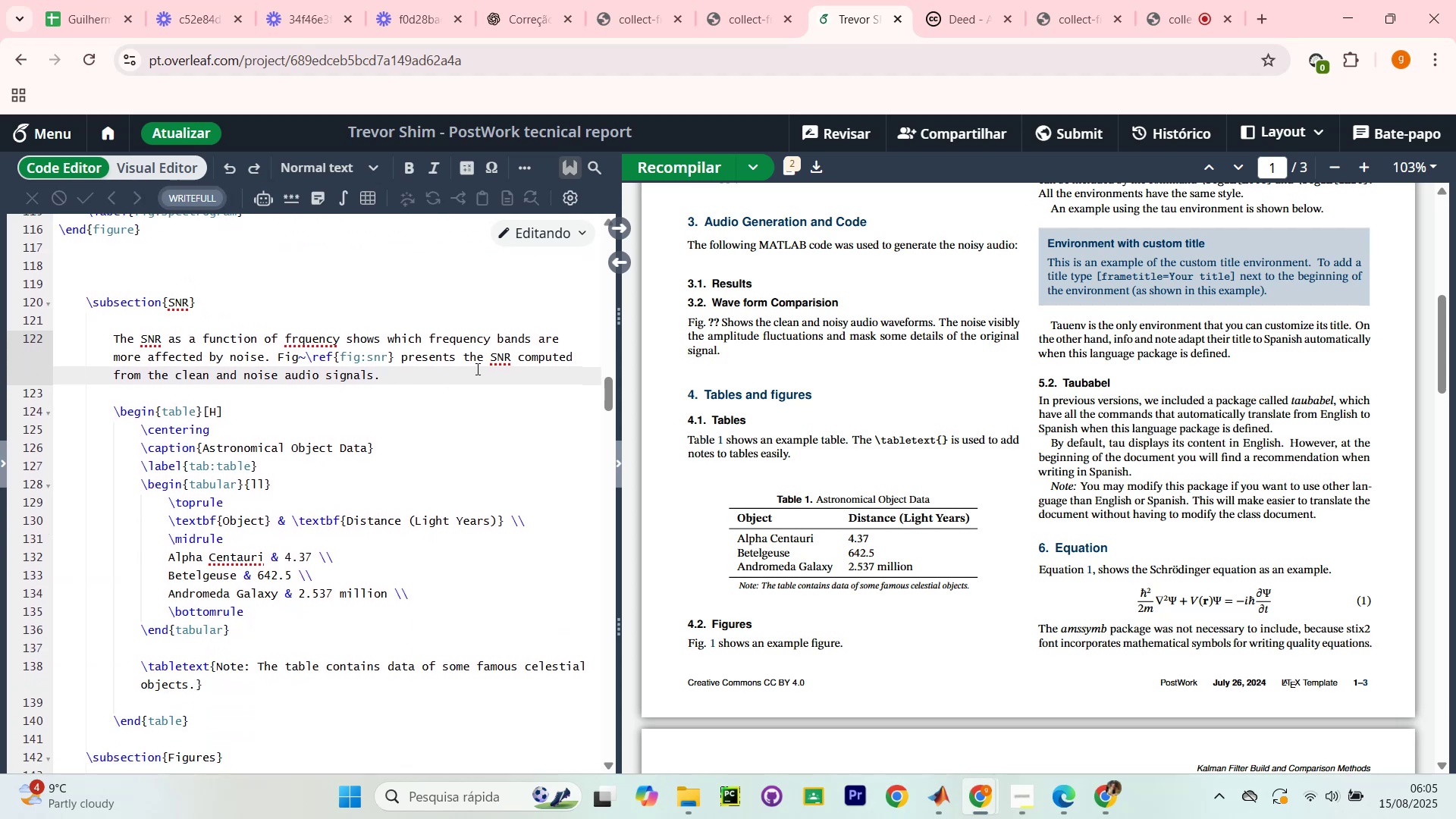 
key(Enter)
 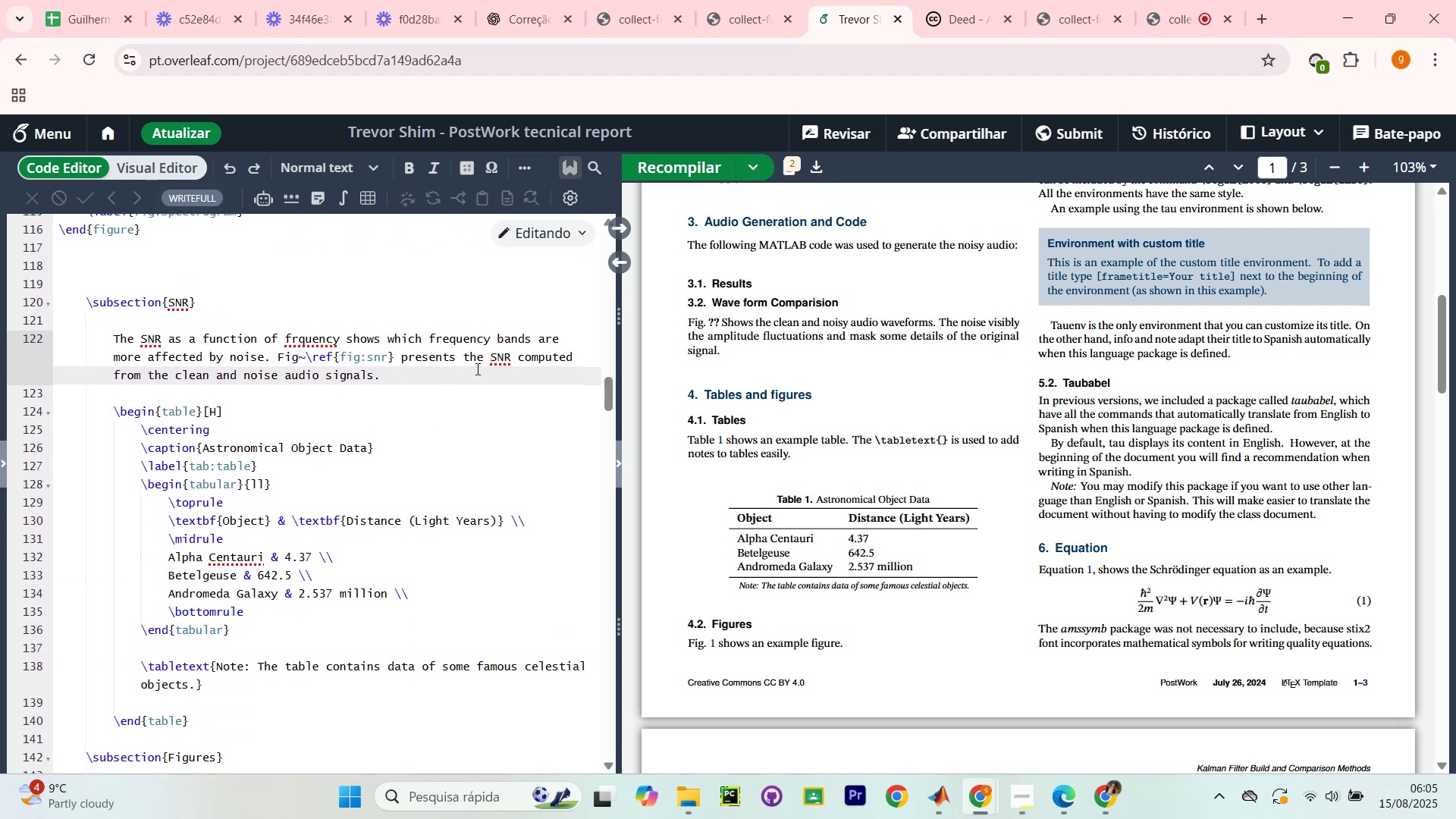 
key(Enter)
 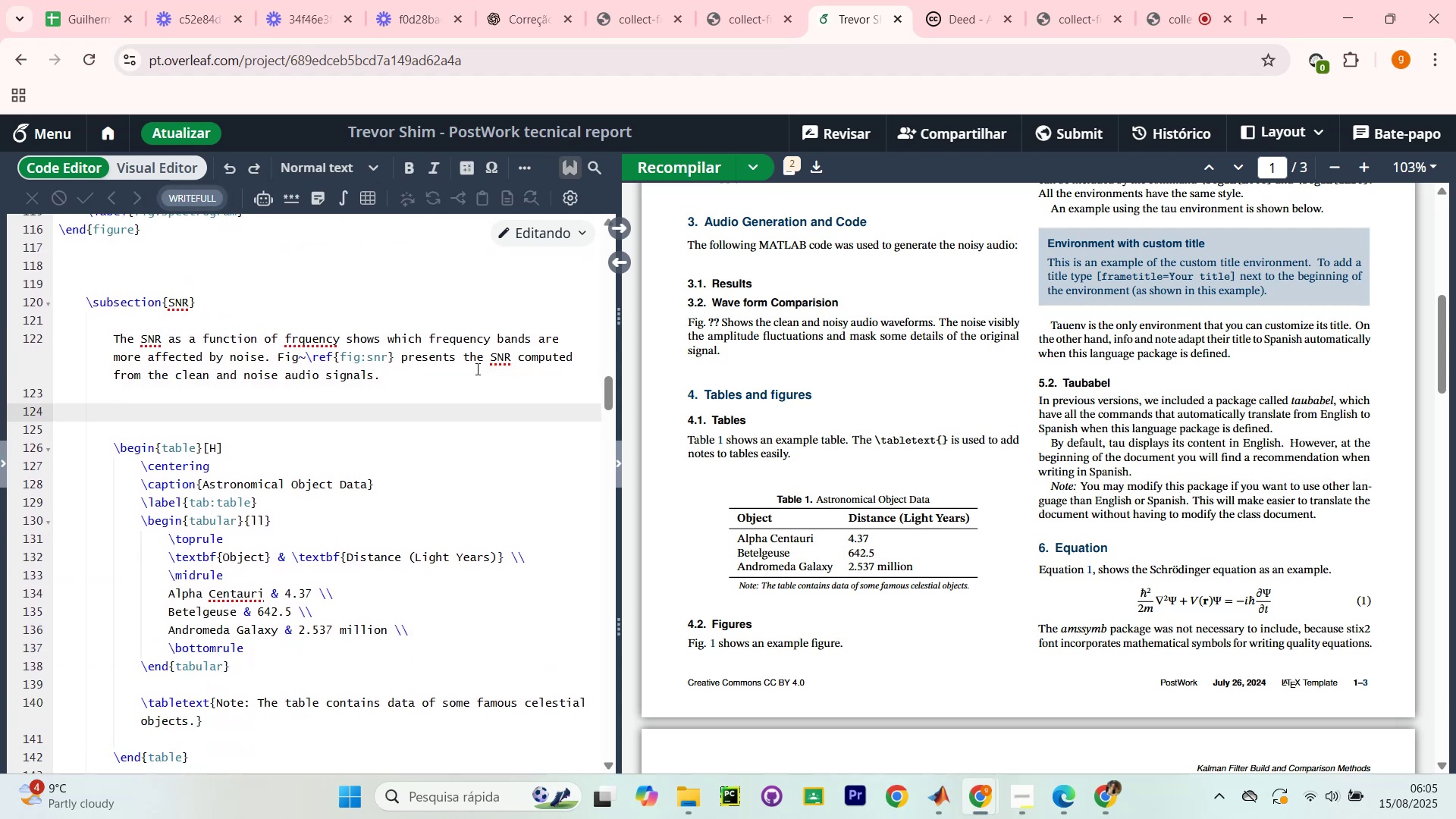 
type([Break]beg)
 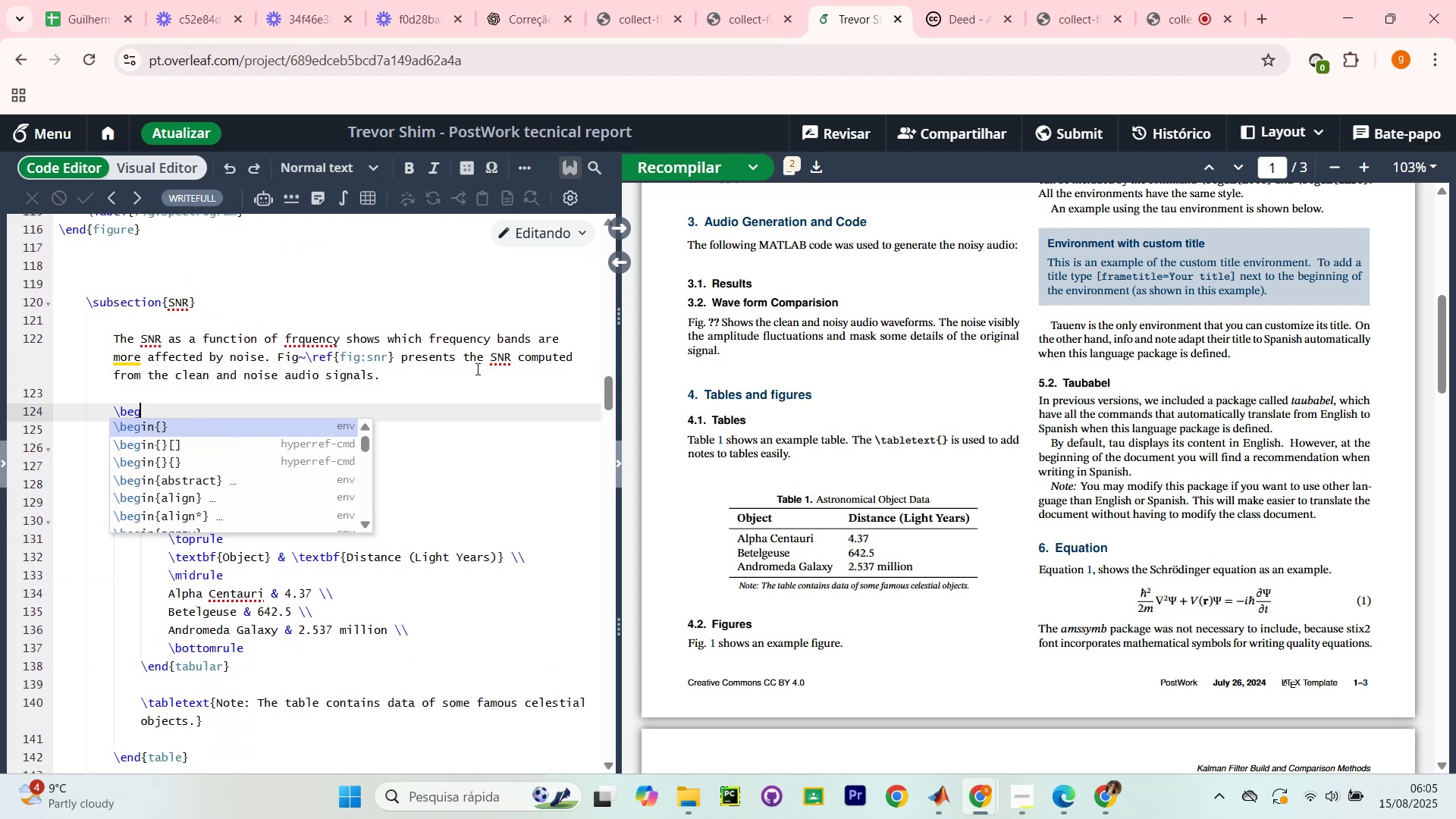 
key(Enter)
 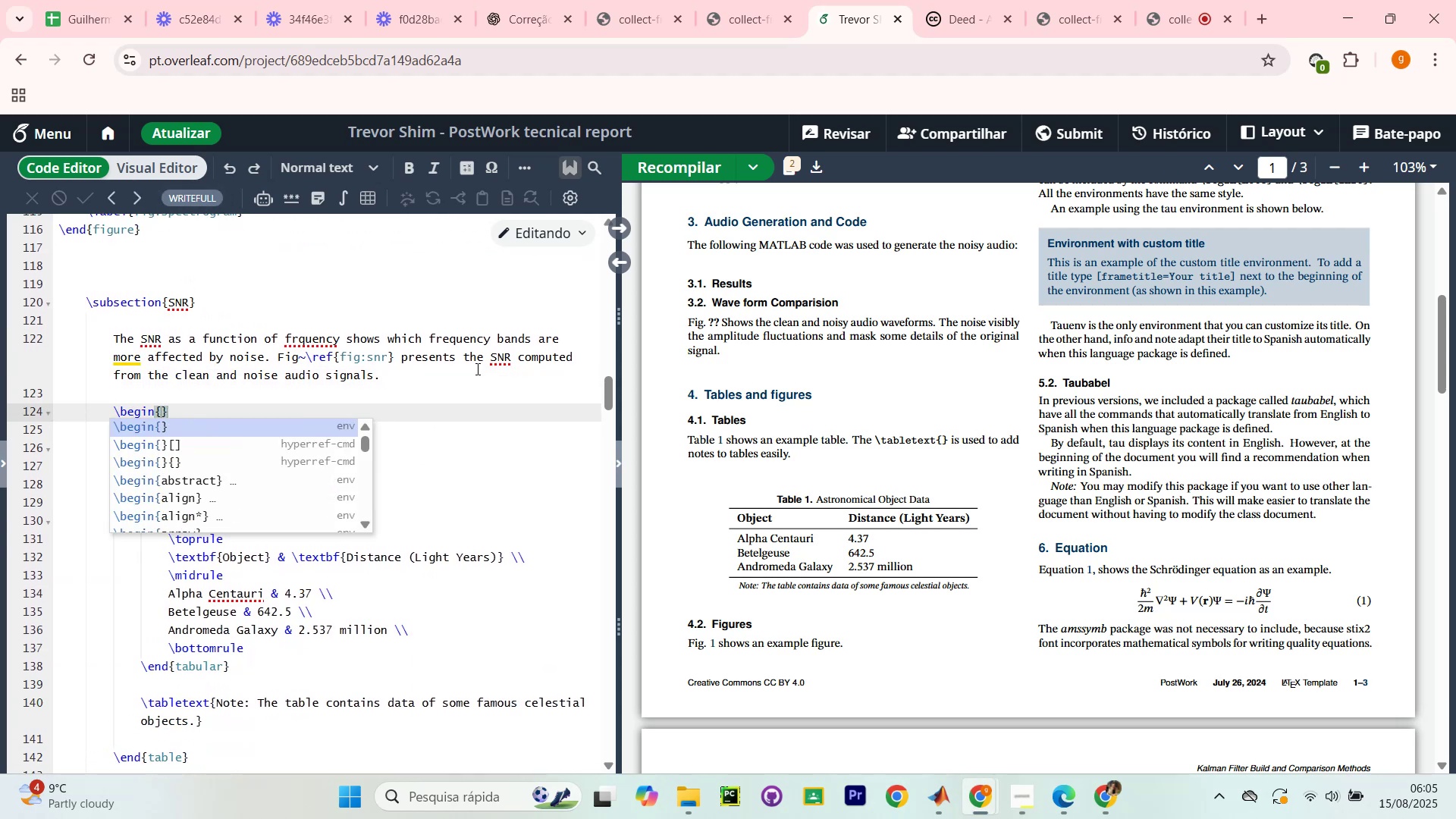 
key(F)
 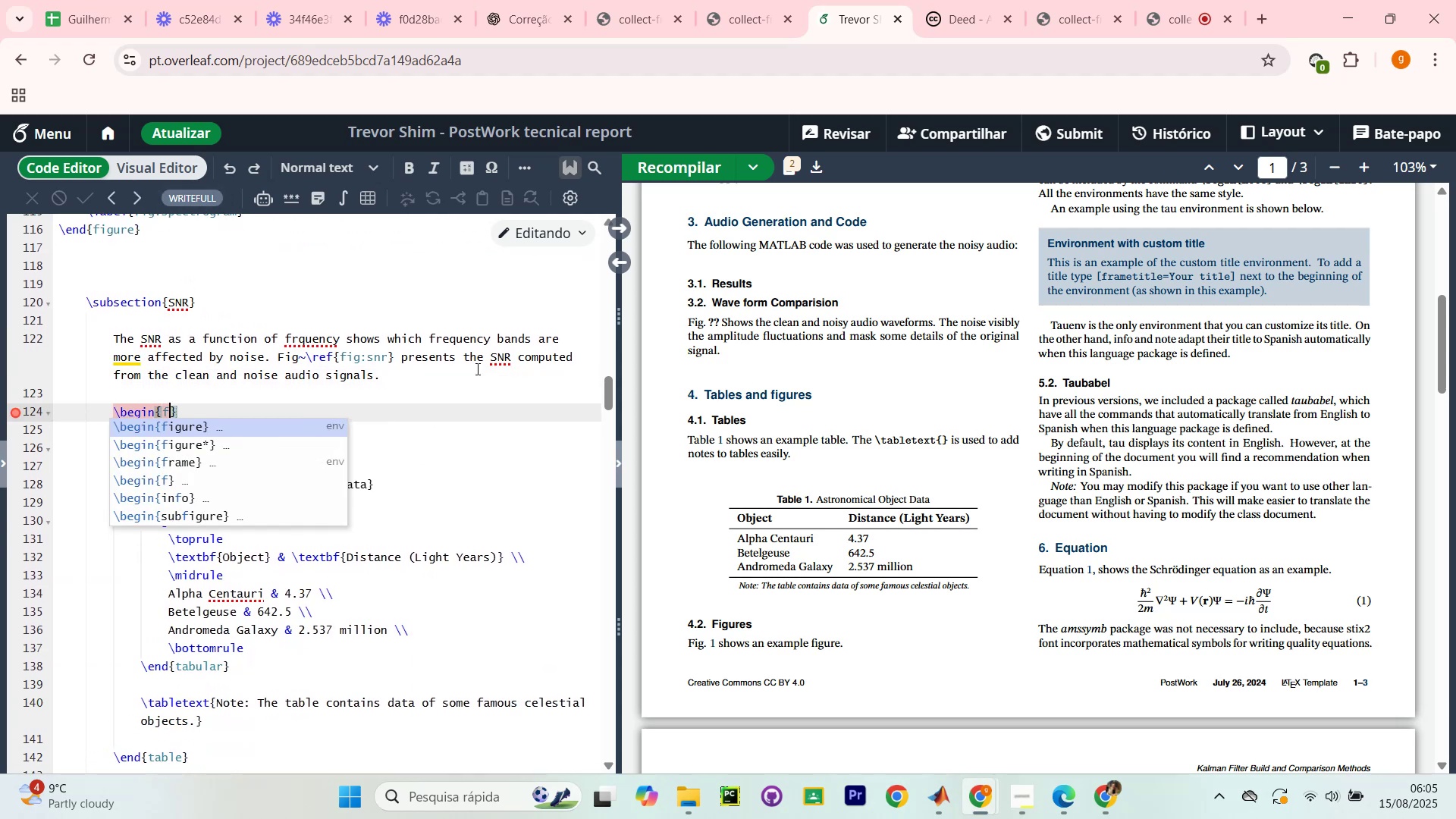 
key(Enter)
 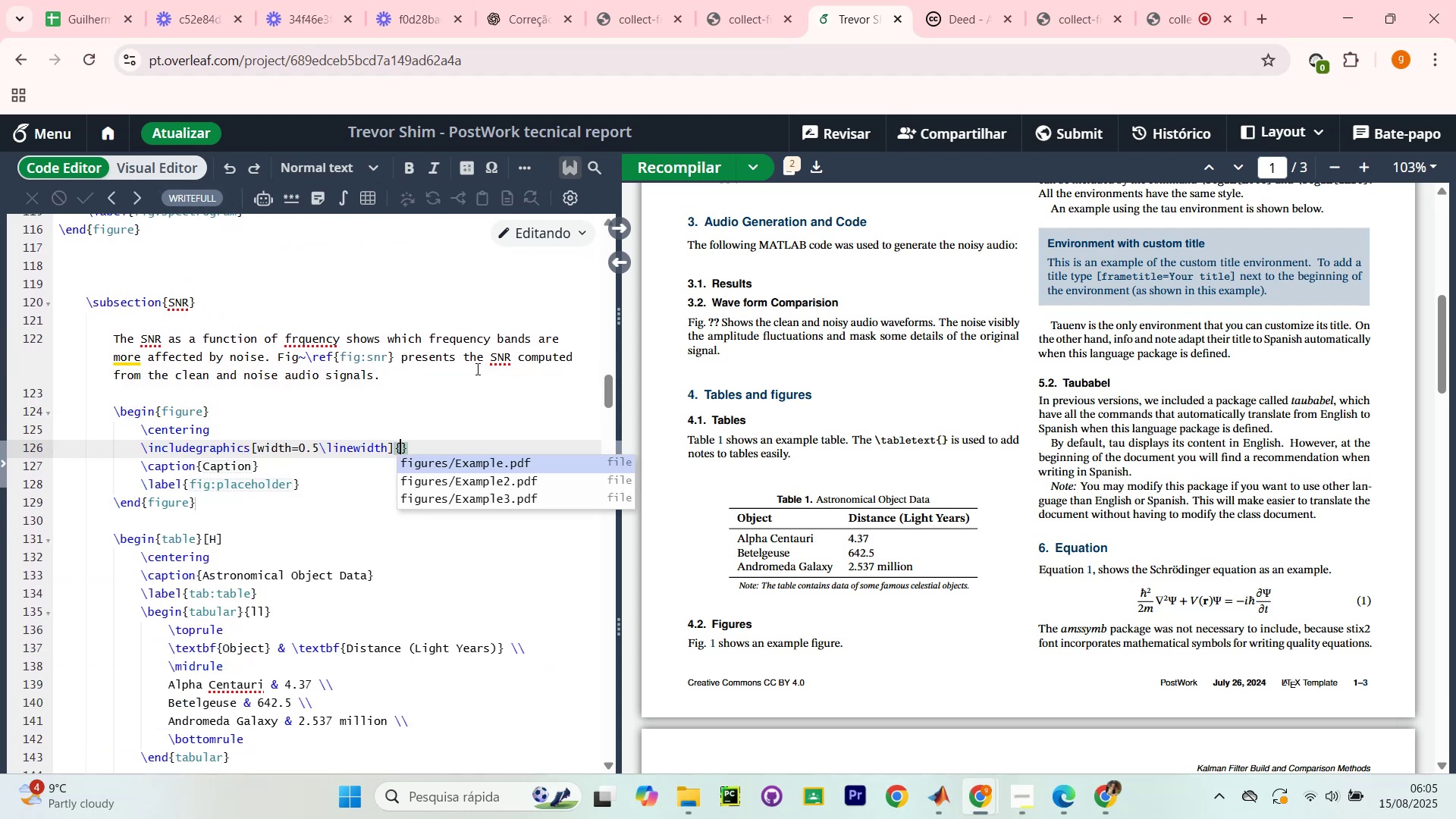 
type(snr.plot.pdf)
 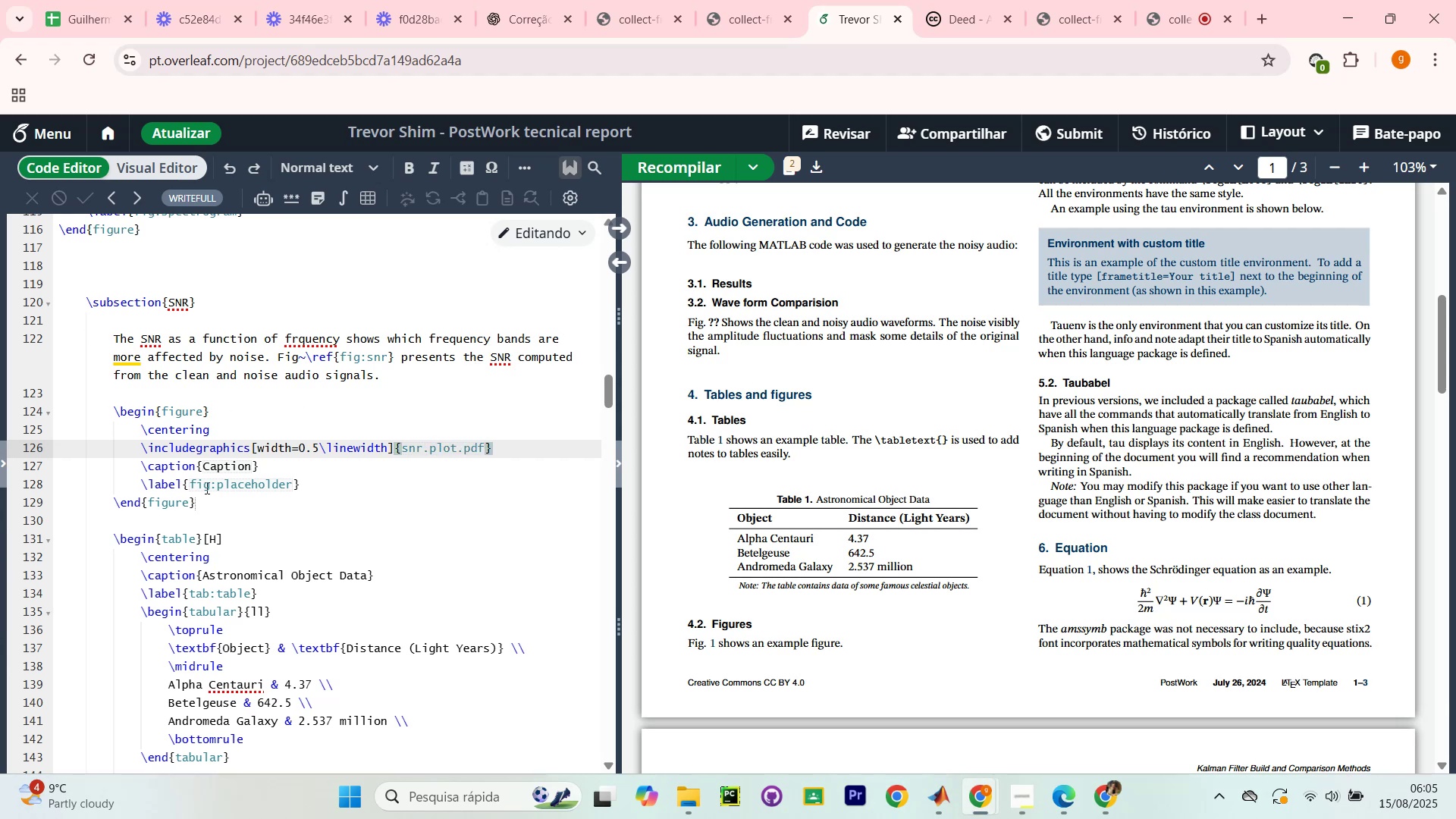 
left_click_drag(start_coordinate=[255, 465], to_coordinate=[207, 472])
 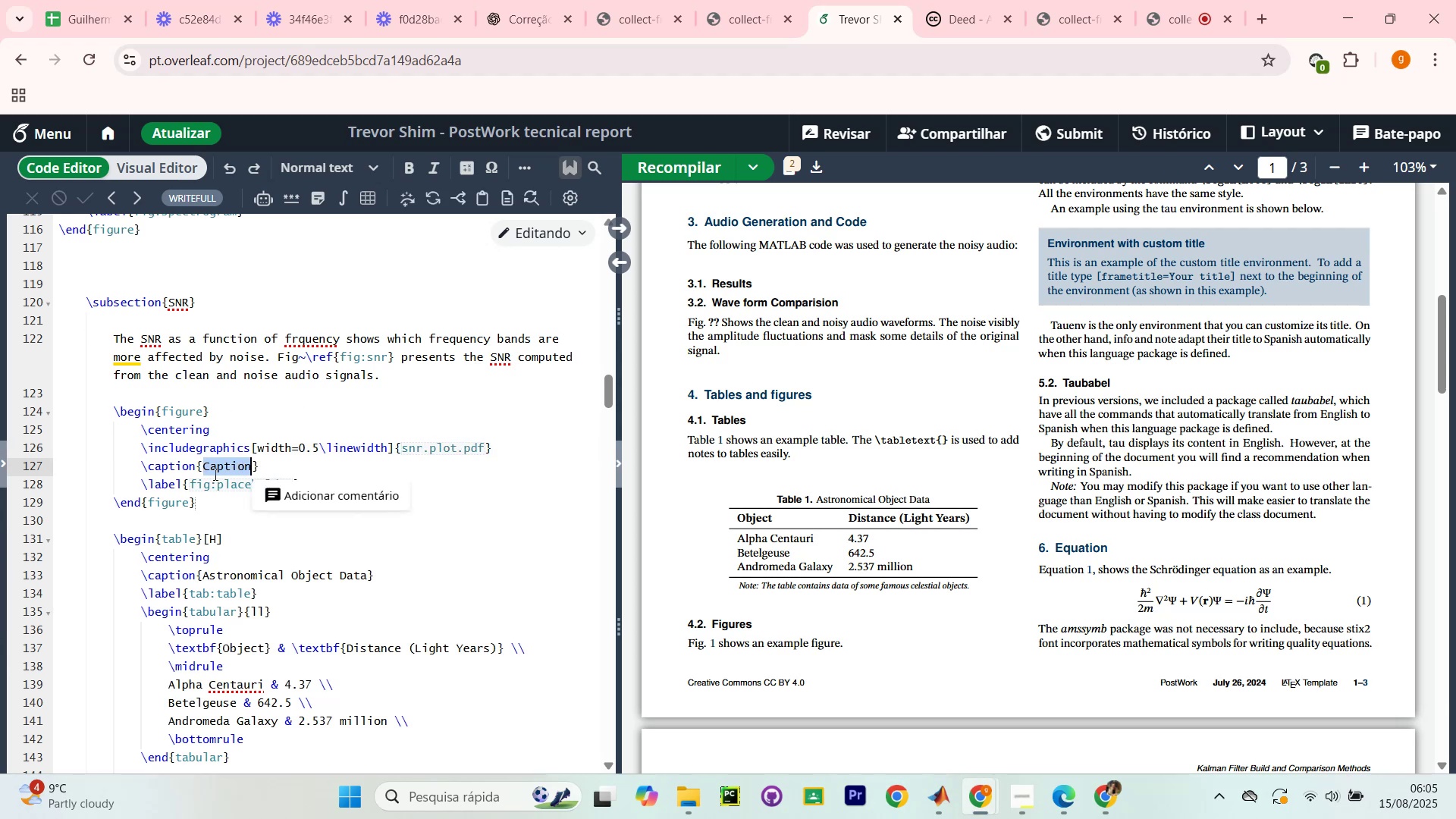 
type(Freu)
key(Backspace)
type(quency )
 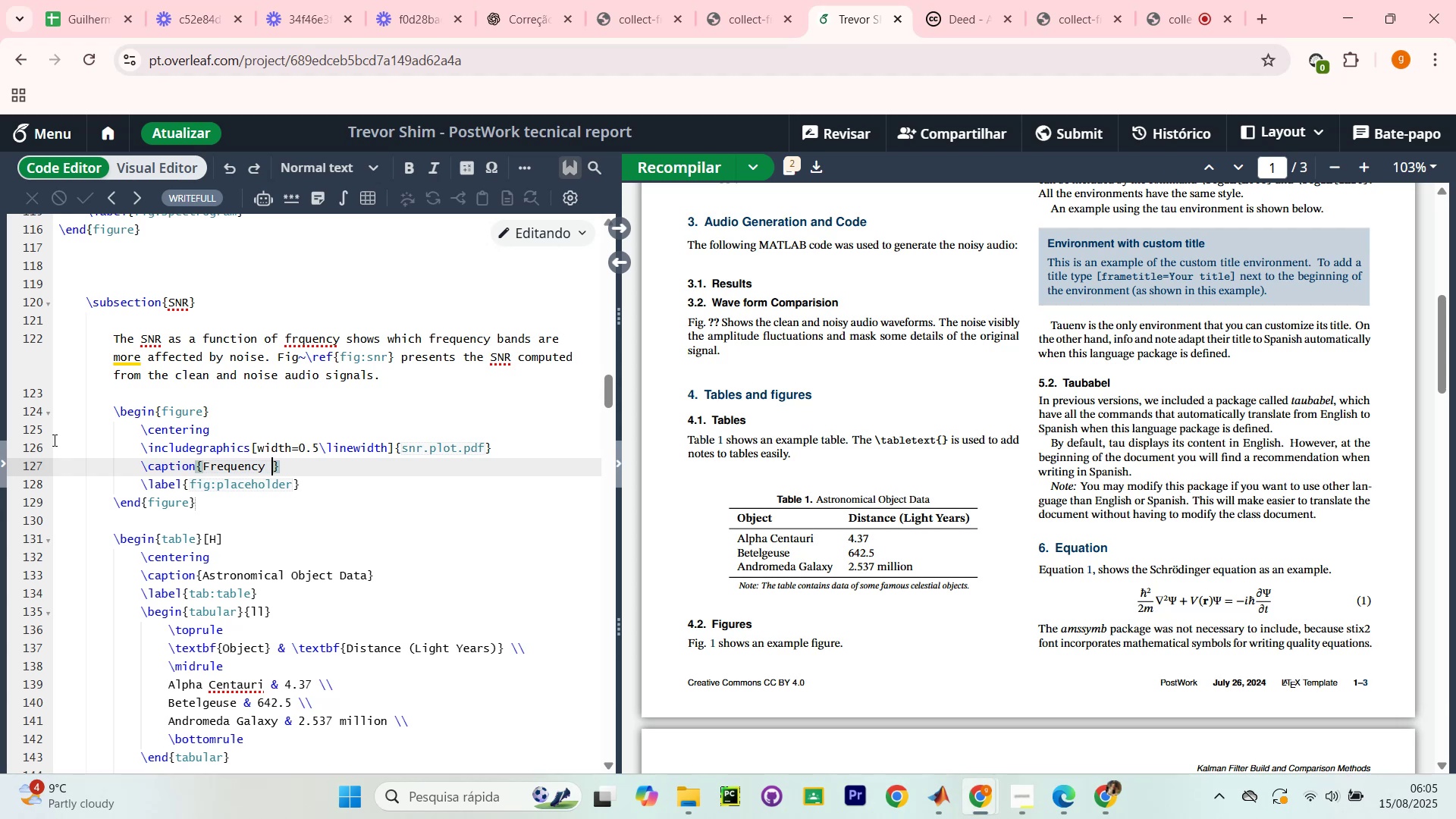 
key(Control+ControlLeft)
 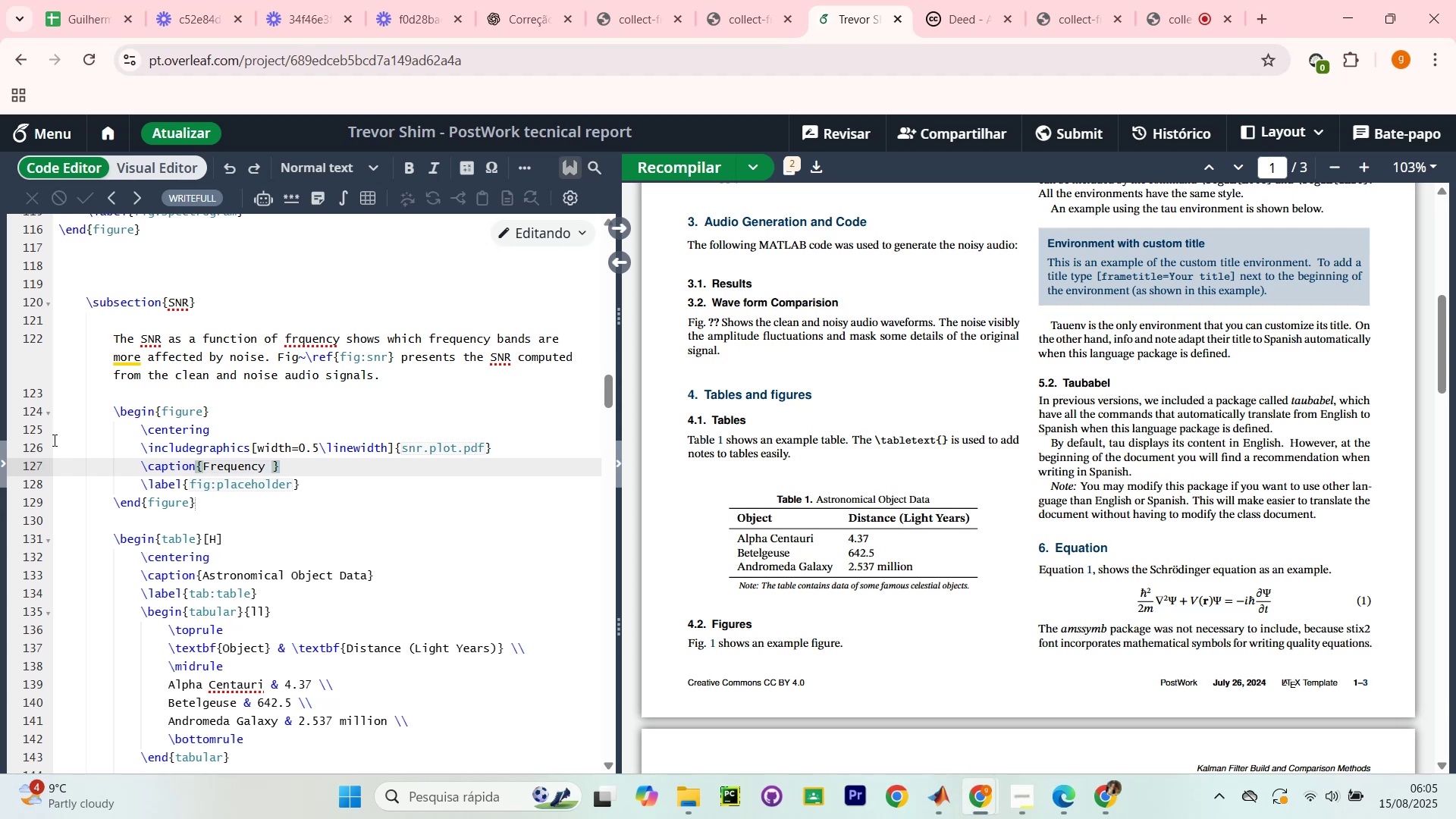 
key(Backspace)
key(Backspace)
key(Backspace)
key(Backspace)
key(Backspace)
key(Backspace)
key(Backspace)
key(Backspace)
key(Backspace)
key(Backspace)
type(SNR  of the noisty )
key(Backspace)
key(Backspace)
key(Backspace)
type(y audio)
 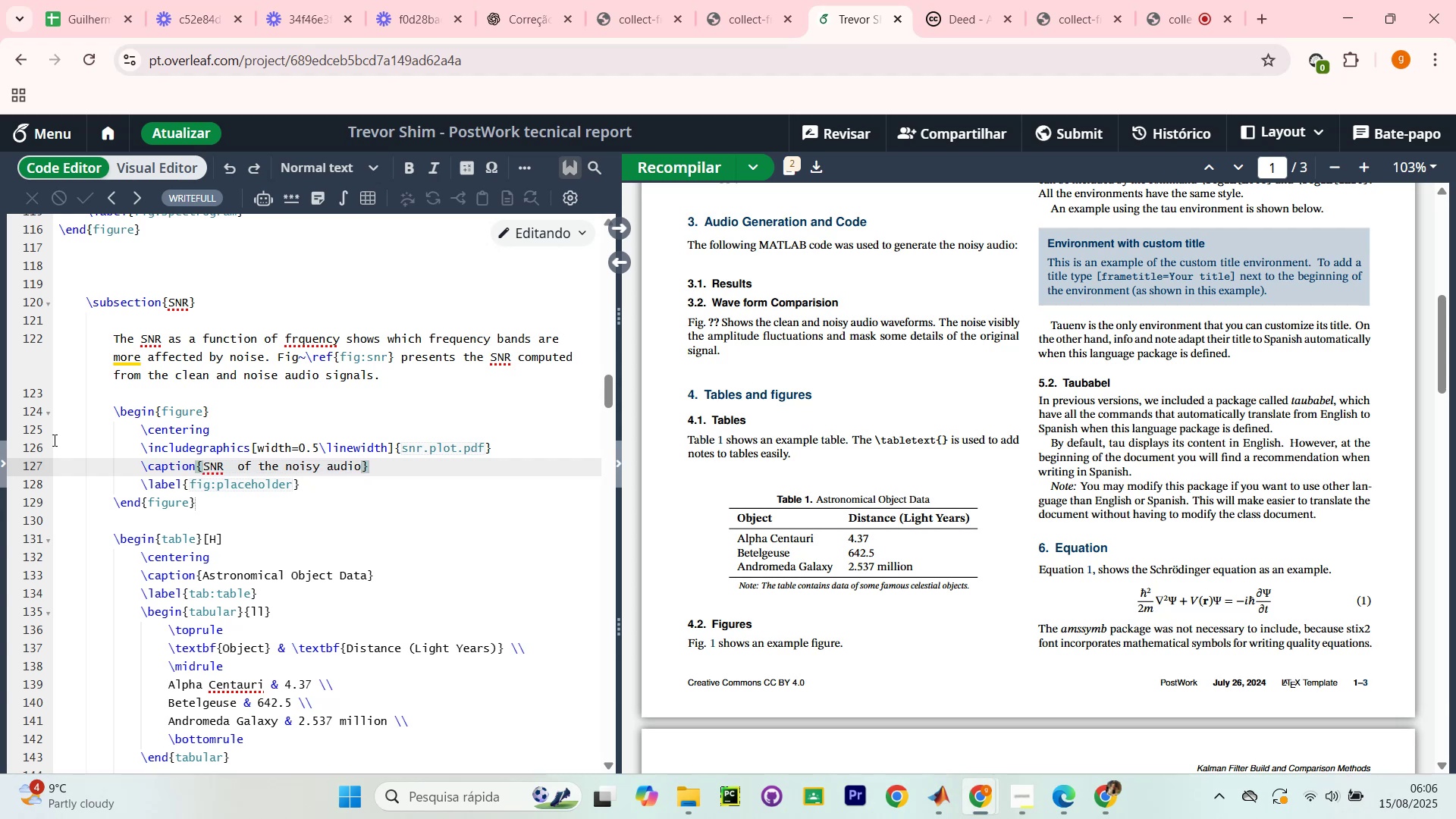 
wait(8.09)
 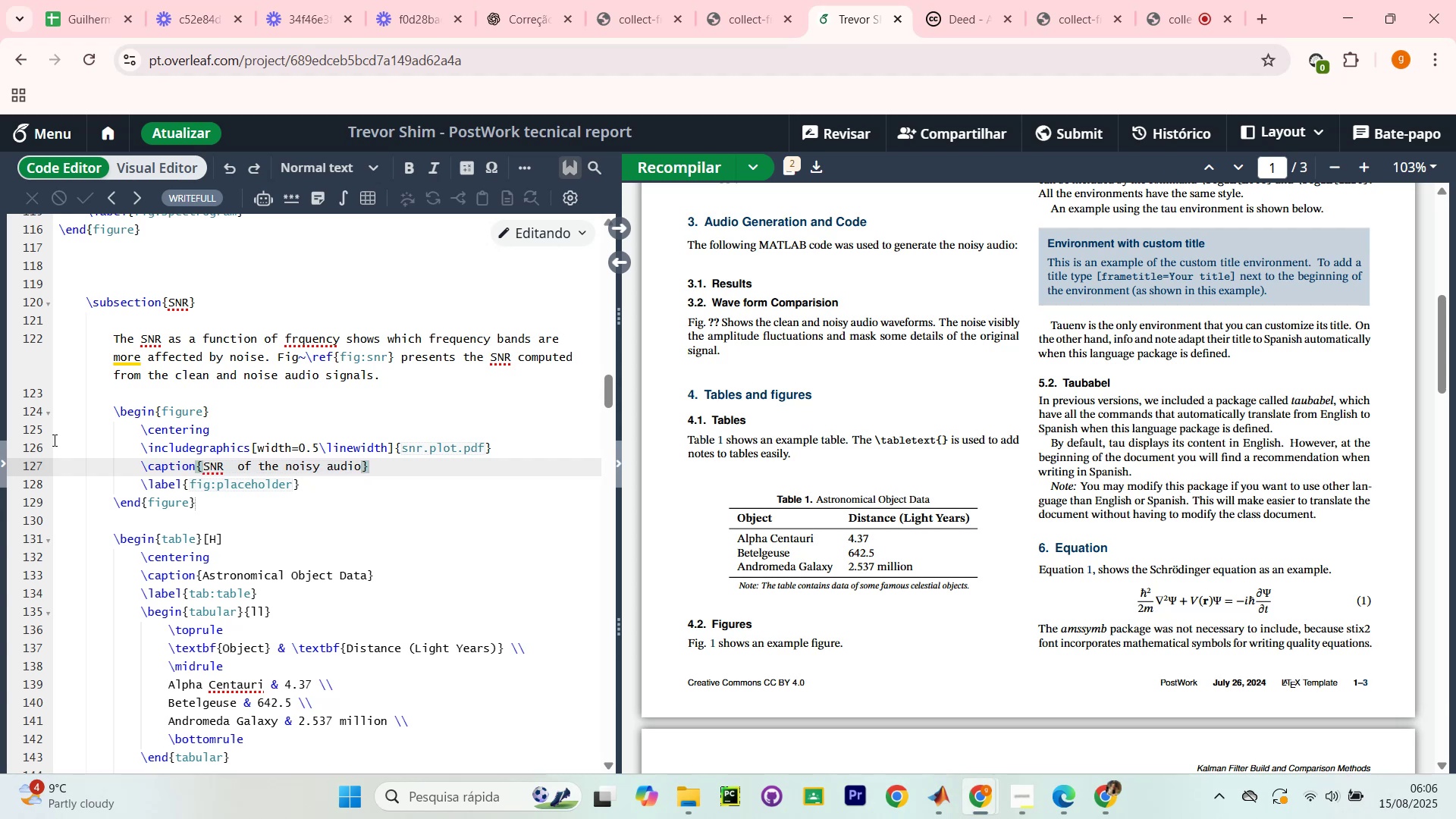 
left_click([277, 464])
 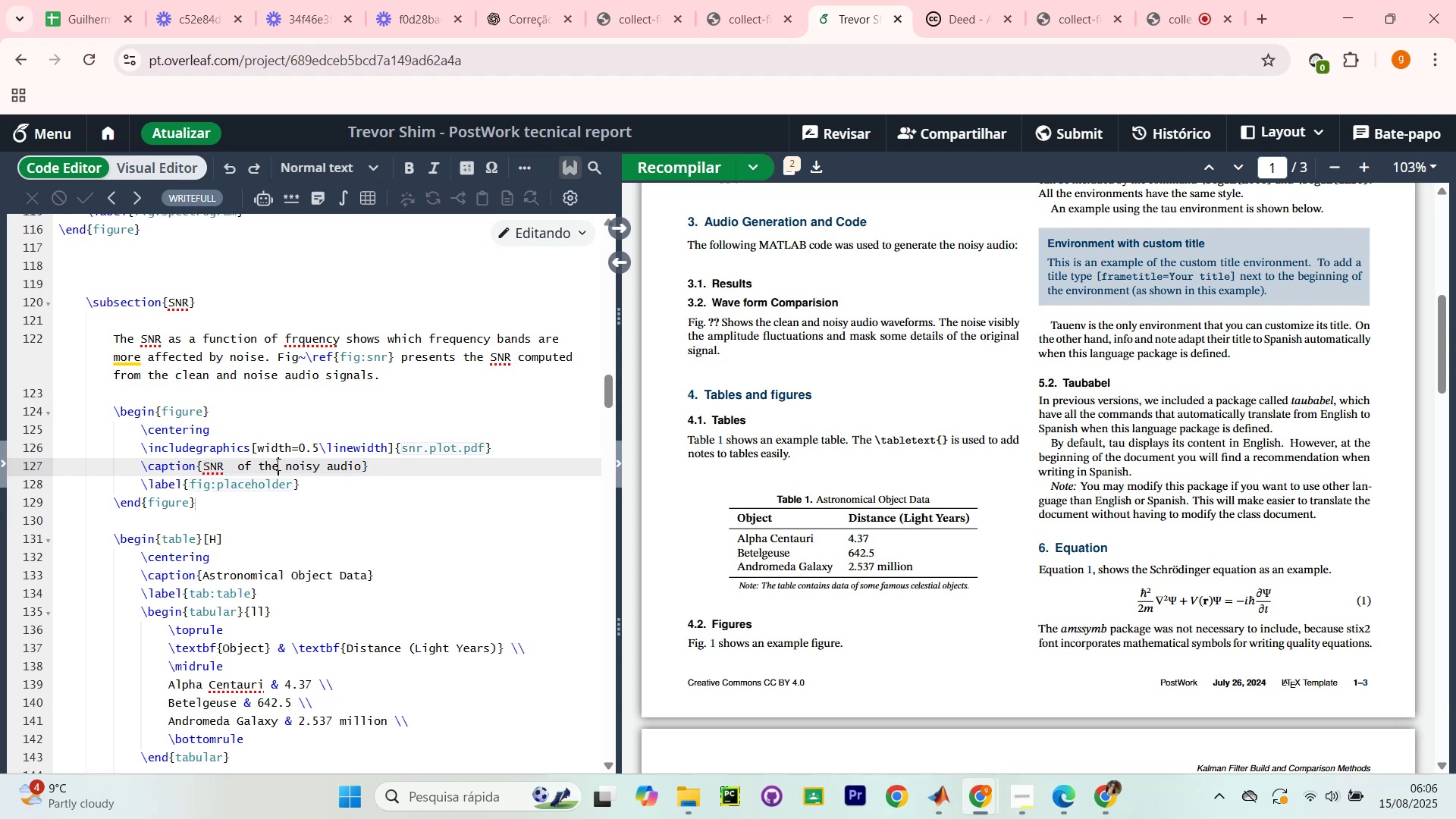 
type( clean and)
 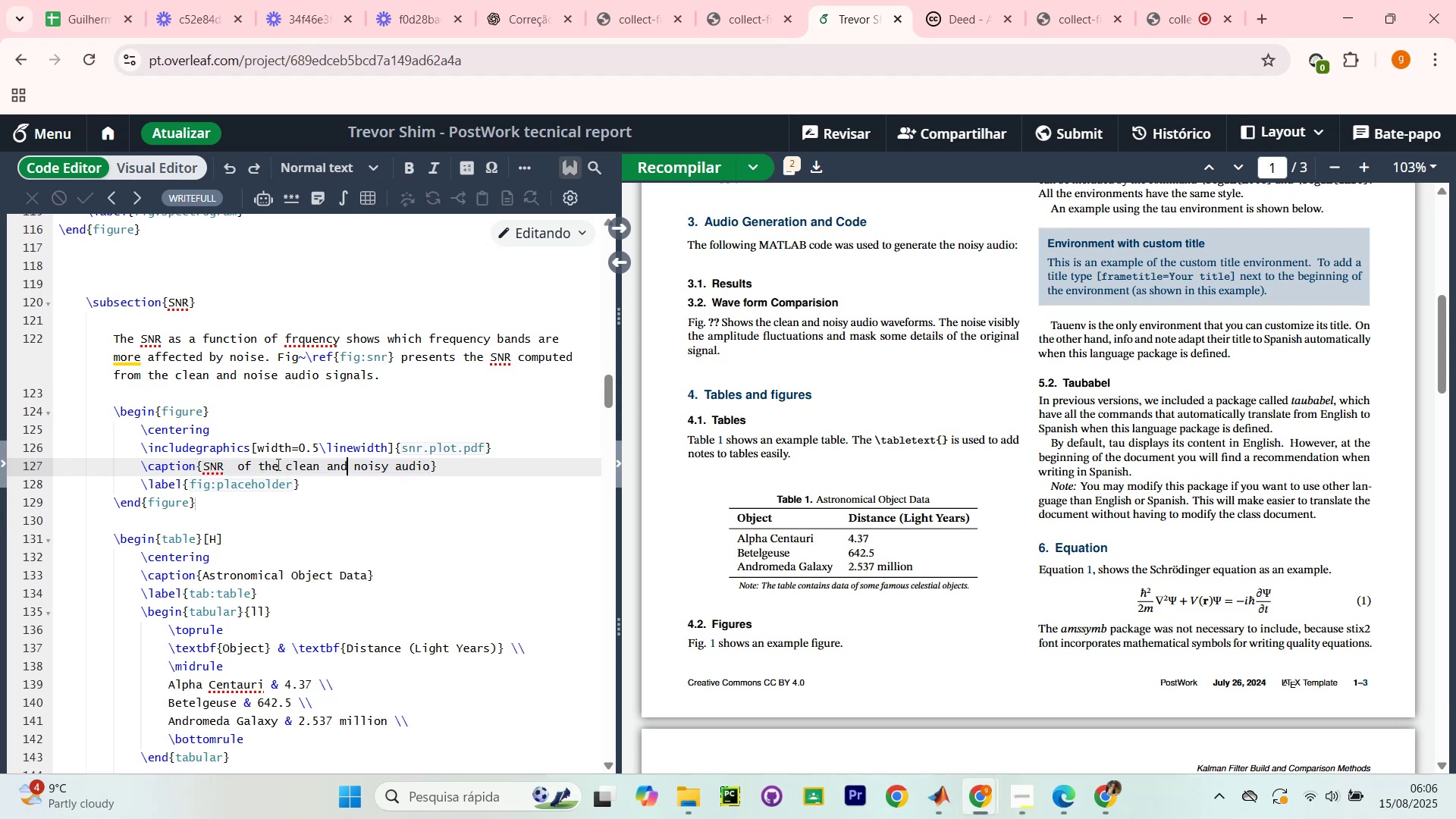 
left_click([500, 485])
 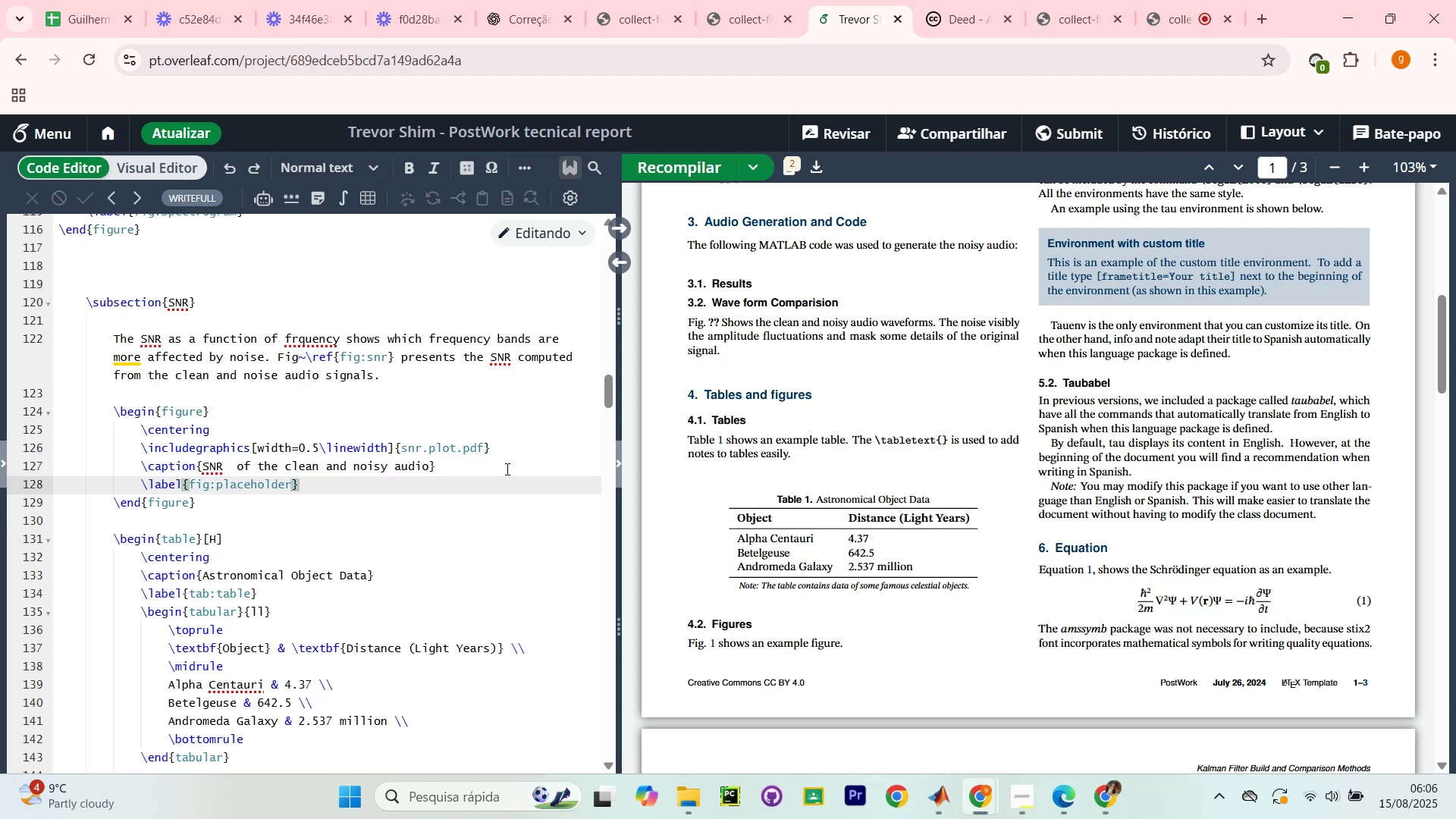 
left_click([507, 464])
 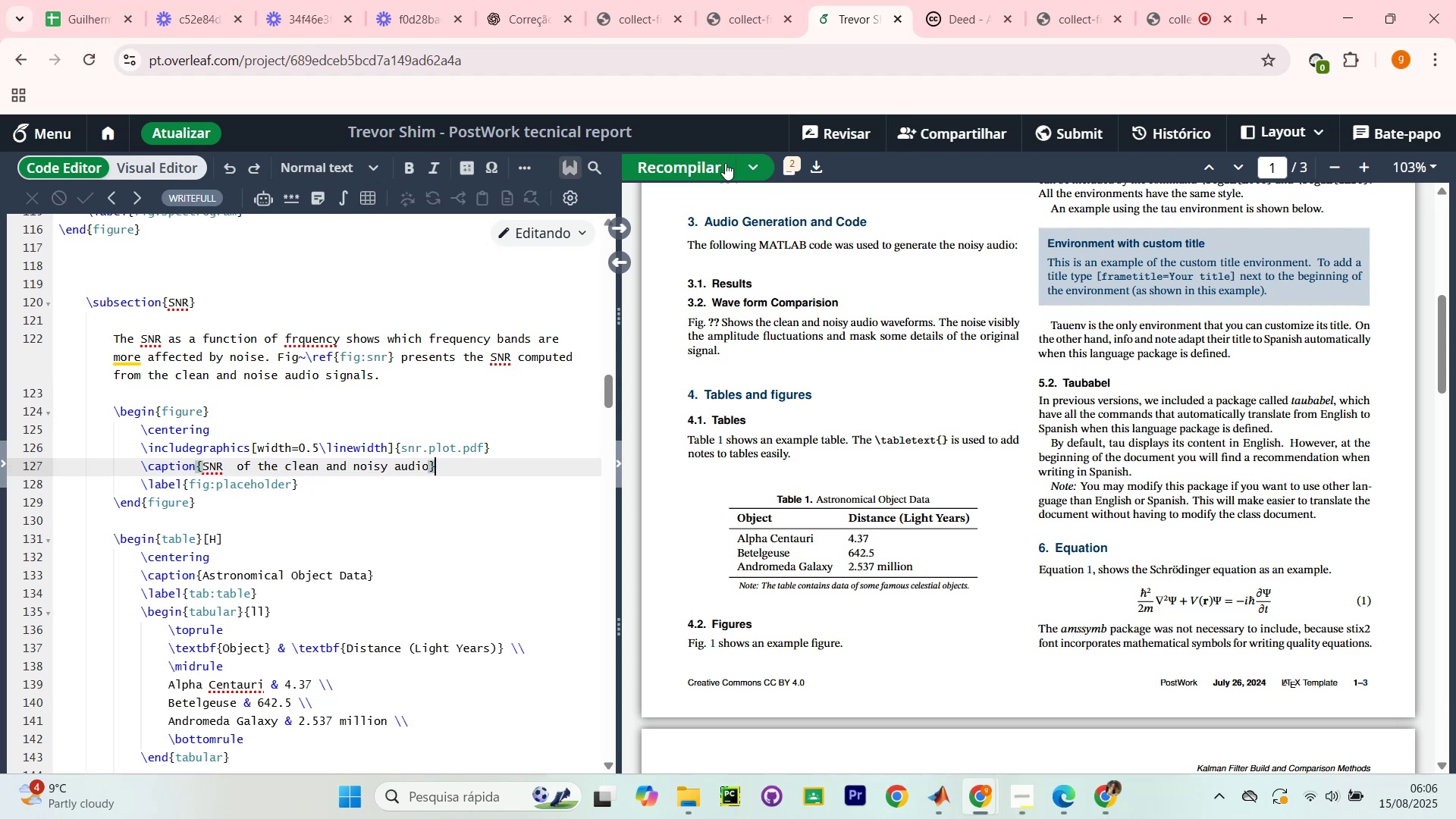 
left_click([716, 169])
 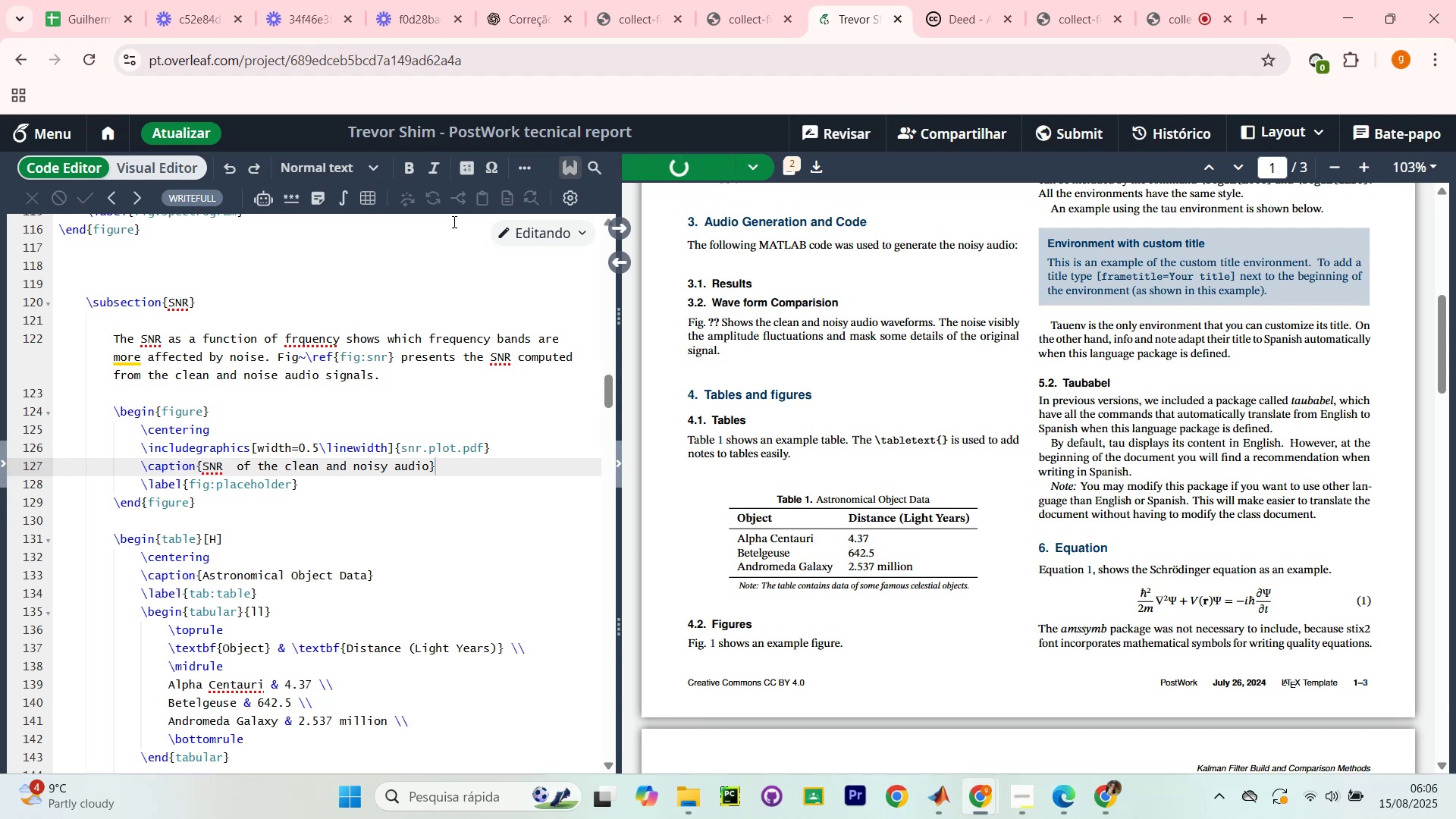 
mouse_move([114, 130])
 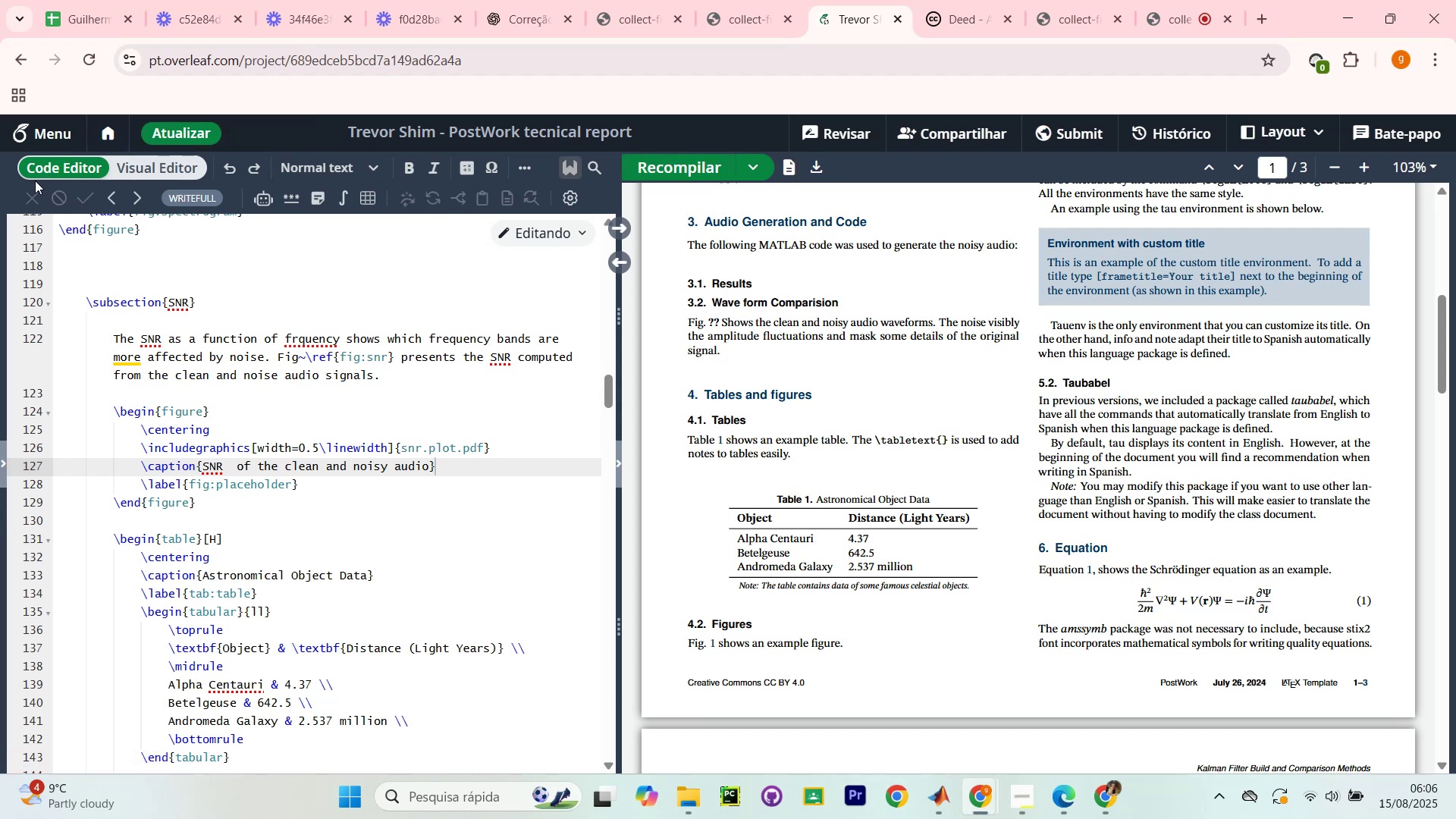 
wait(5.58)
 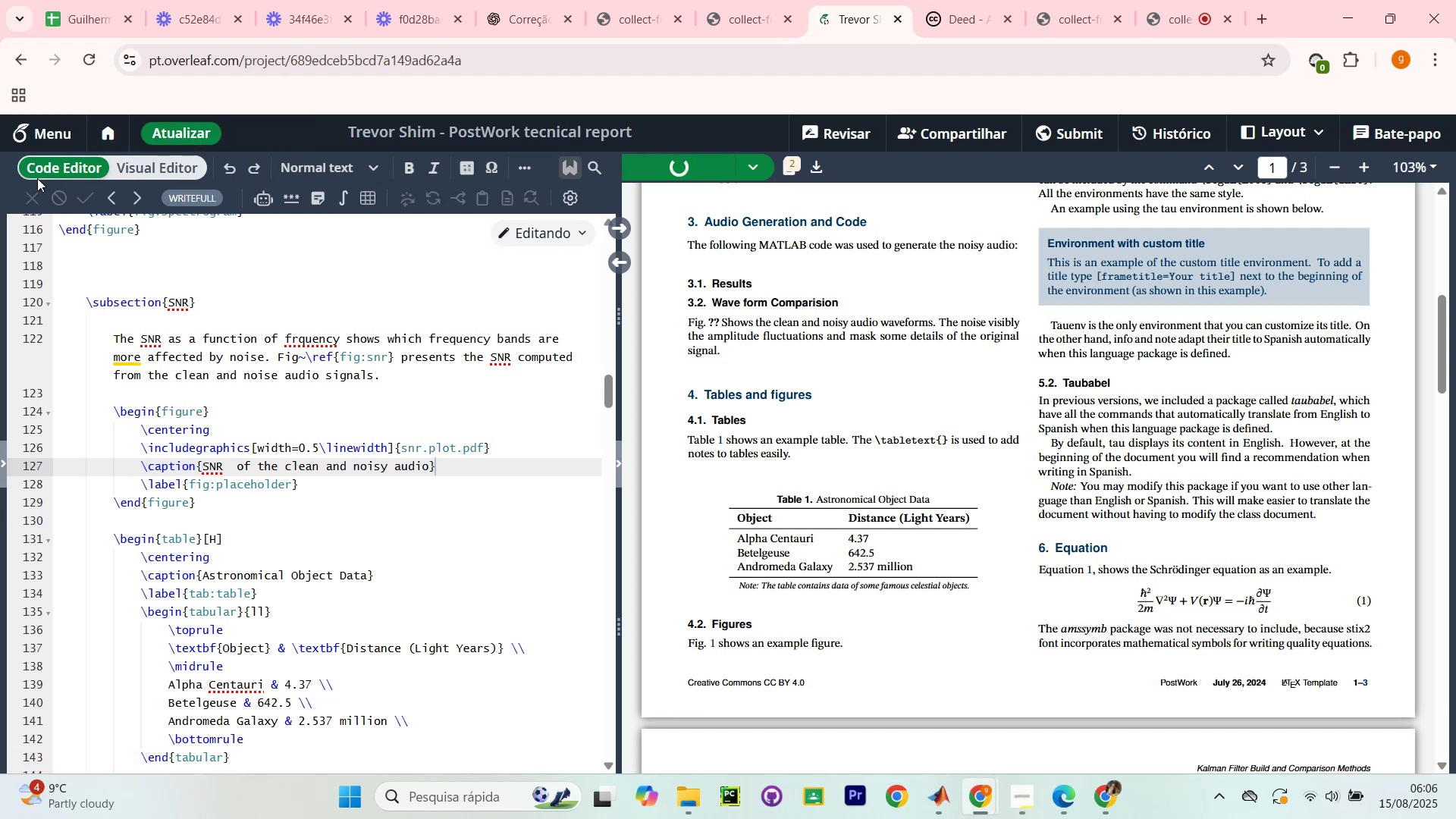 
mouse_move([30, 210])
 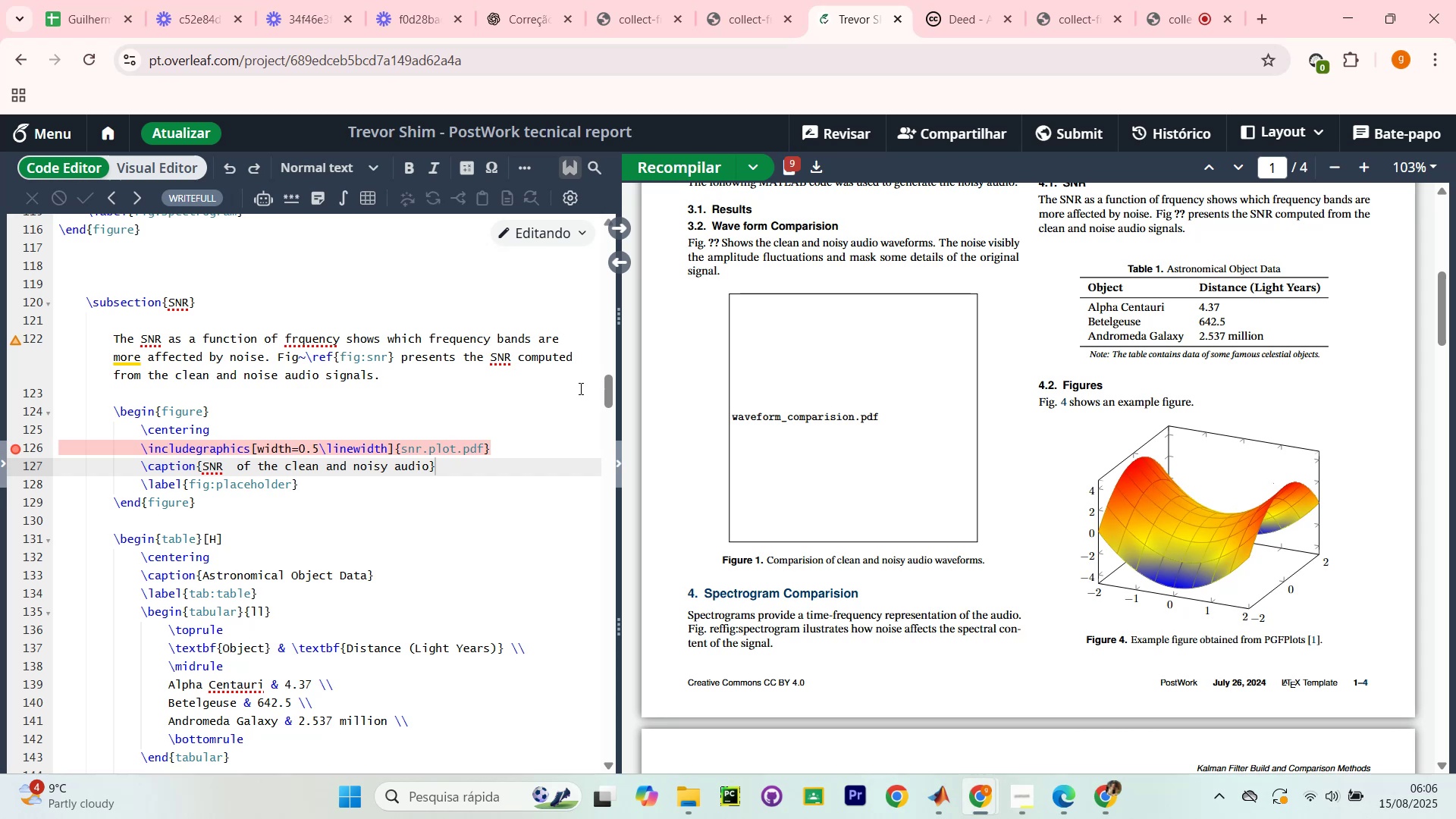 
scroll: coordinate [997, 583], scroll_direction: up, amount: 9.0
 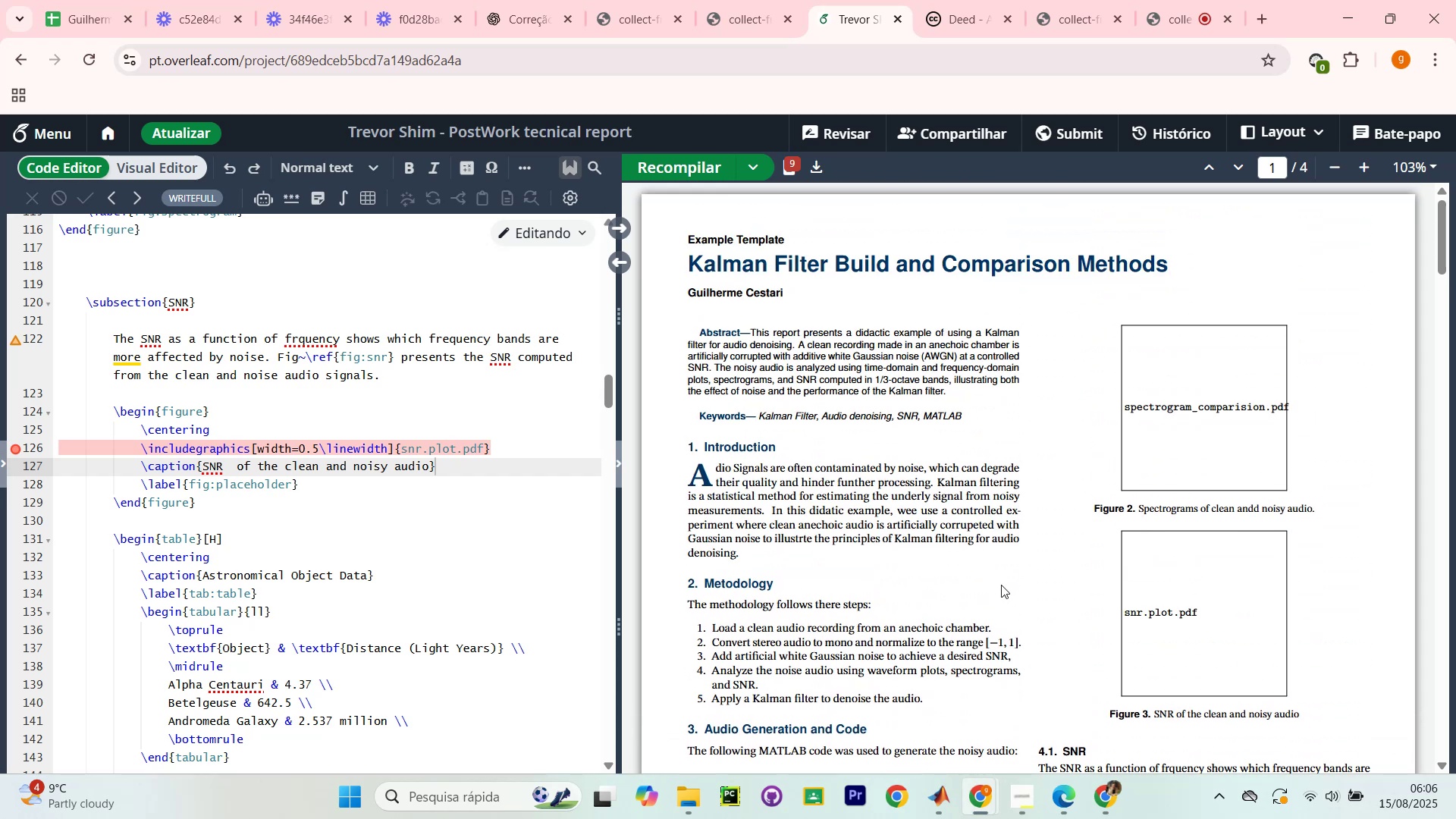 
scroll: coordinate [1006, 587], scroll_direction: down, amount: 8.0
 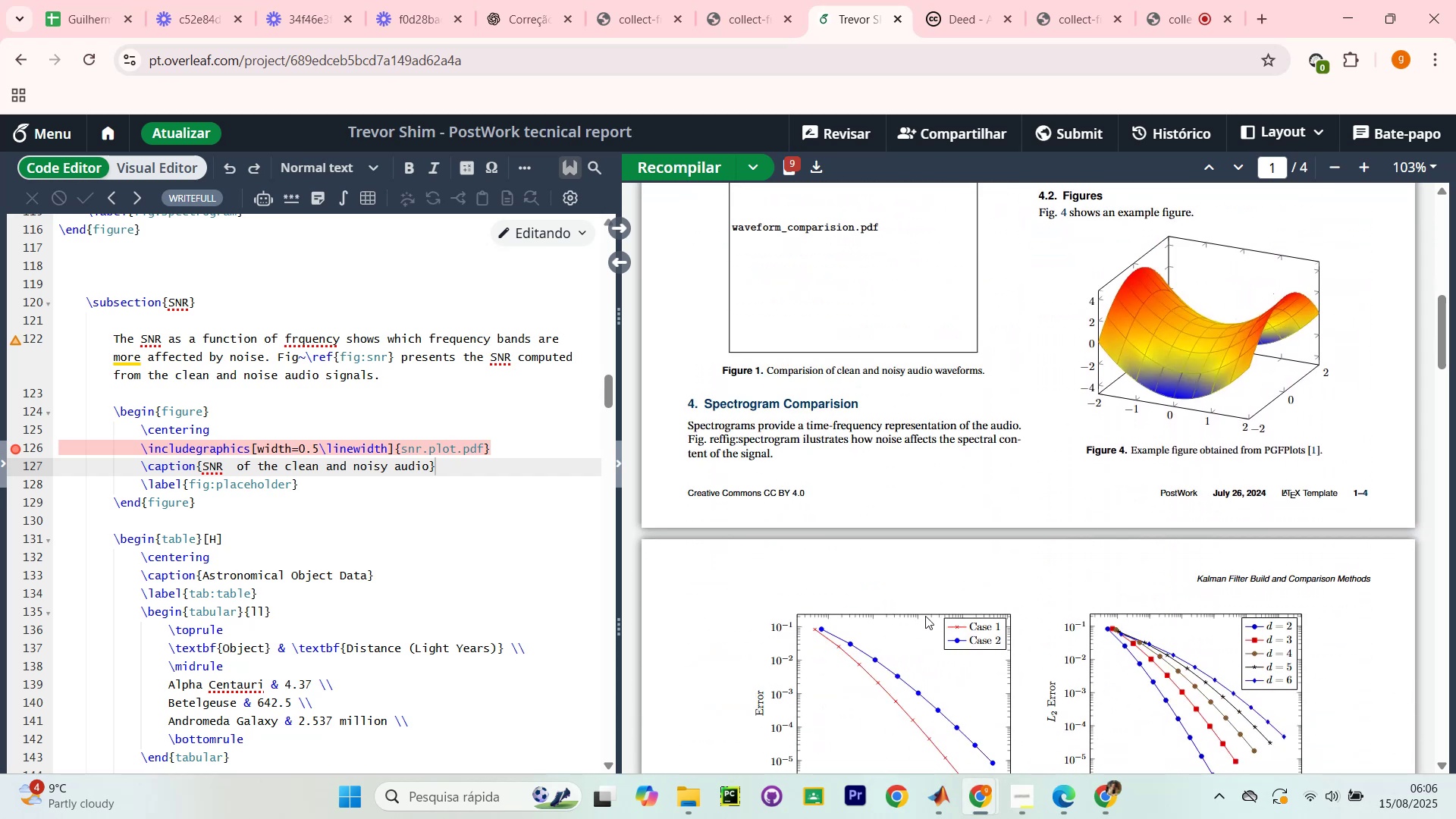 
wait(7.06)
 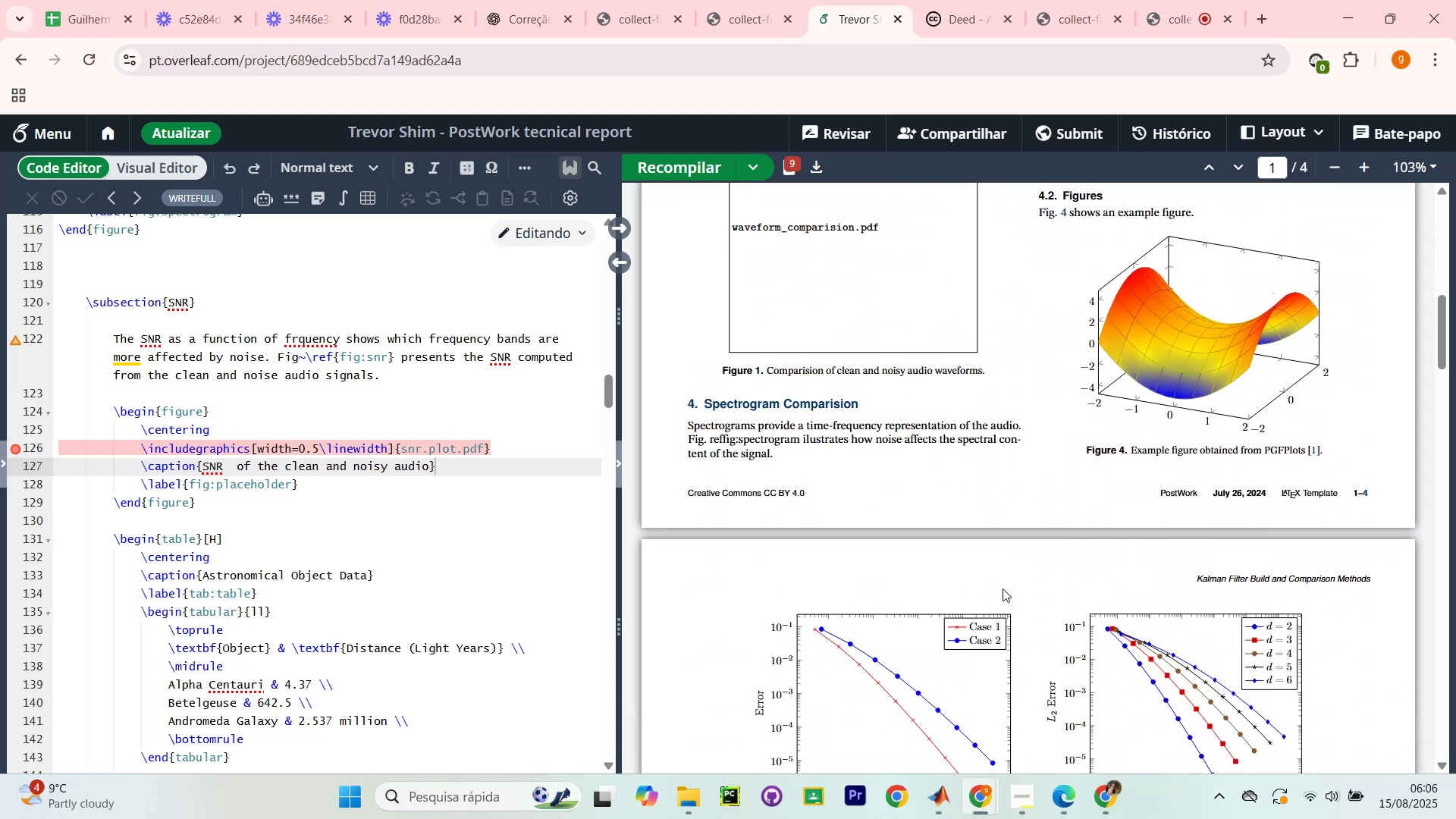 
scroll: coordinate [885, 611], scroll_direction: down, amount: 1.0
 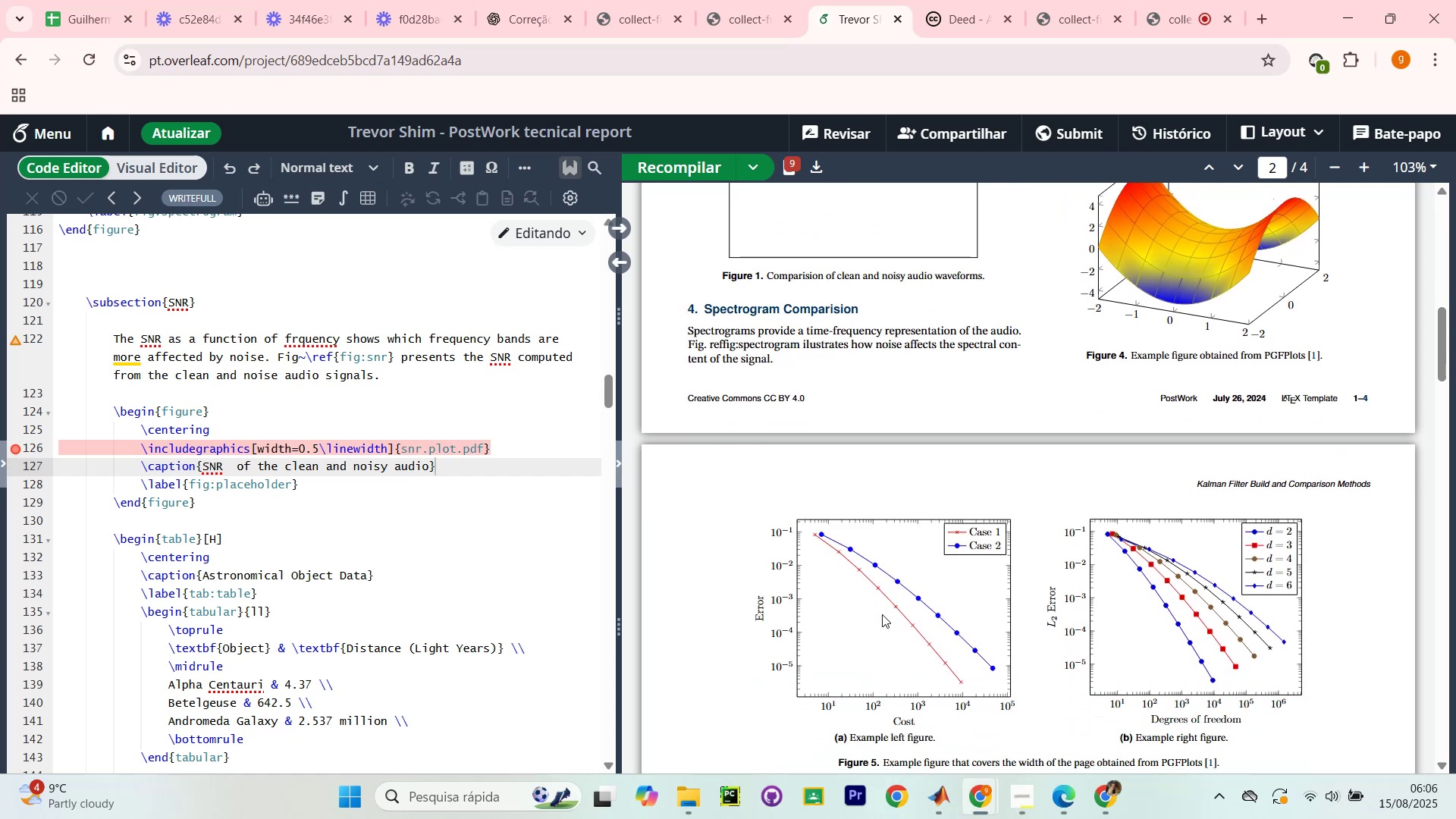 
wait(11.25)
 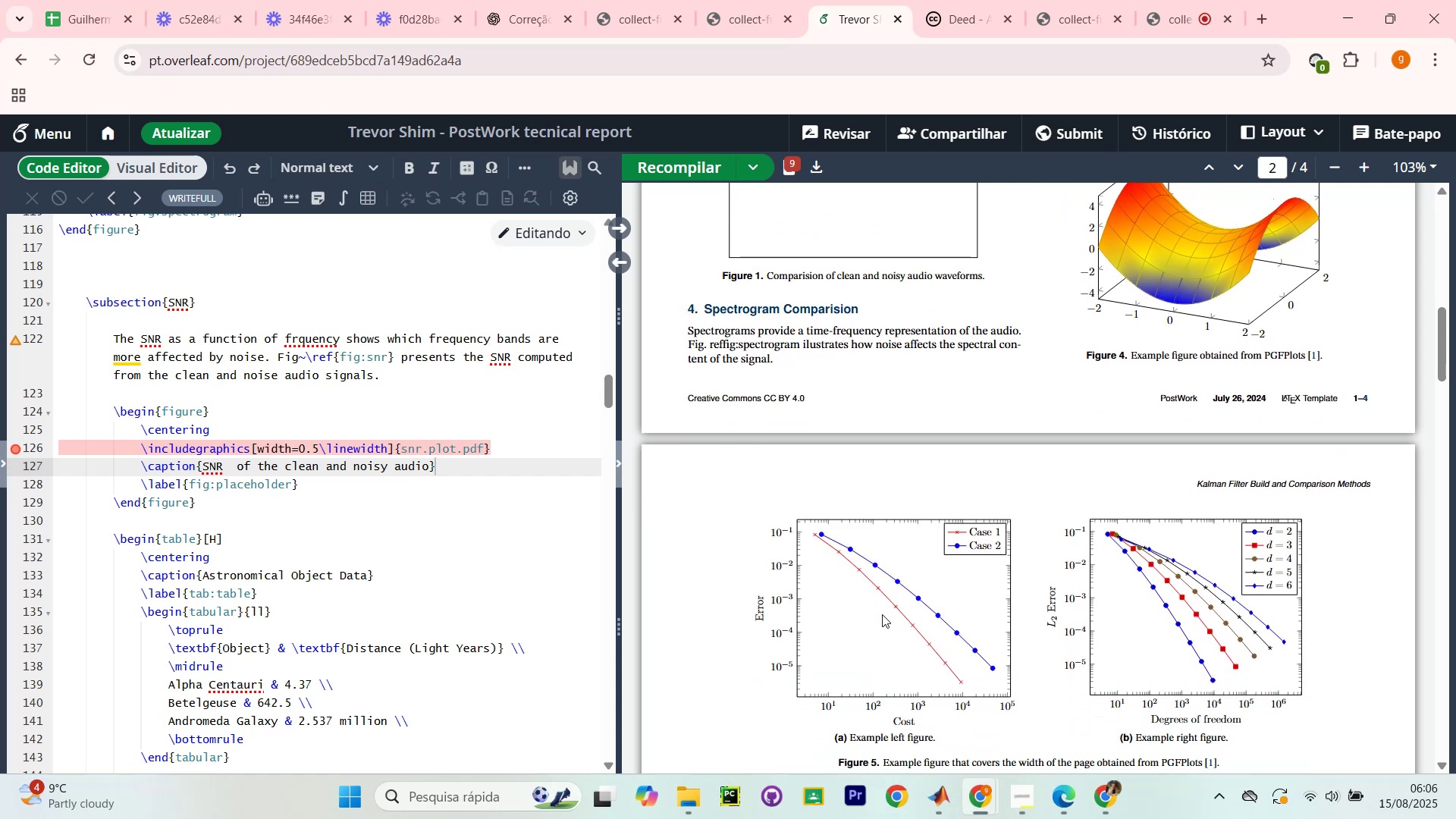 
scroll: coordinate [1028, 544], scroll_direction: down, amount: 1.0
 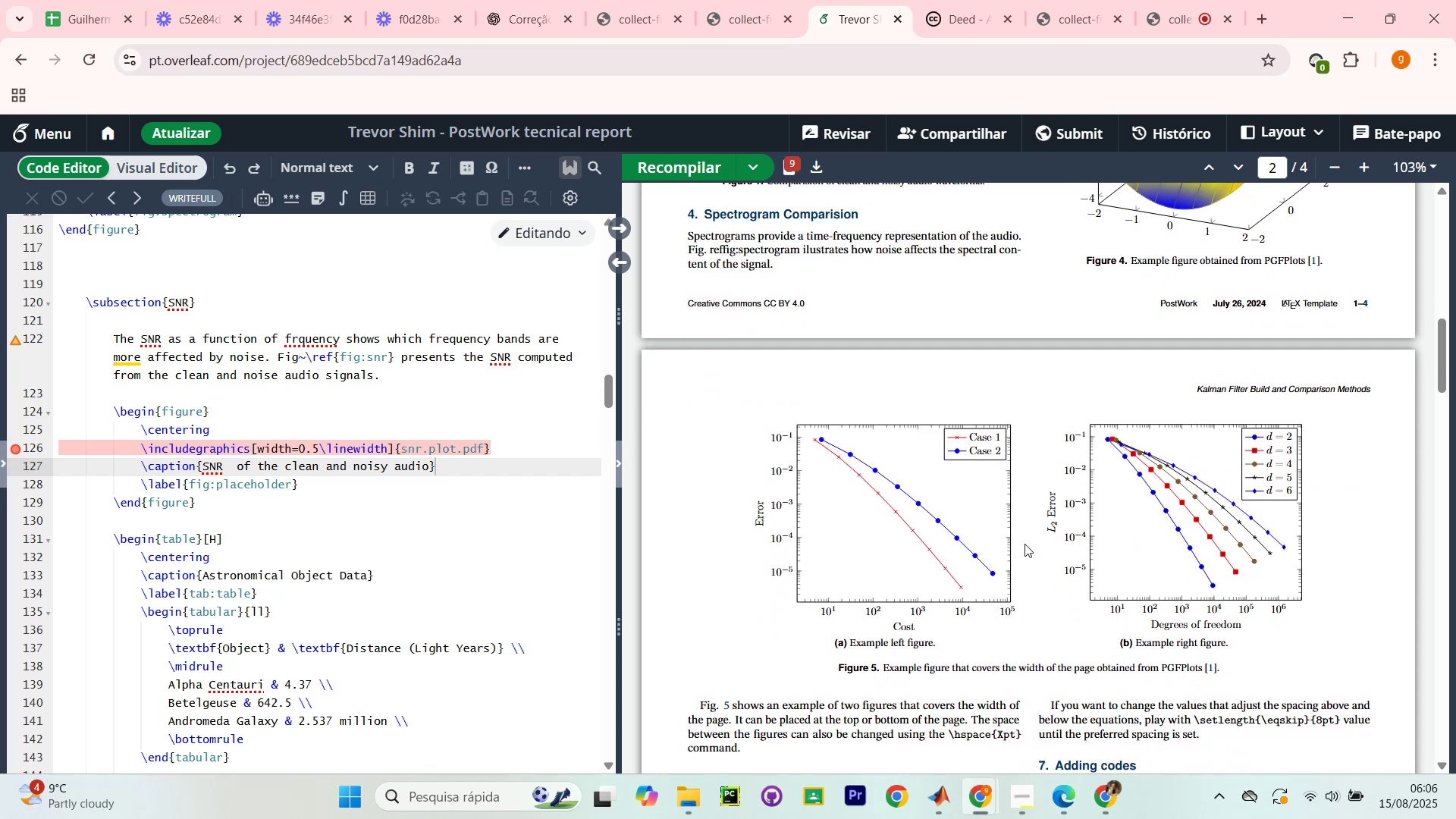 
scroll: coordinate [1025, 544], scroll_direction: up, amount: 2.0
 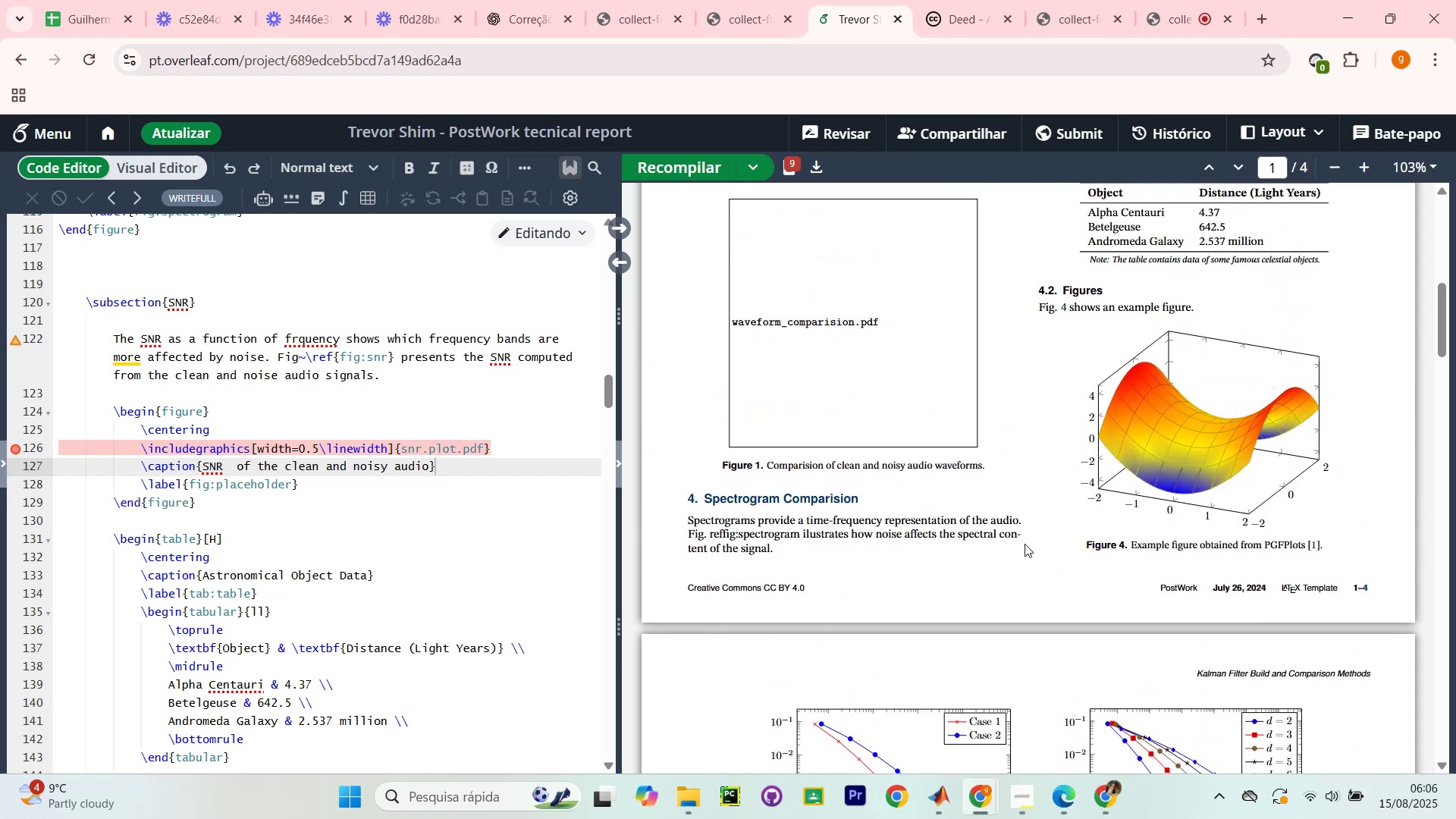 
scroll: coordinate [1022, 546], scroll_direction: down, amount: 3.0
 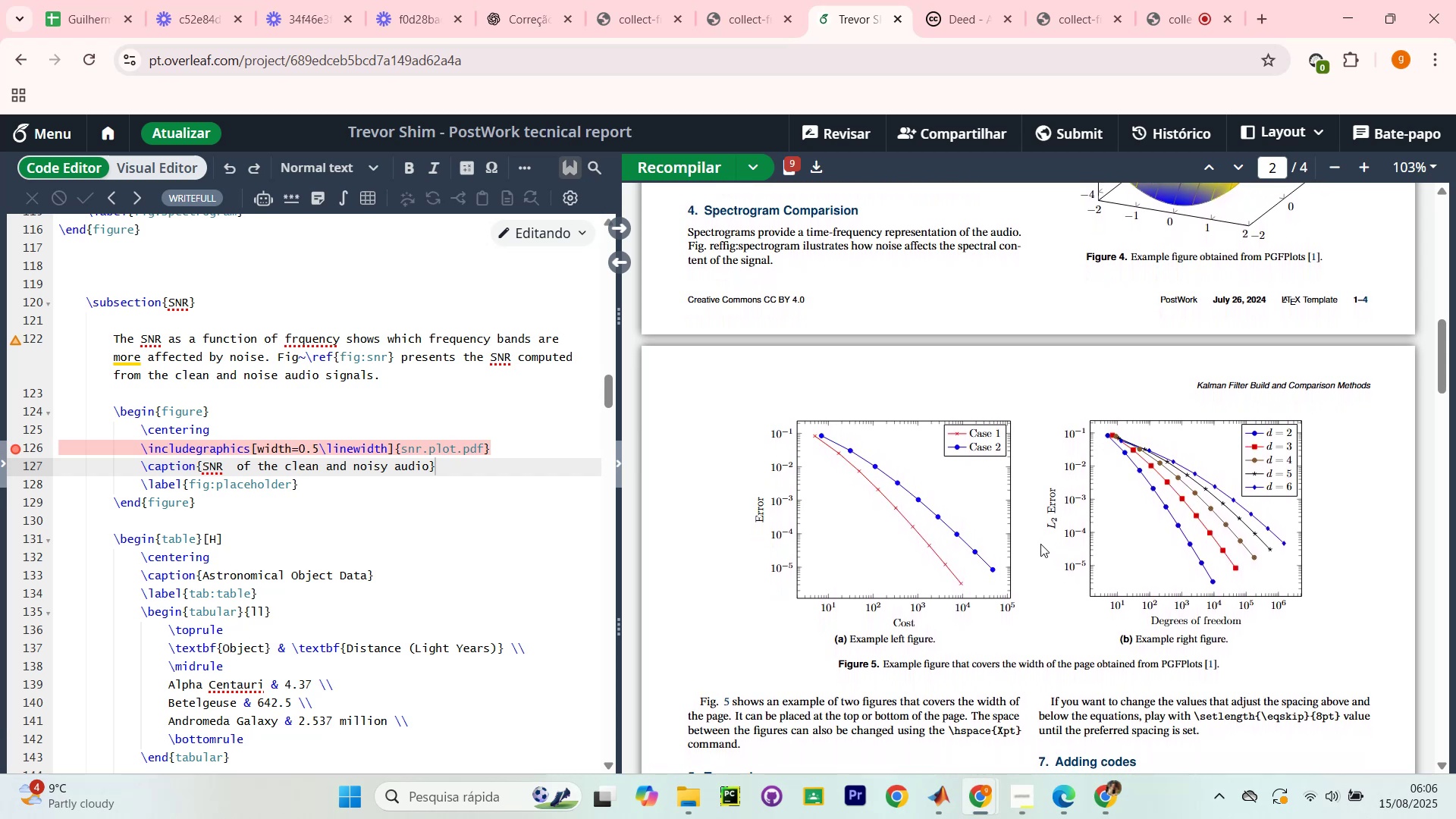 
wait(6.2)
 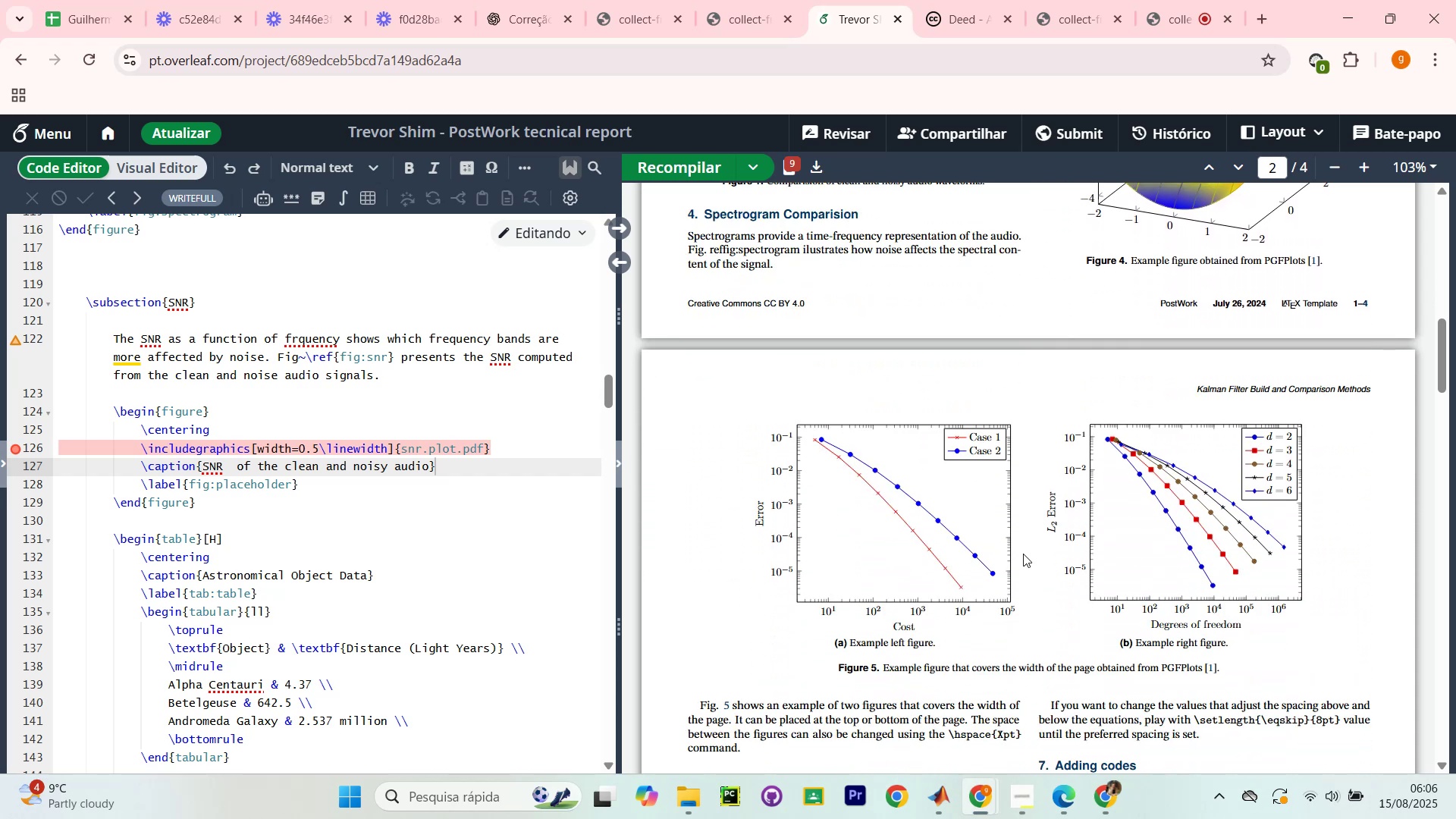 
scroll: coordinate [260, 419], scroll_direction: down, amount: 7.0
 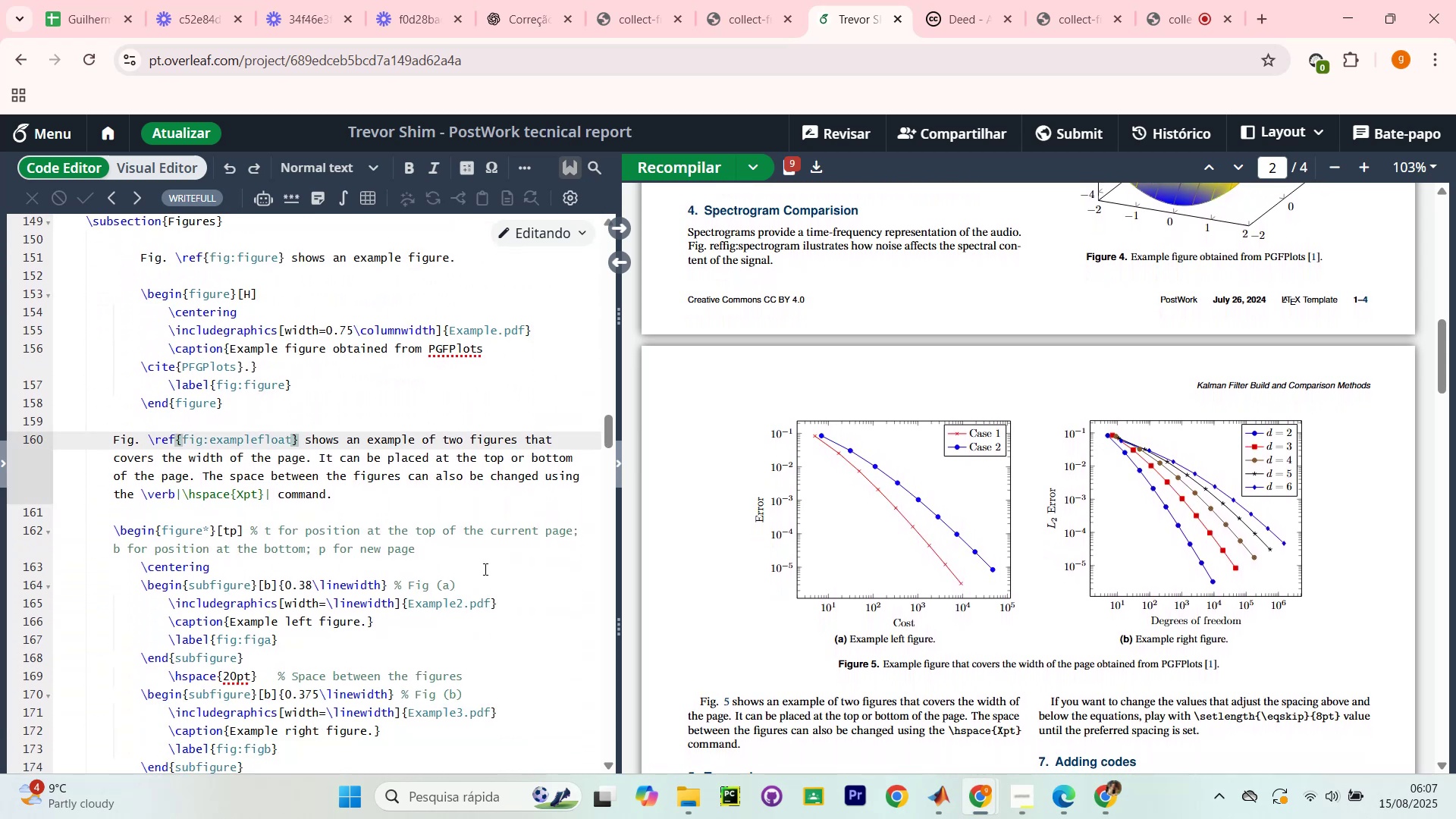 
scroll: coordinate [817, 444], scroll_direction: up, amount: 2.0
 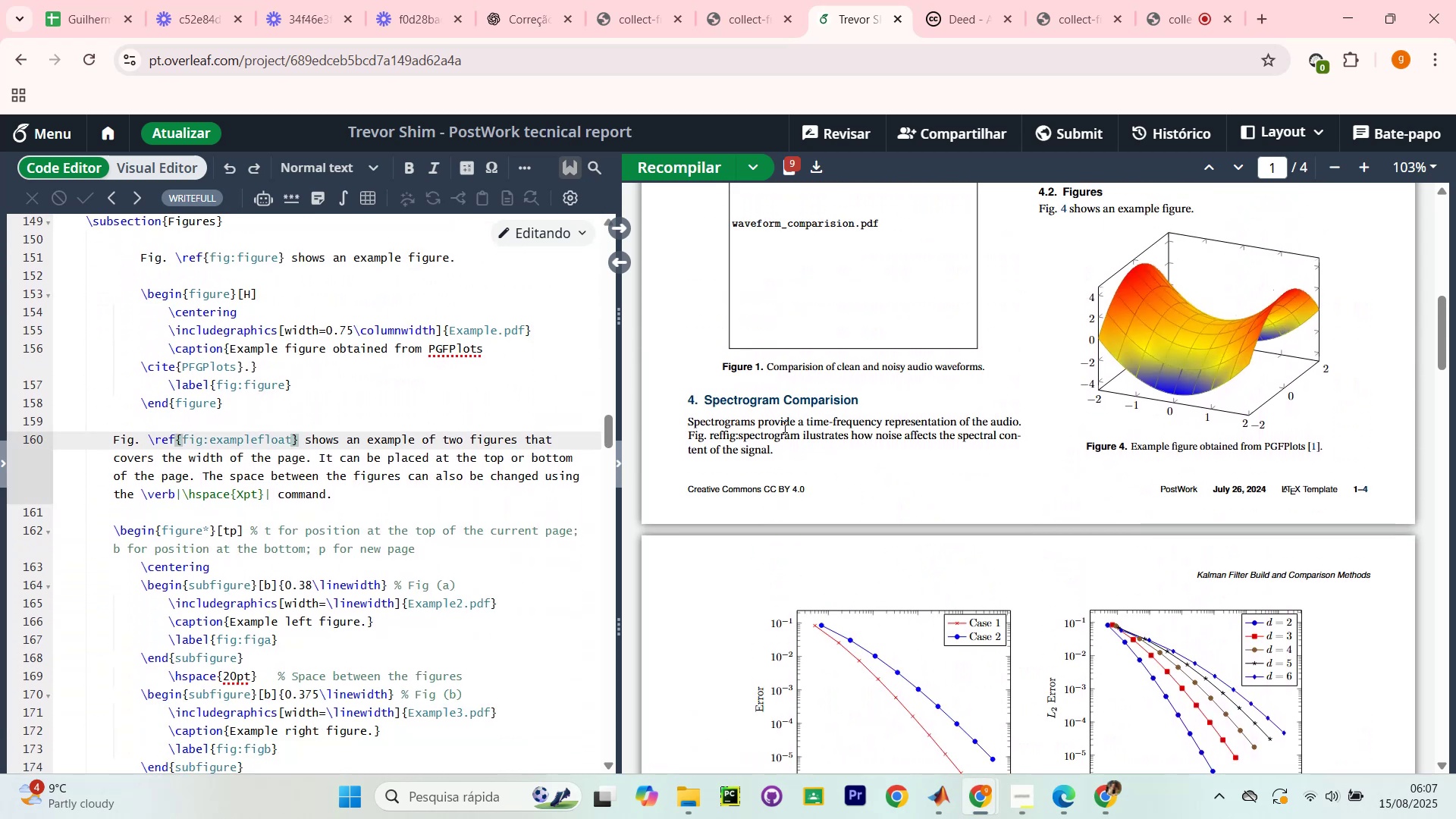 
left_click([783, 425])
 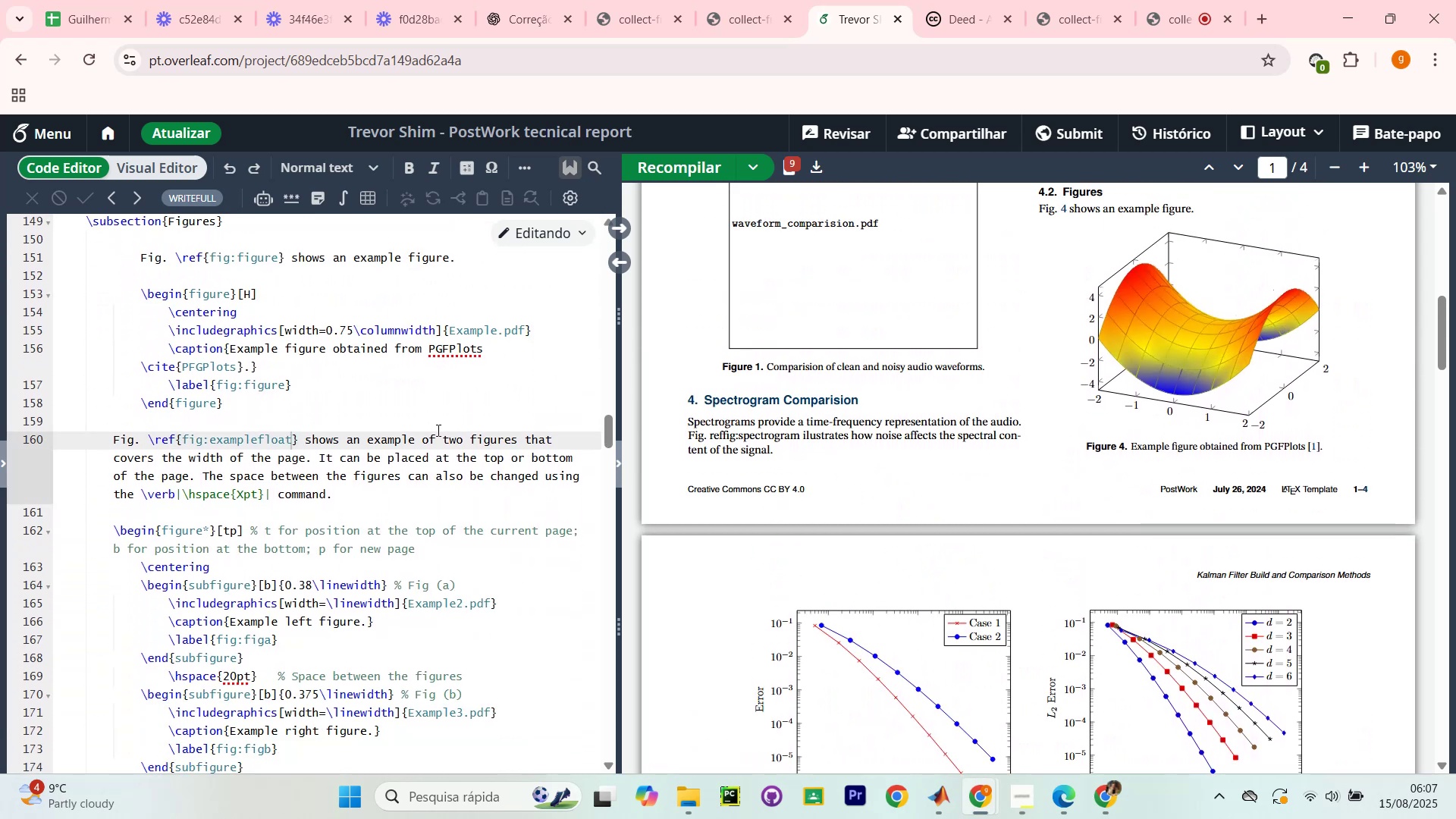 
scroll: coordinate [425, 456], scroll_direction: up, amount: 9.0
 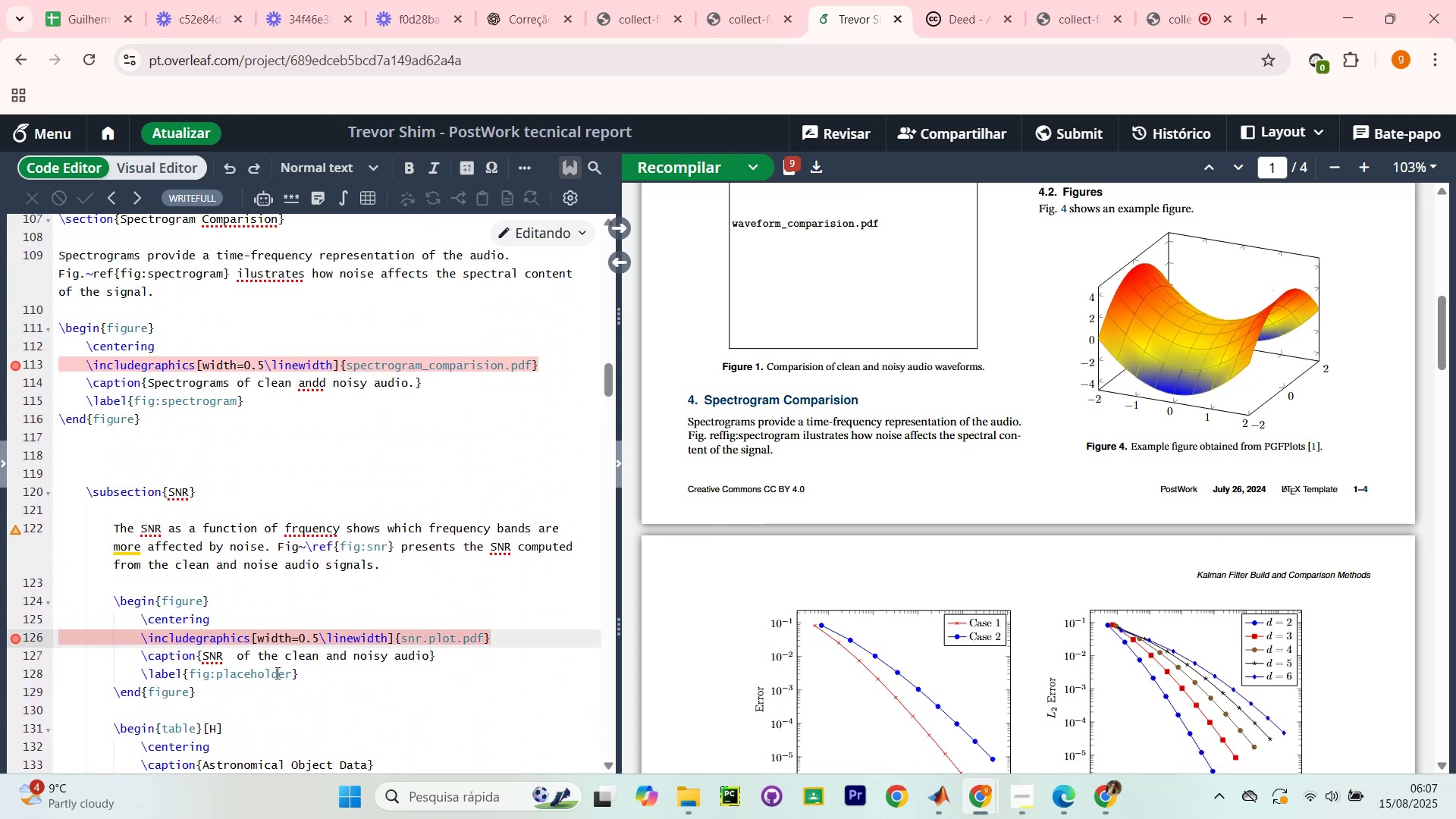 
left_click([170, 692])
 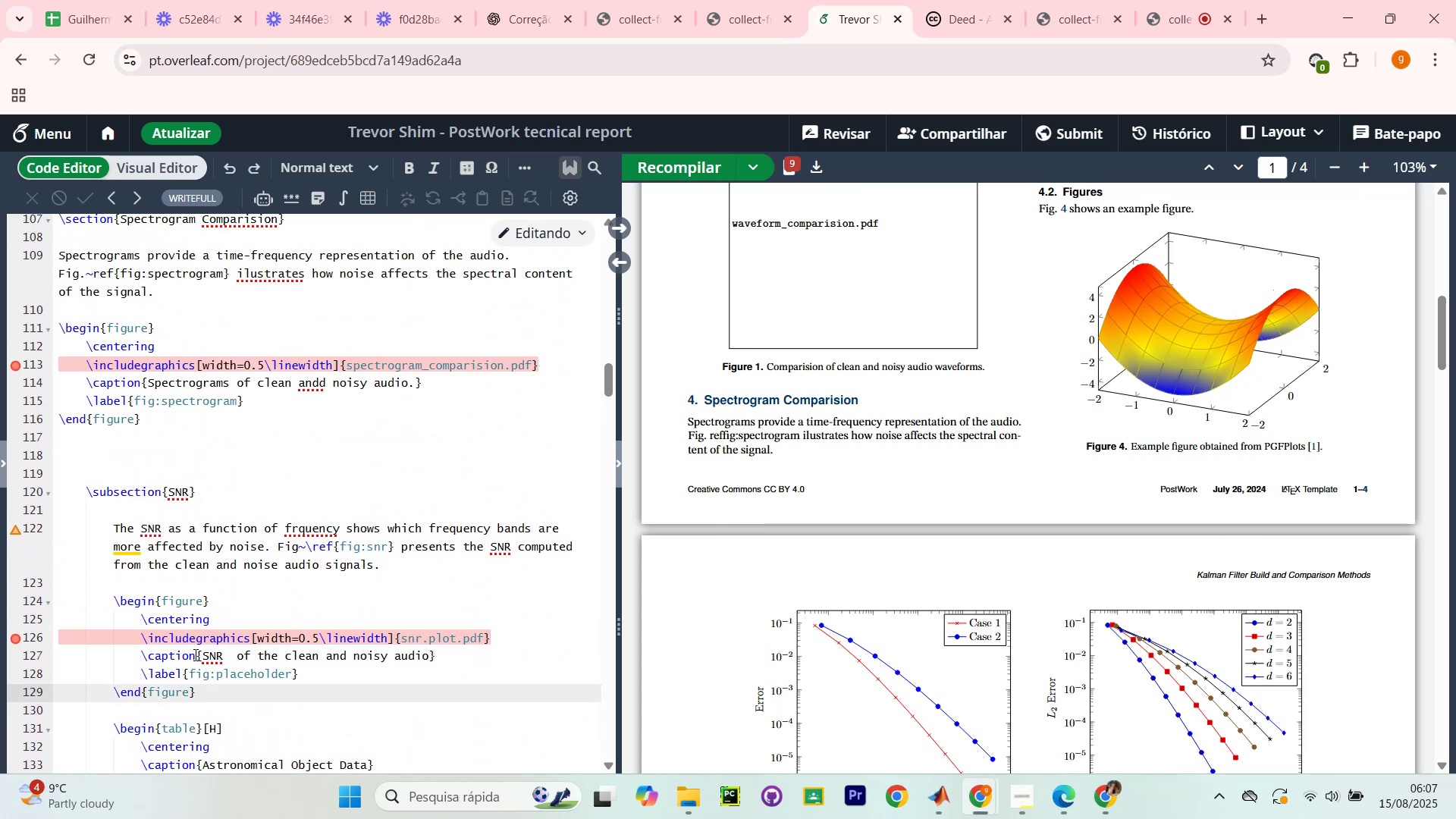 
scroll: coordinate [193, 658], scroll_direction: down, amount: 1.0
 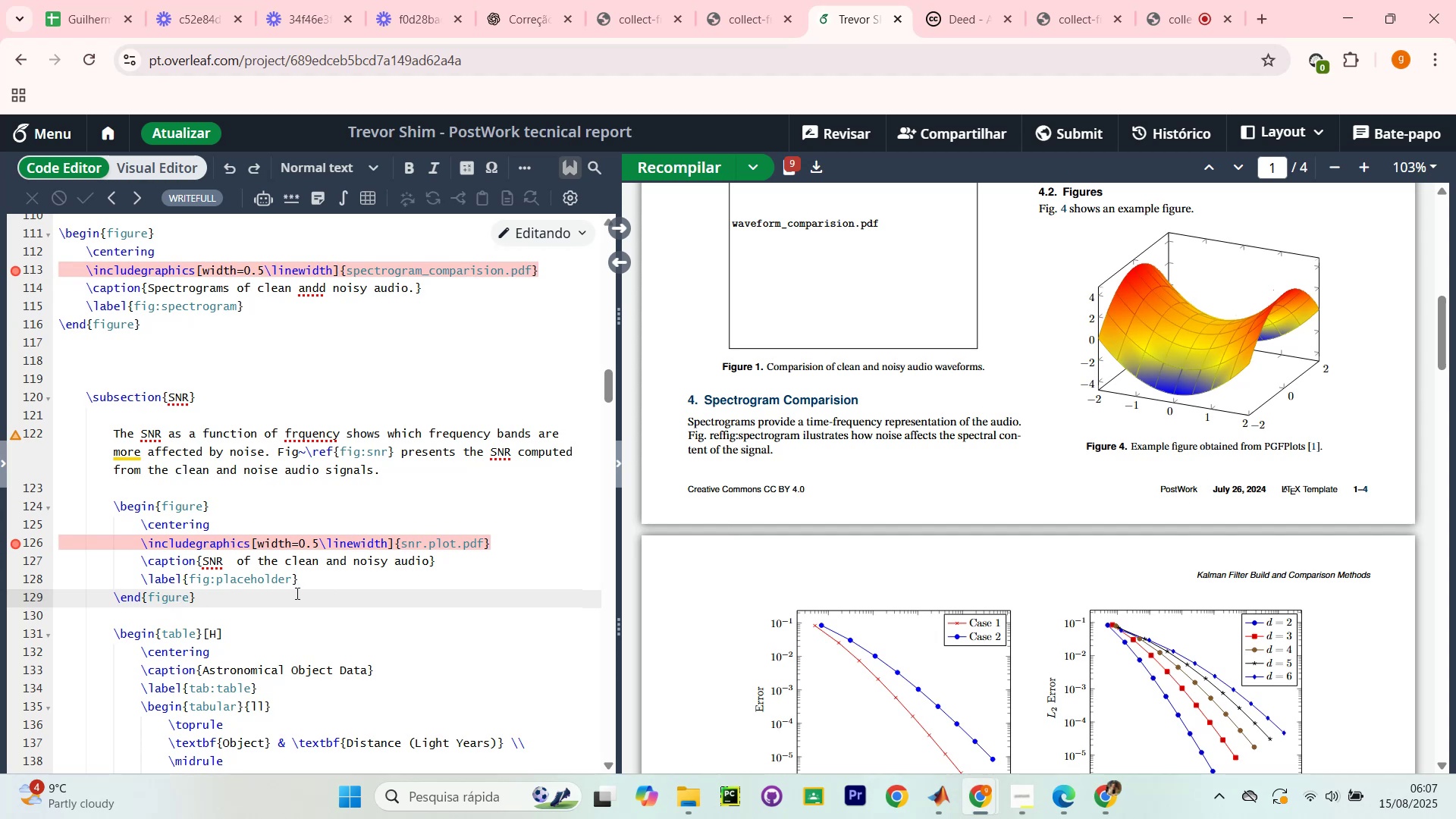 
left_click_drag(start_coordinate=[286, 583], to_coordinate=[275, 585])
 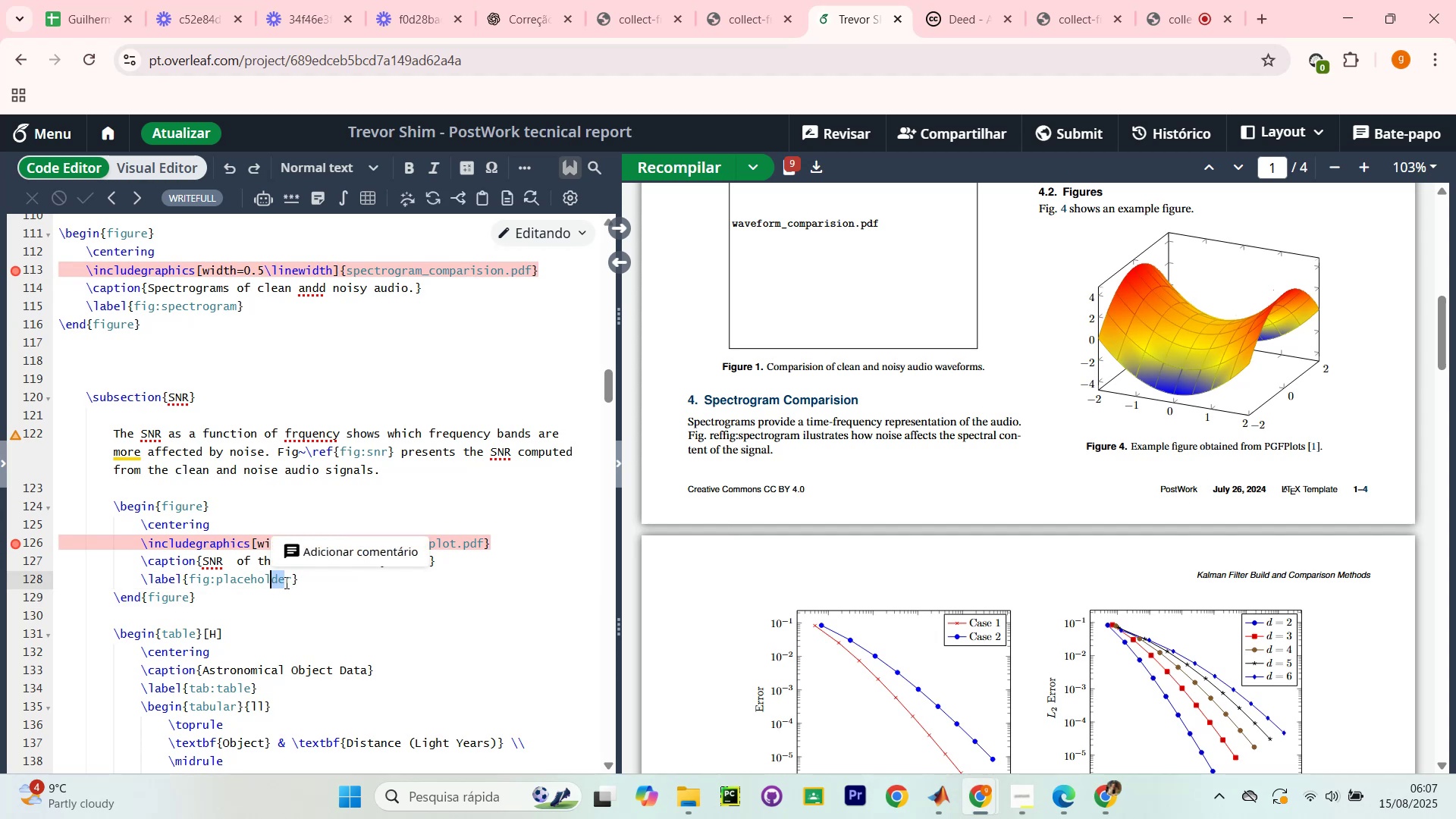 
left_click([285, 582])
 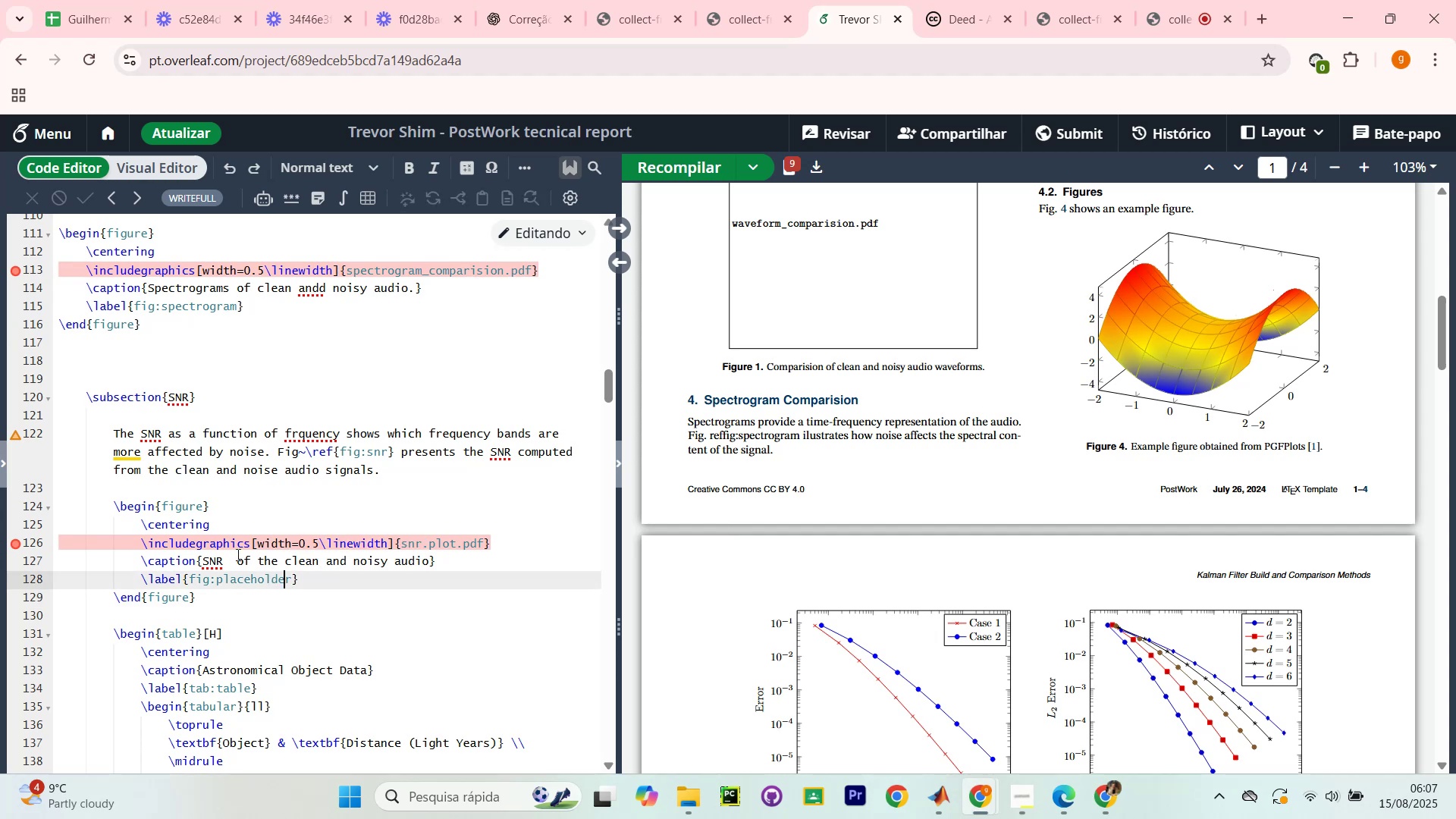 
left_click([245, 544])
 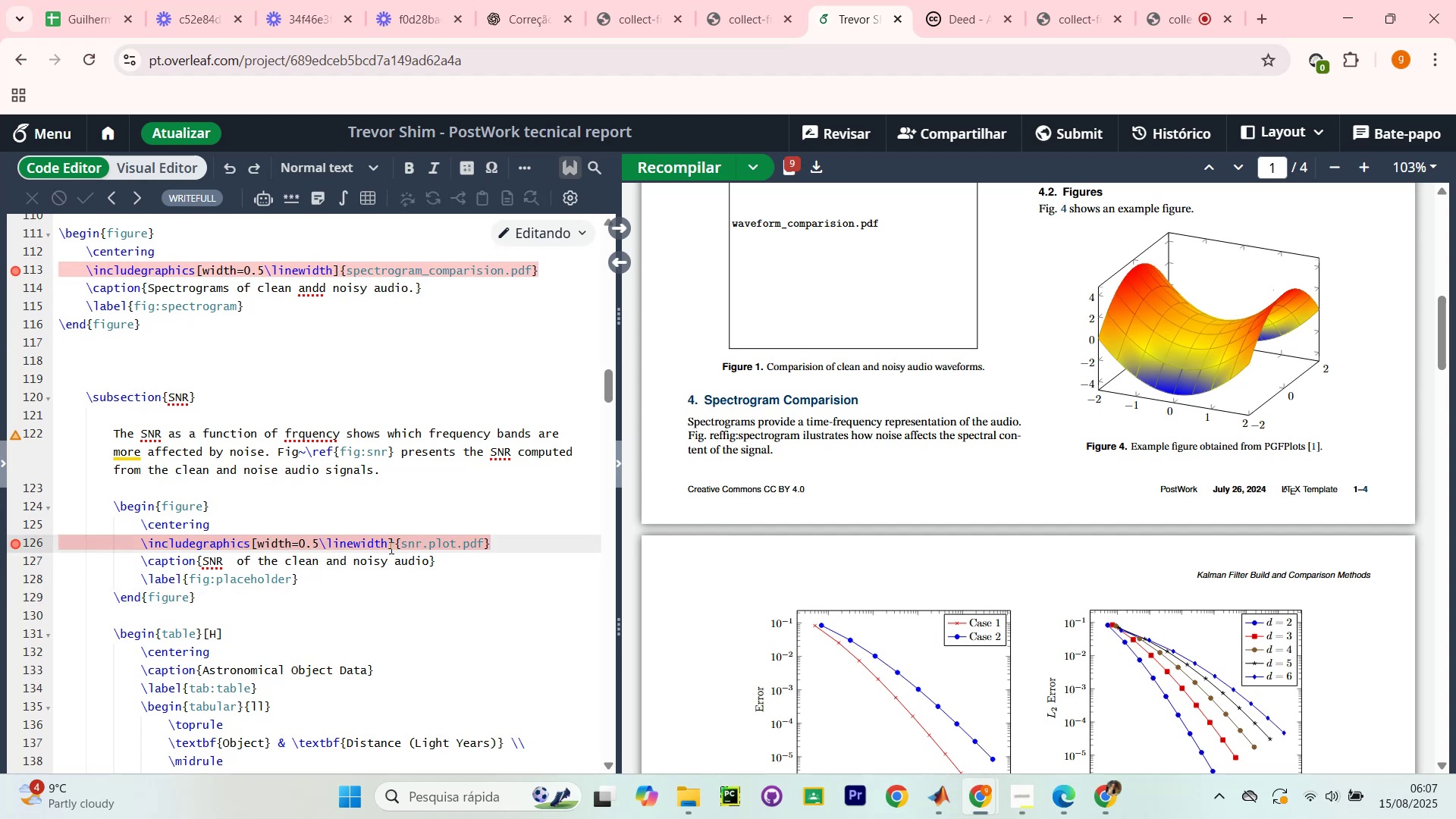 
left_click([394, 549])
 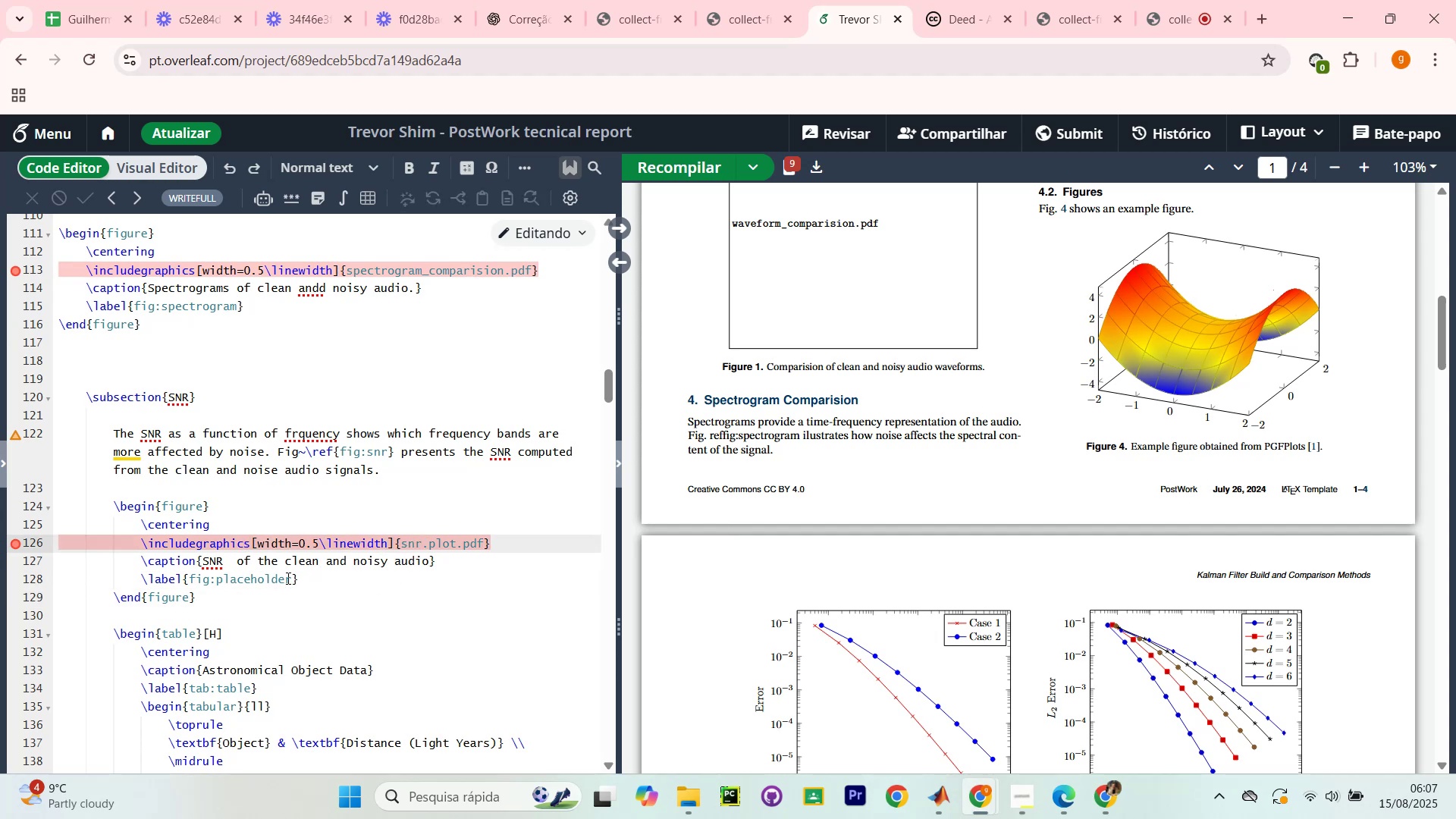 
left_click_drag(start_coordinate=[291, 580], to_coordinate=[218, 575])
 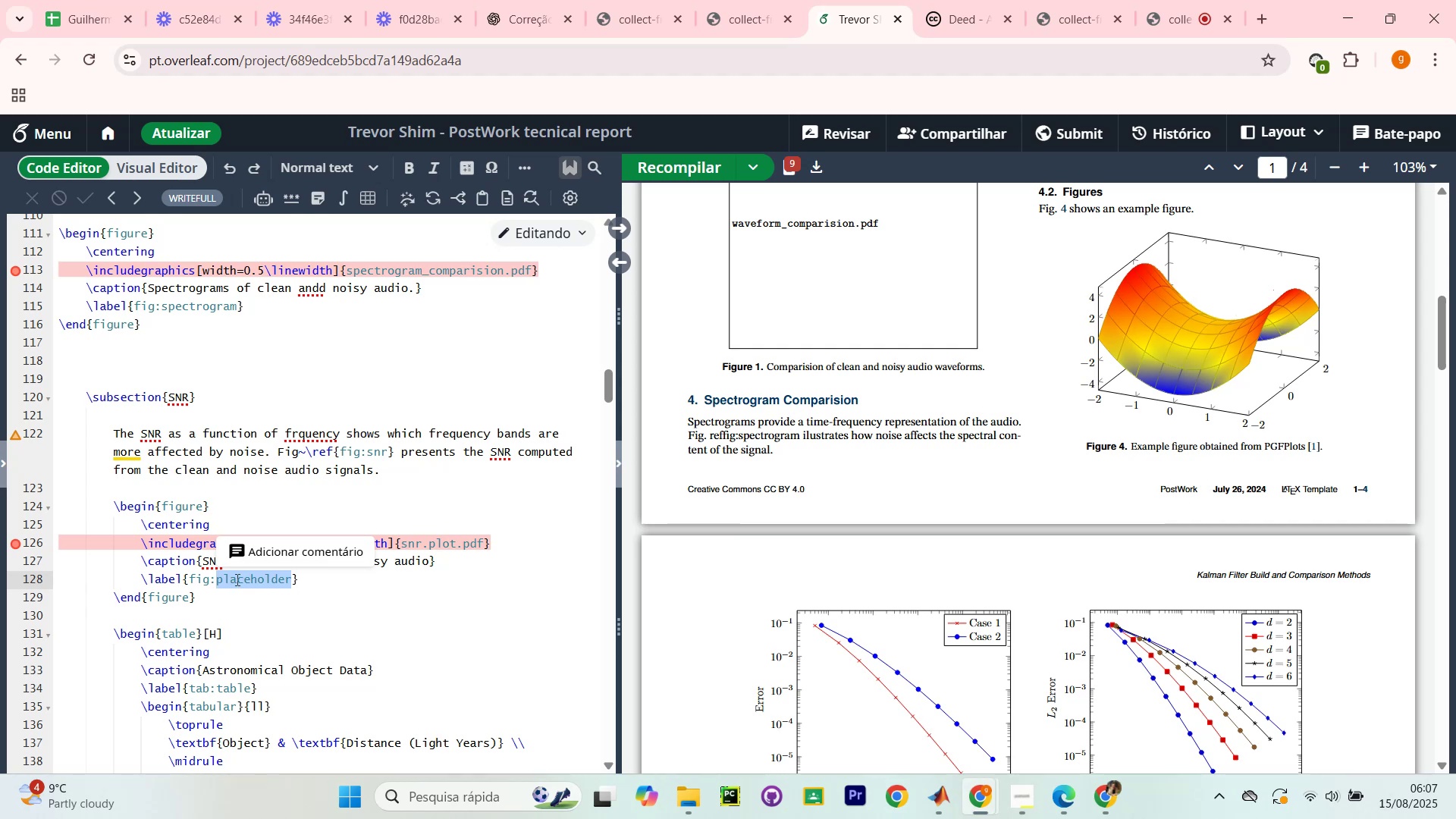 
type(snr)
 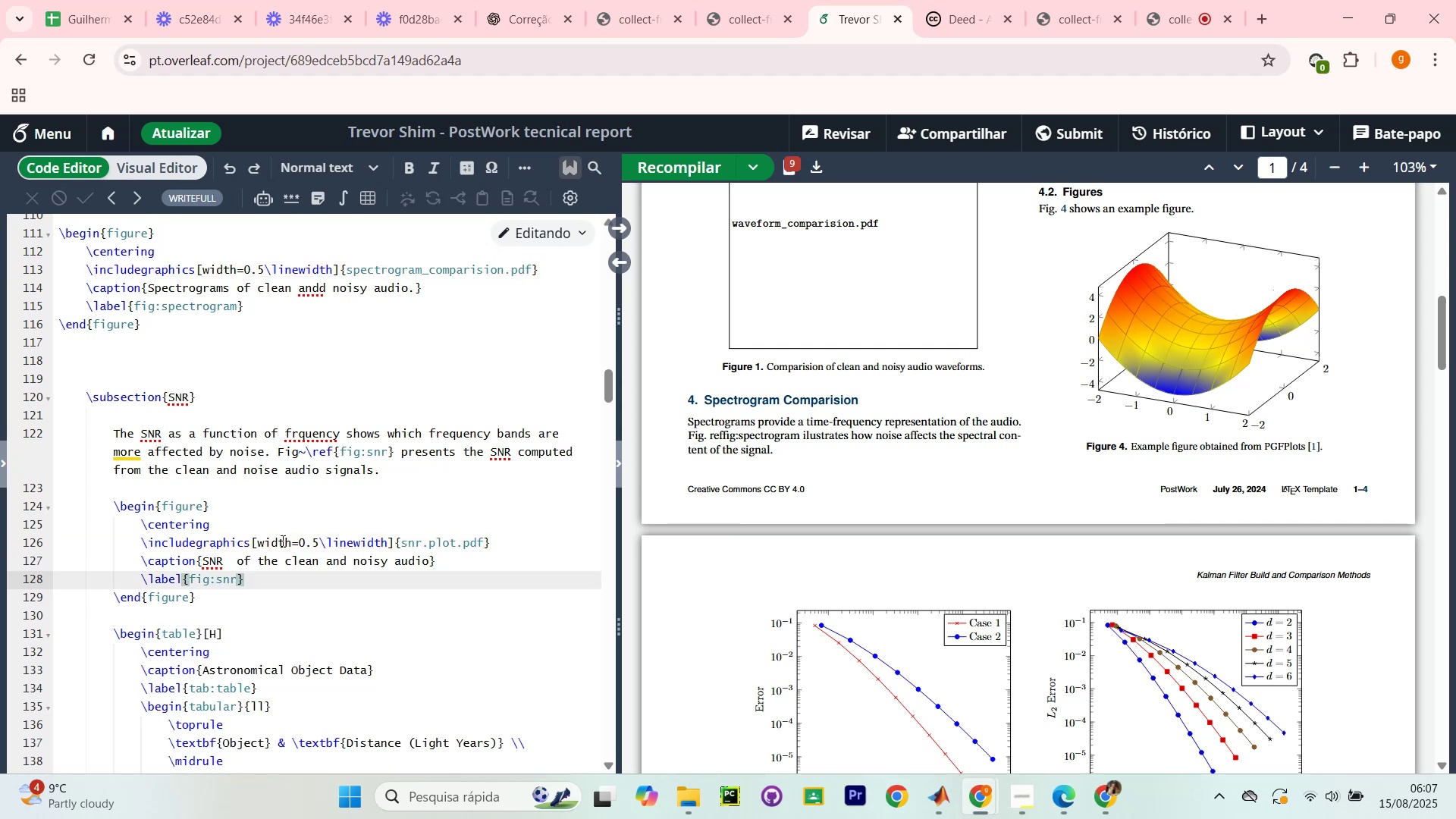 
left_click([297, 579])
 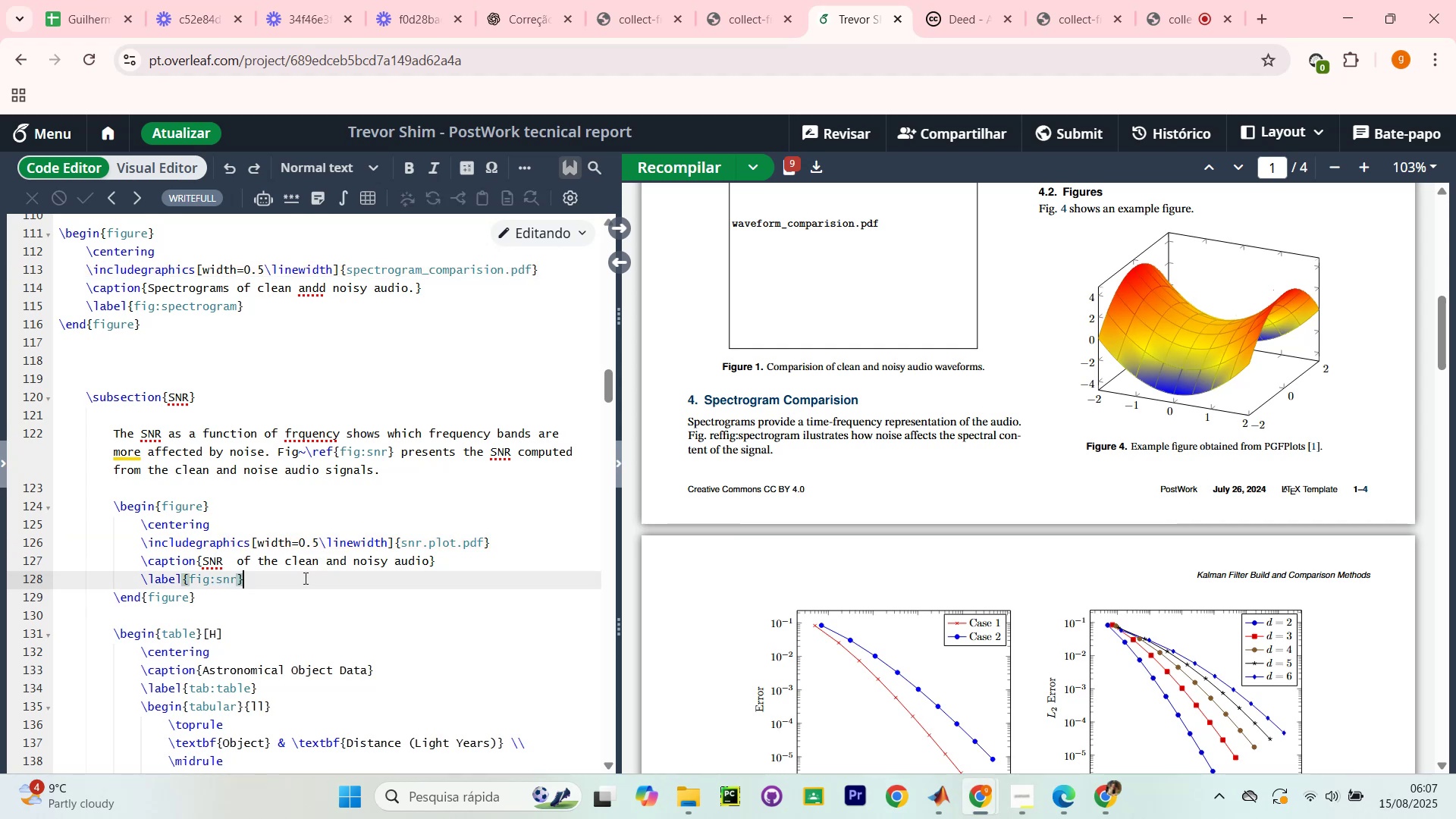 
scroll: coordinate [402, 607], scroll_direction: none, amount: 0.0
 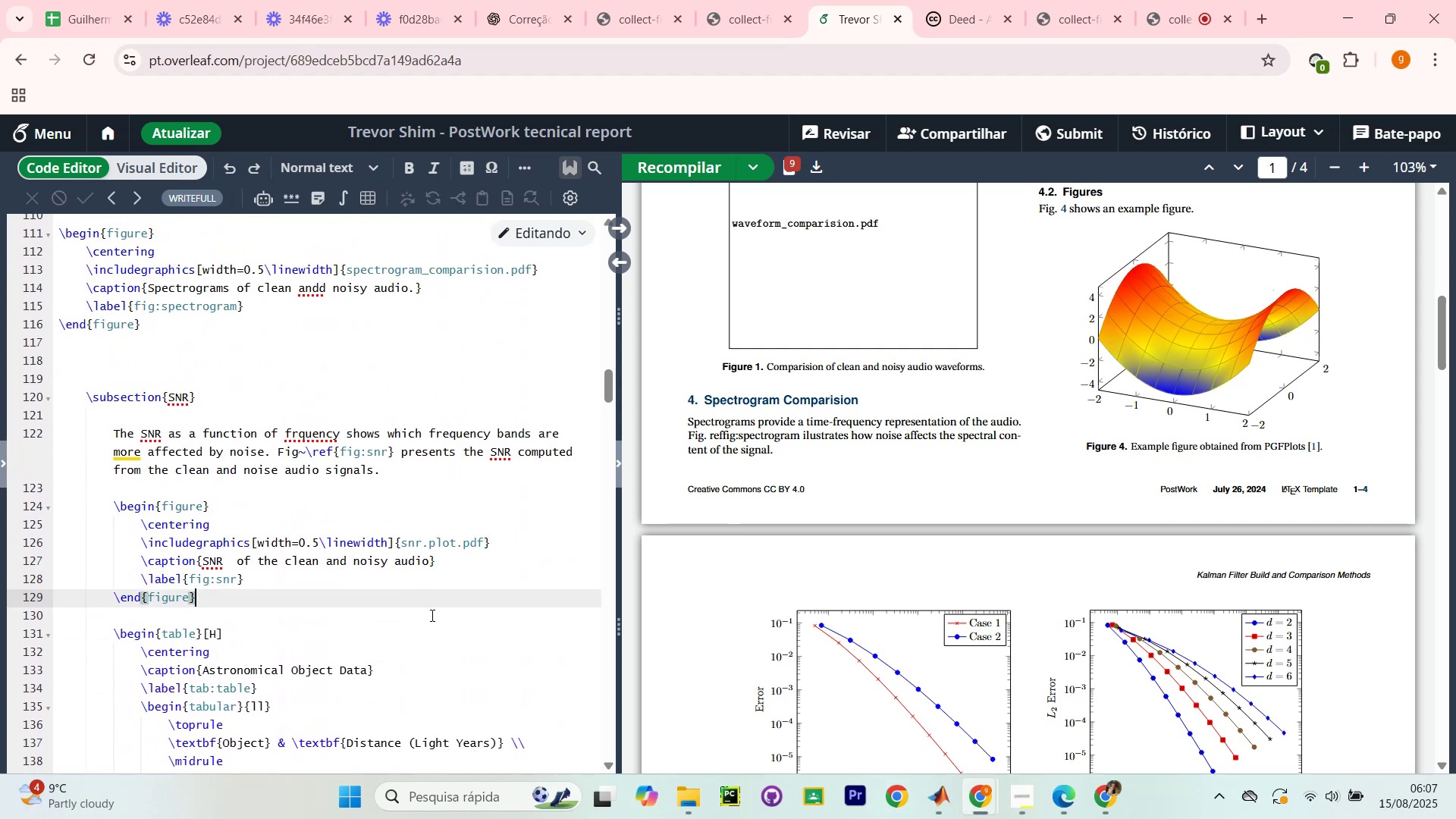 
left_click([431, 615])
 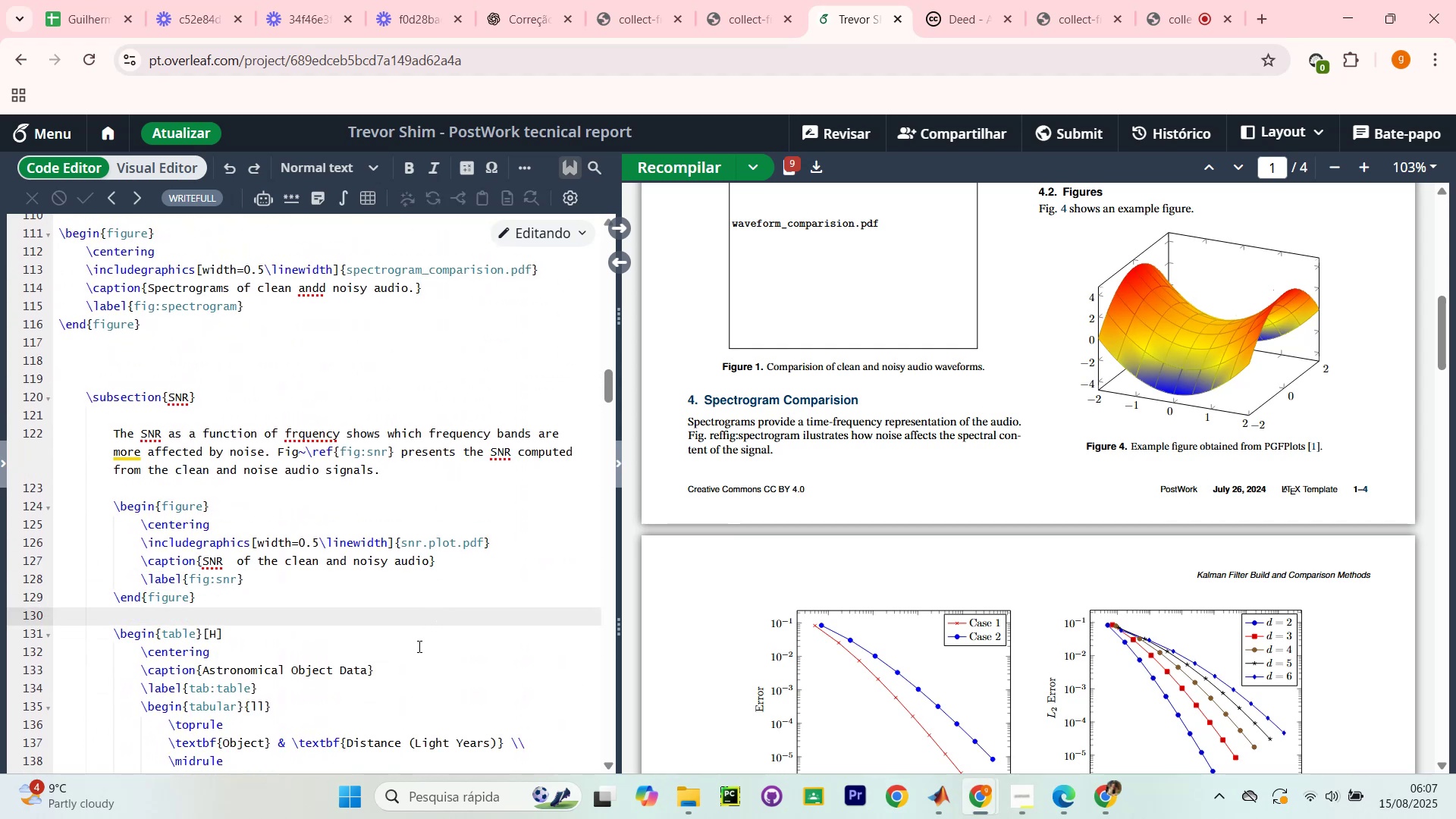 
scroll: coordinate [444, 607], scroll_direction: down, amount: 3.0
 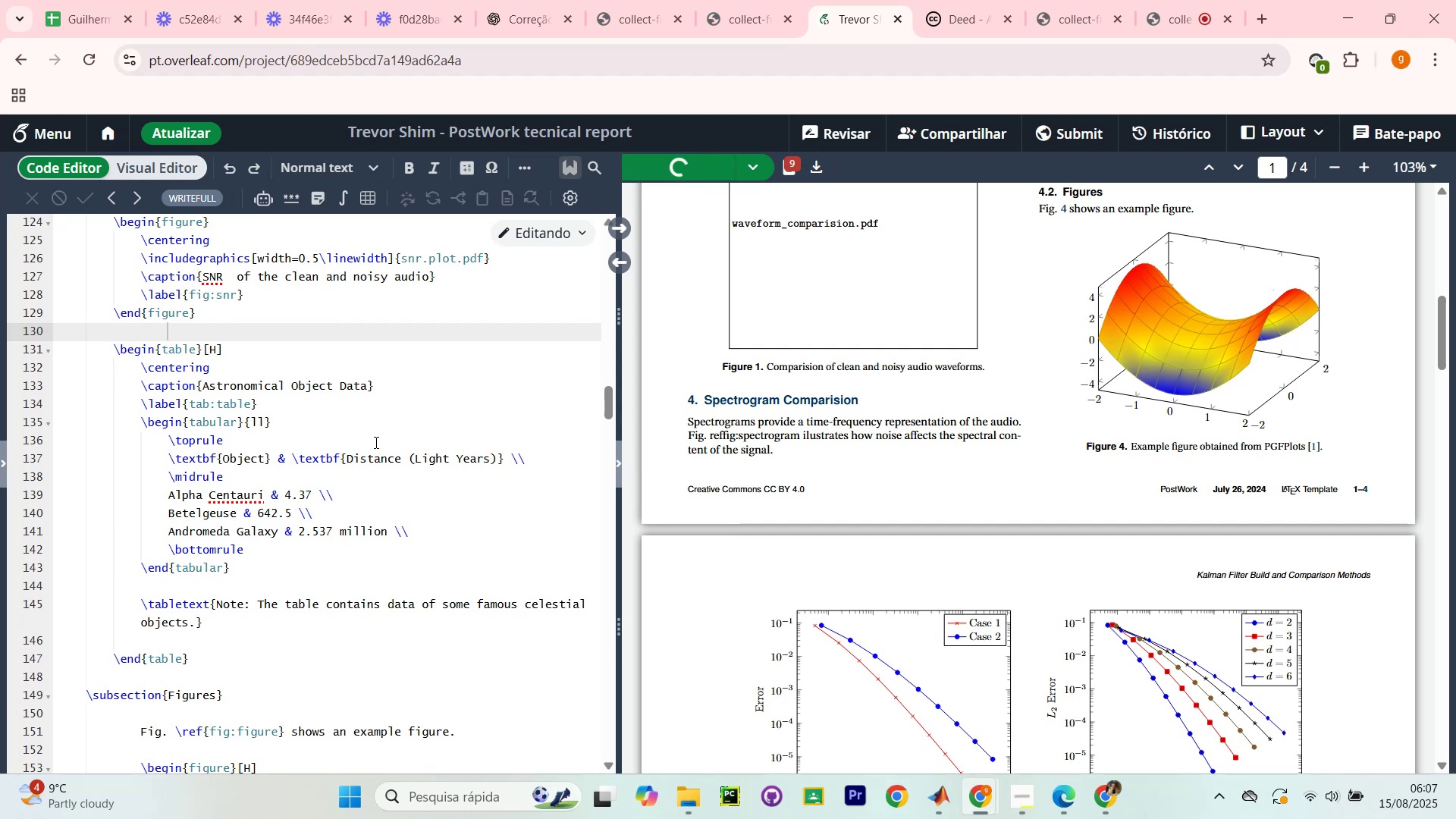 
wait(7.49)
 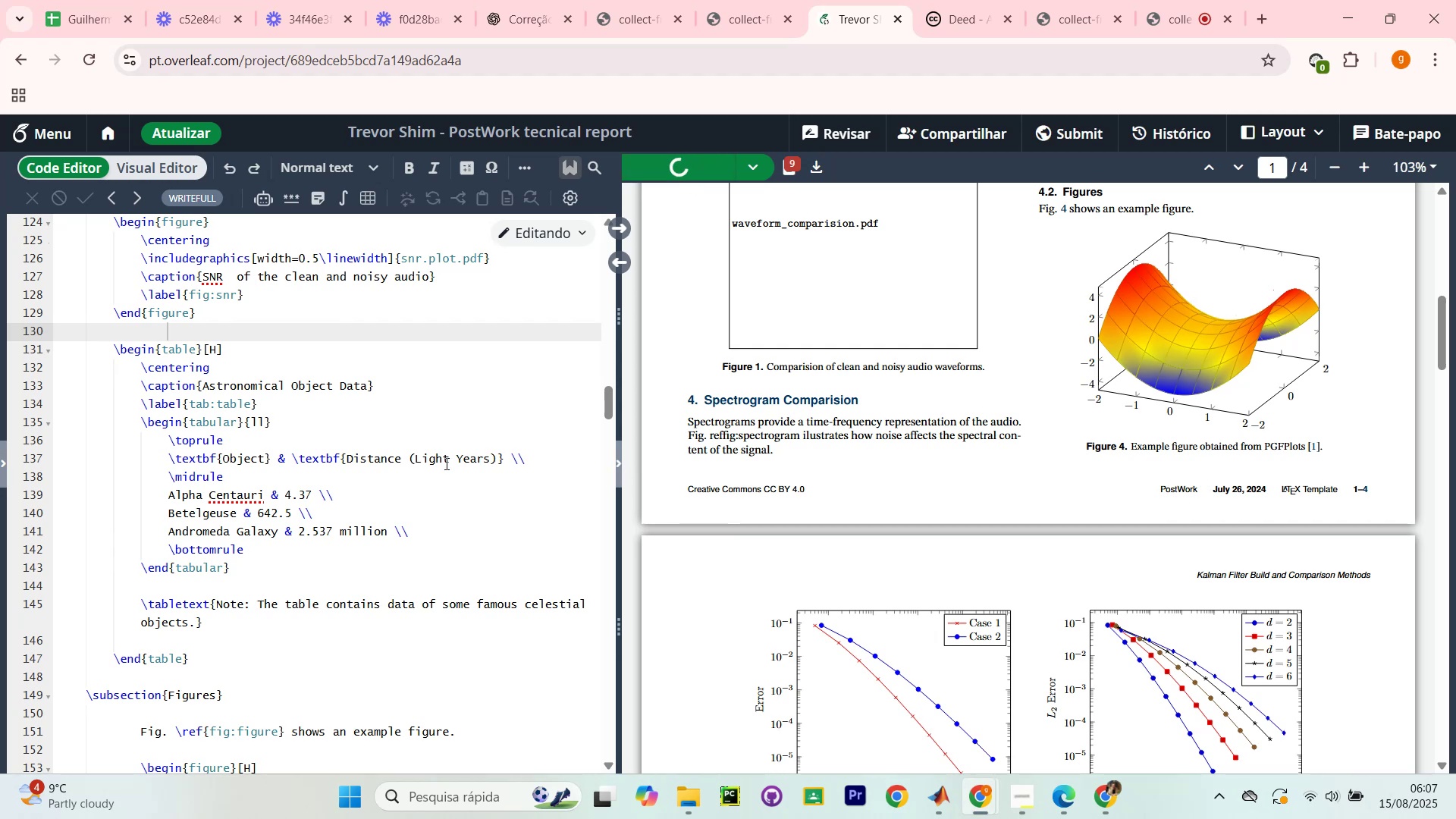 
left_click_drag(start_coordinate=[102, 347], to_coordinate=[287, 575])
 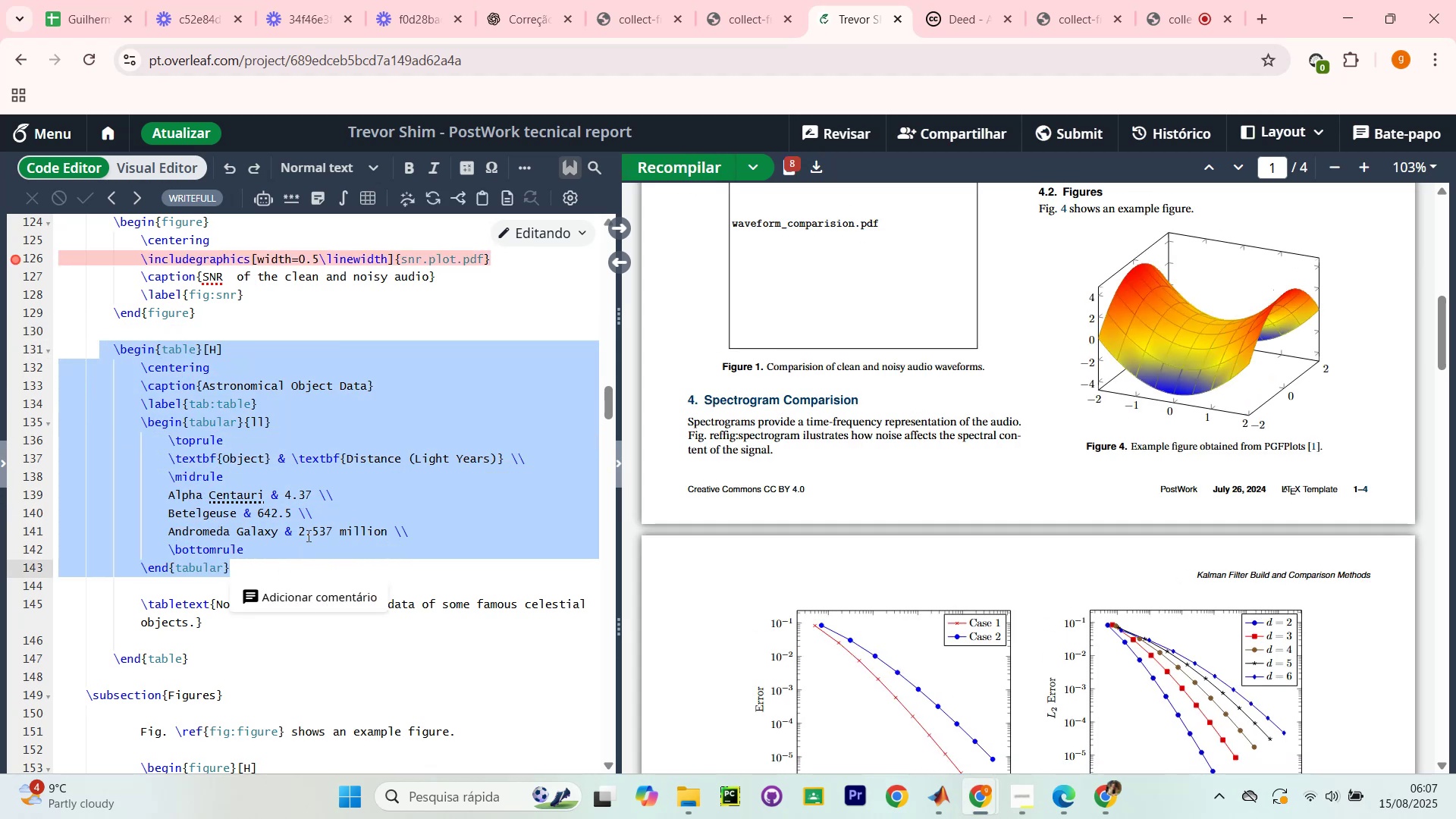 
scroll: coordinate [723, 510], scroll_direction: up, amount: 11.0
 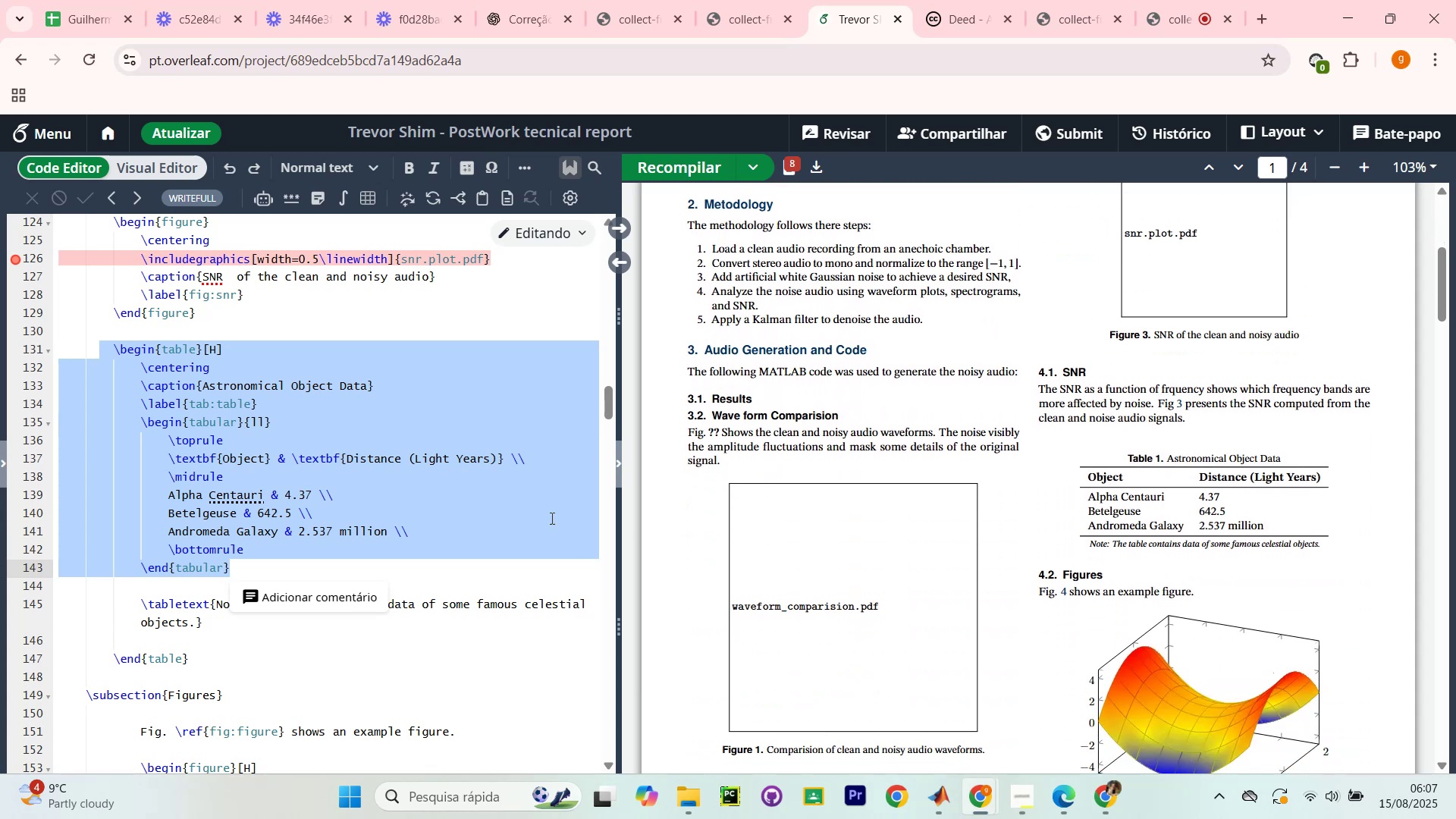 
left_click([413, 549])
 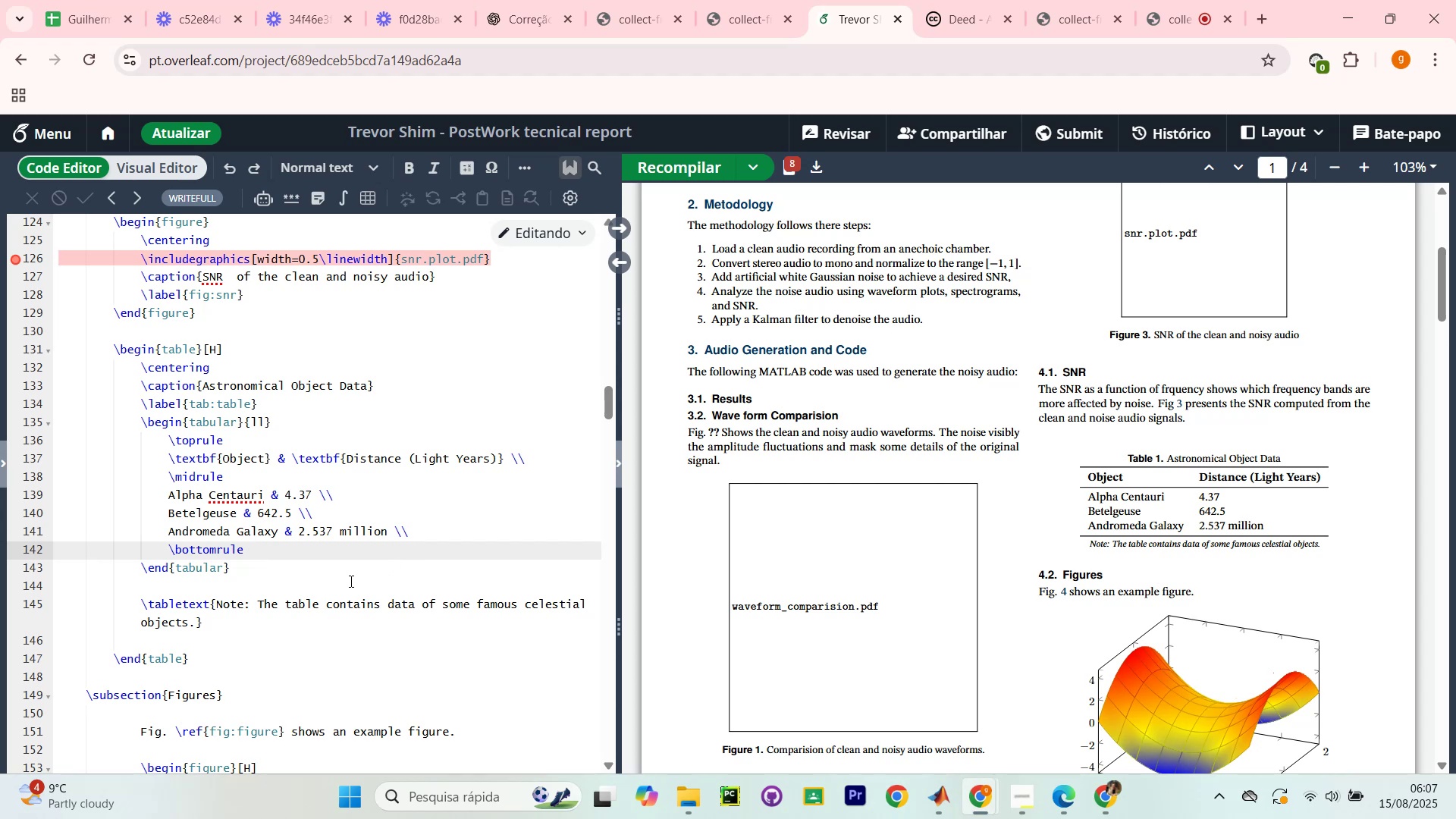 
wait(12.16)
 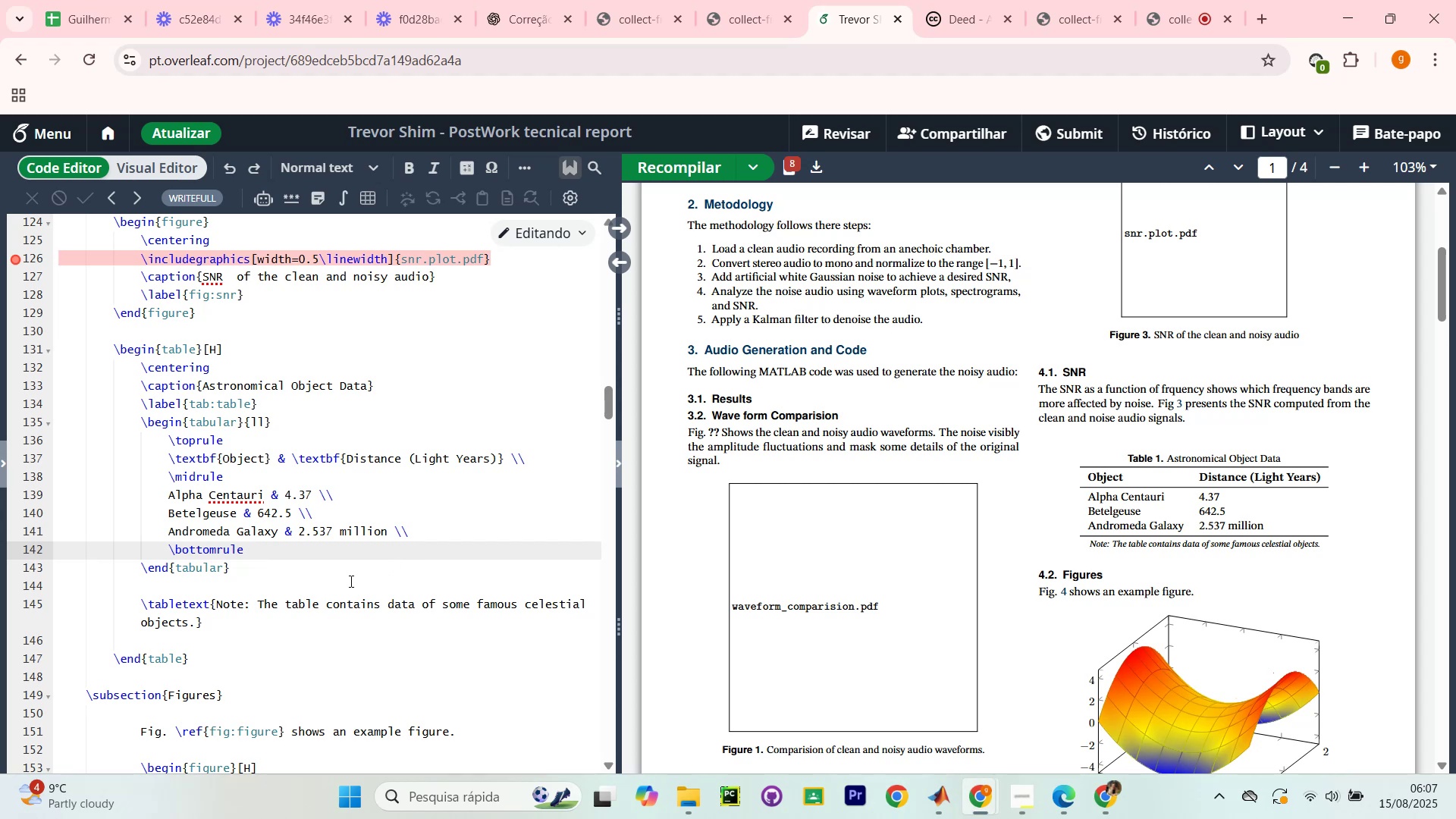 
double_click([1101, 476])
 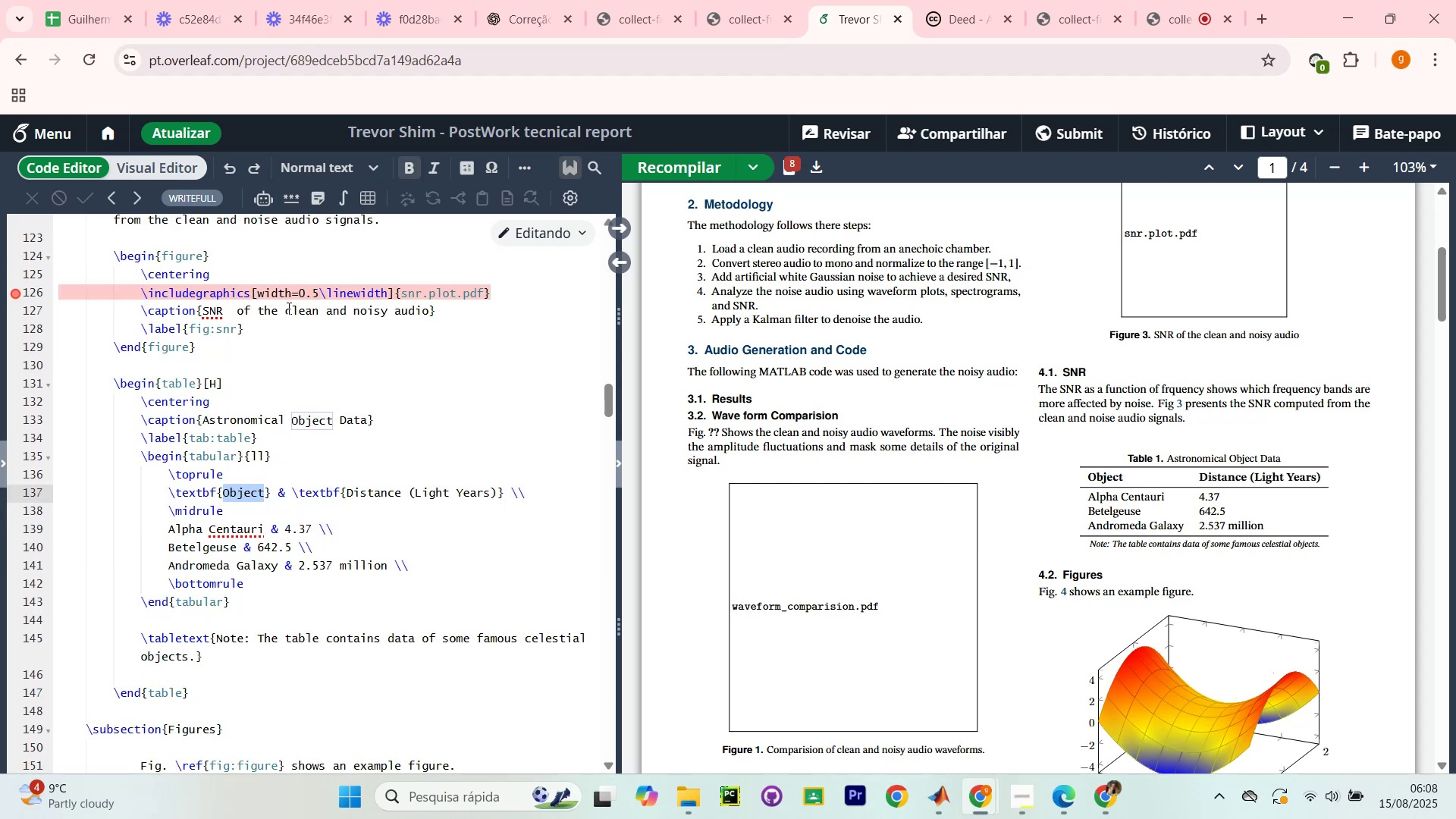 
left_click([287, 308])
 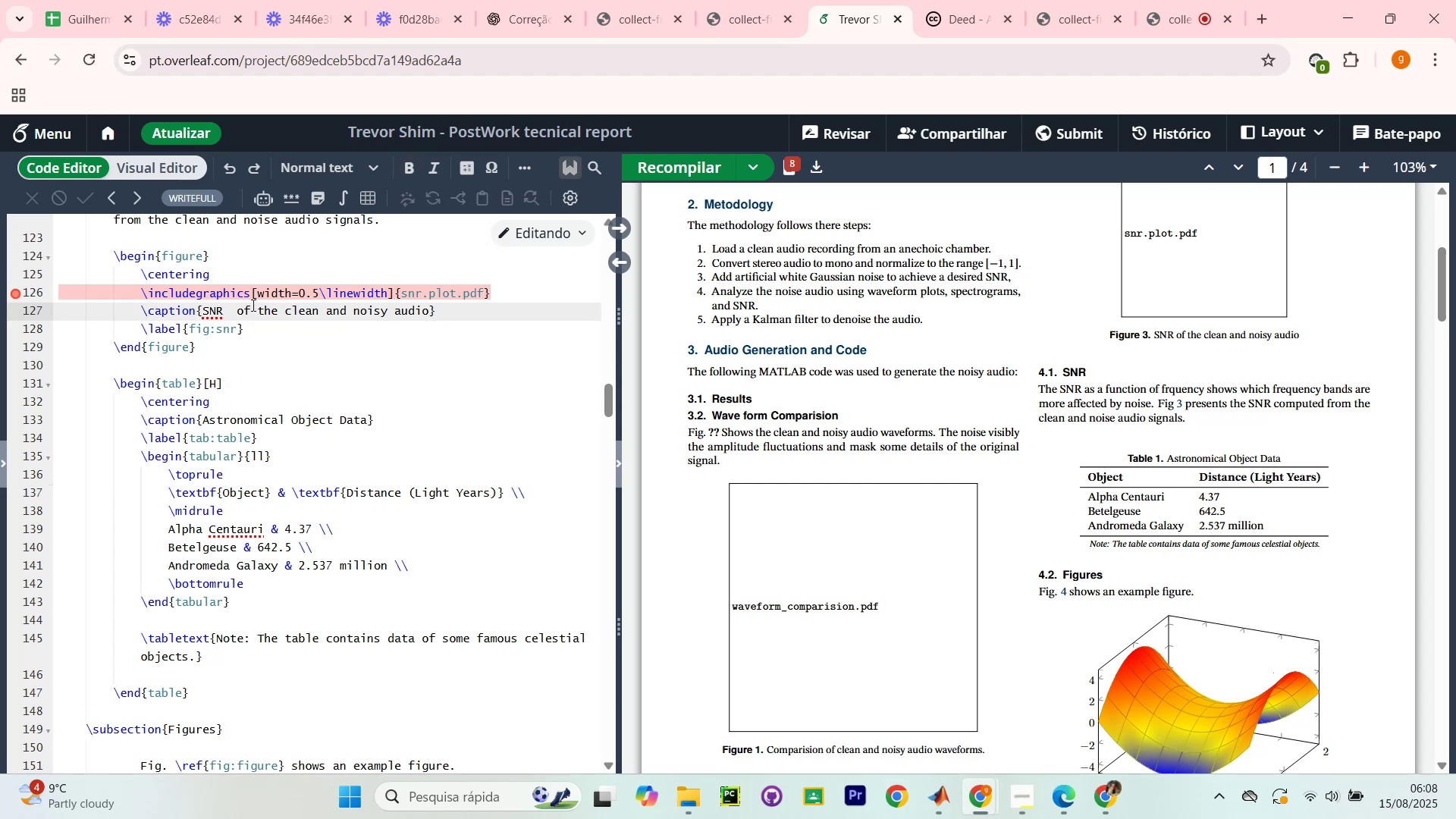 
scroll: coordinate [306, 320], scroll_direction: up, amount: 1.0
 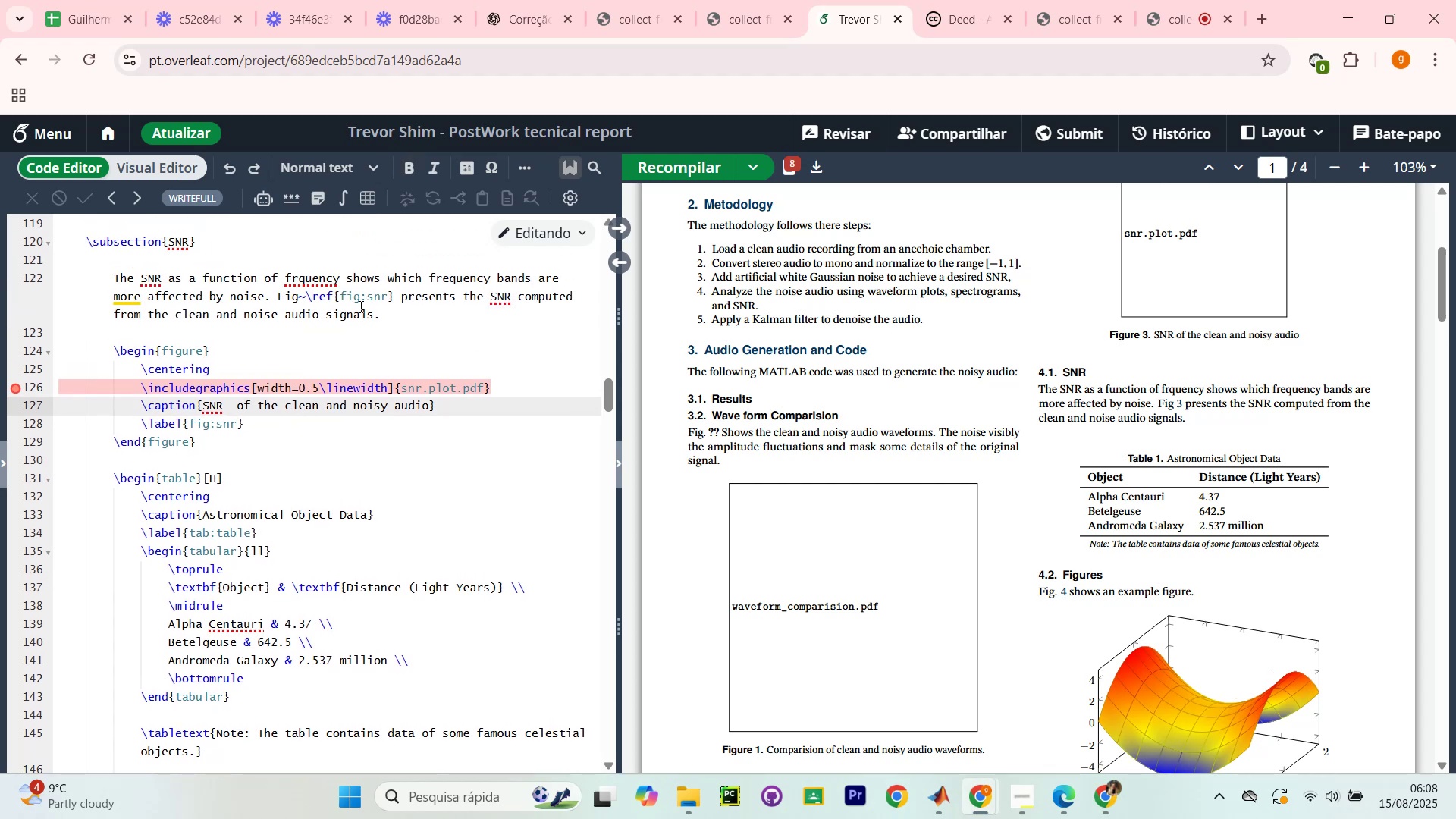 
left_click([409, 315])
 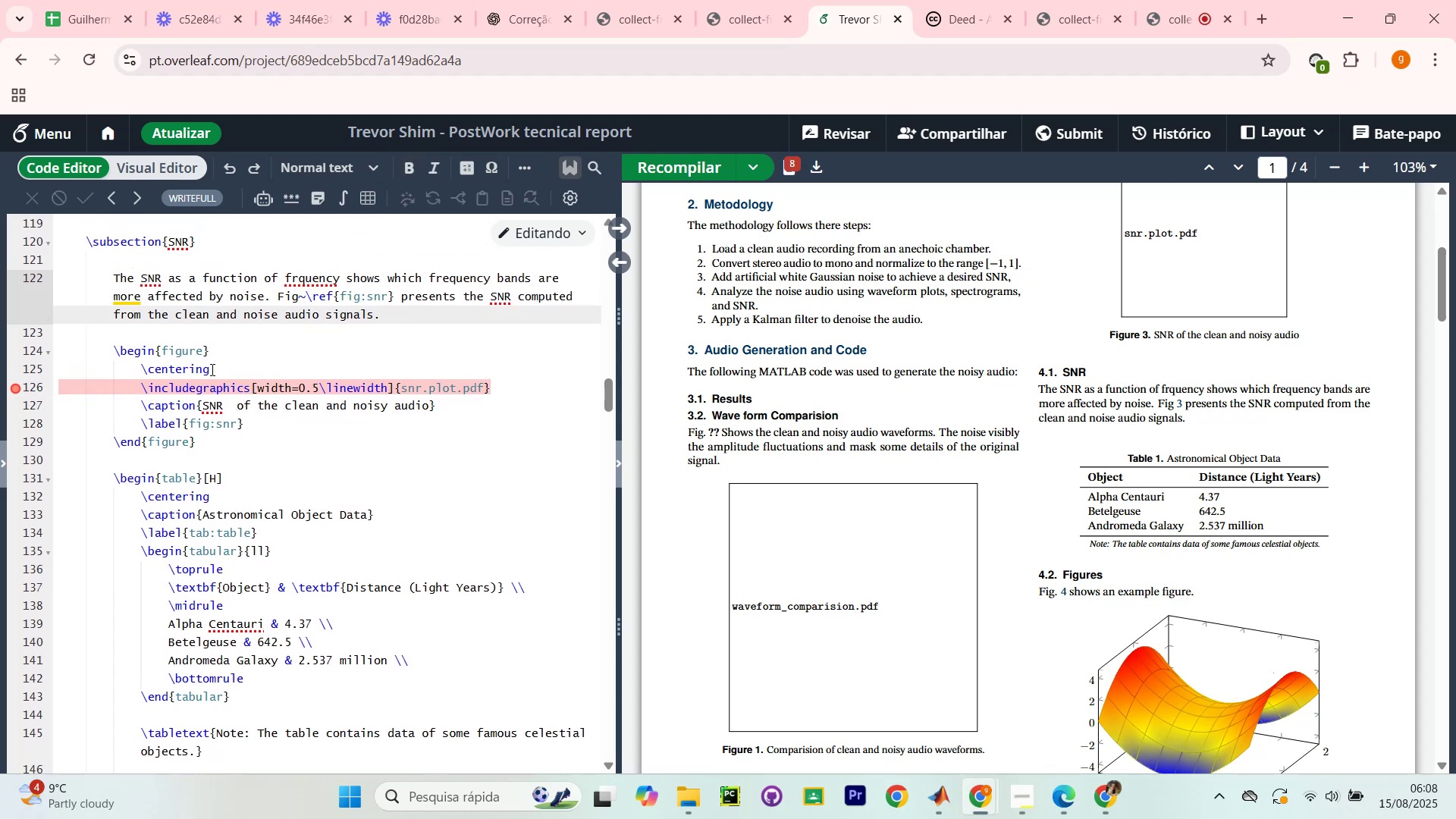 
left_click([200, 399])
 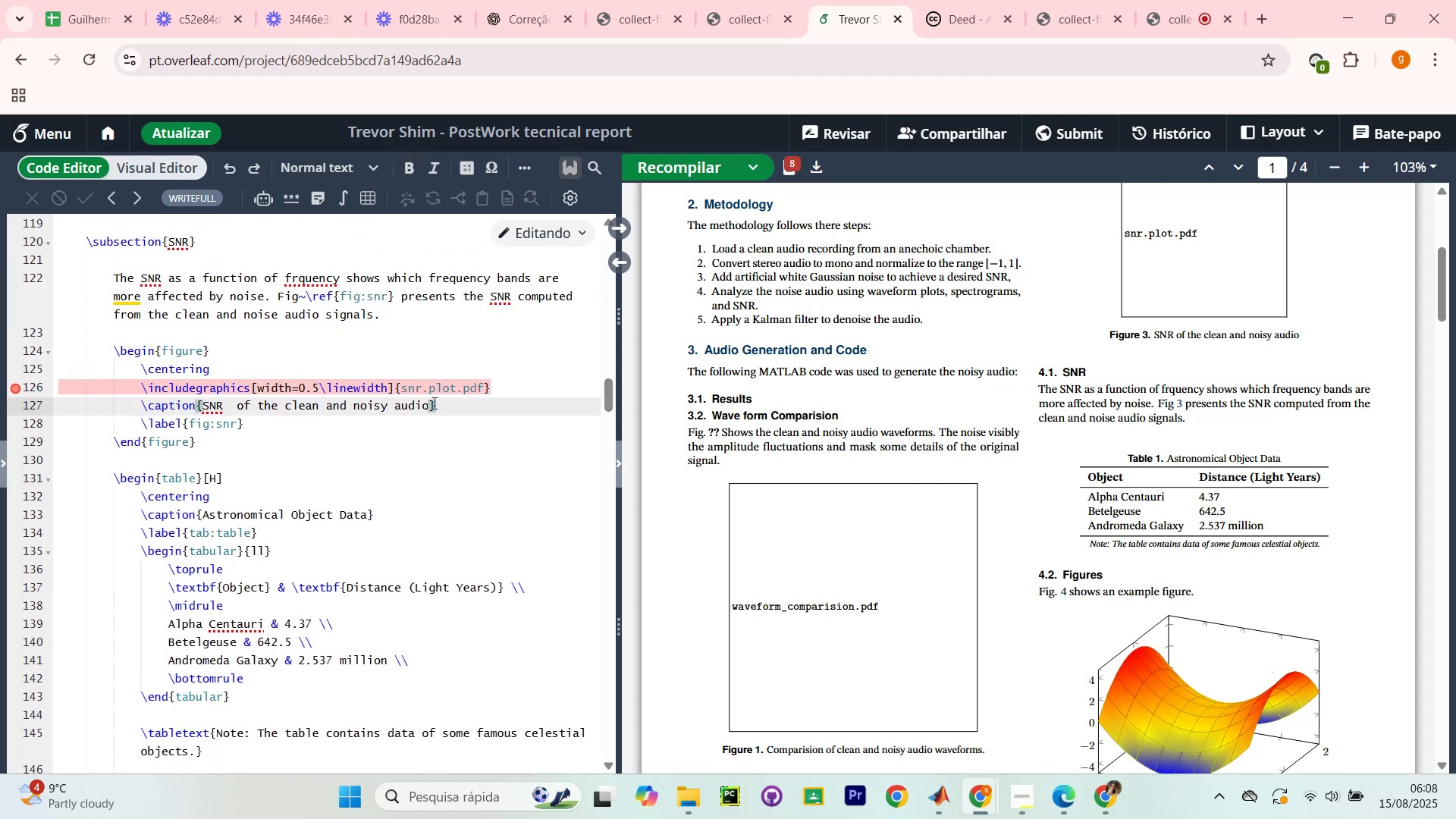 
left_click([433, 403])
 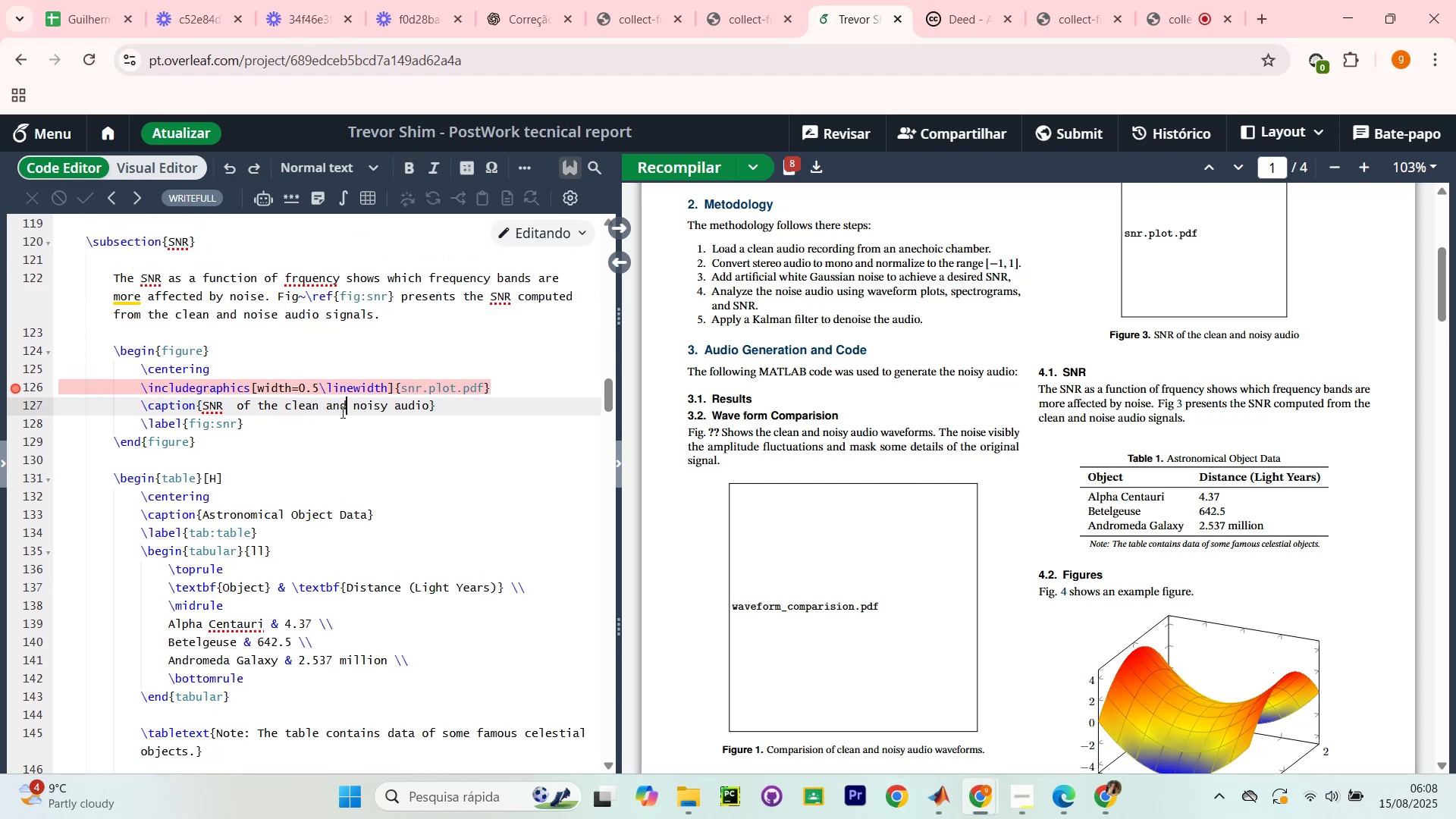 
double_click([316, 450])
 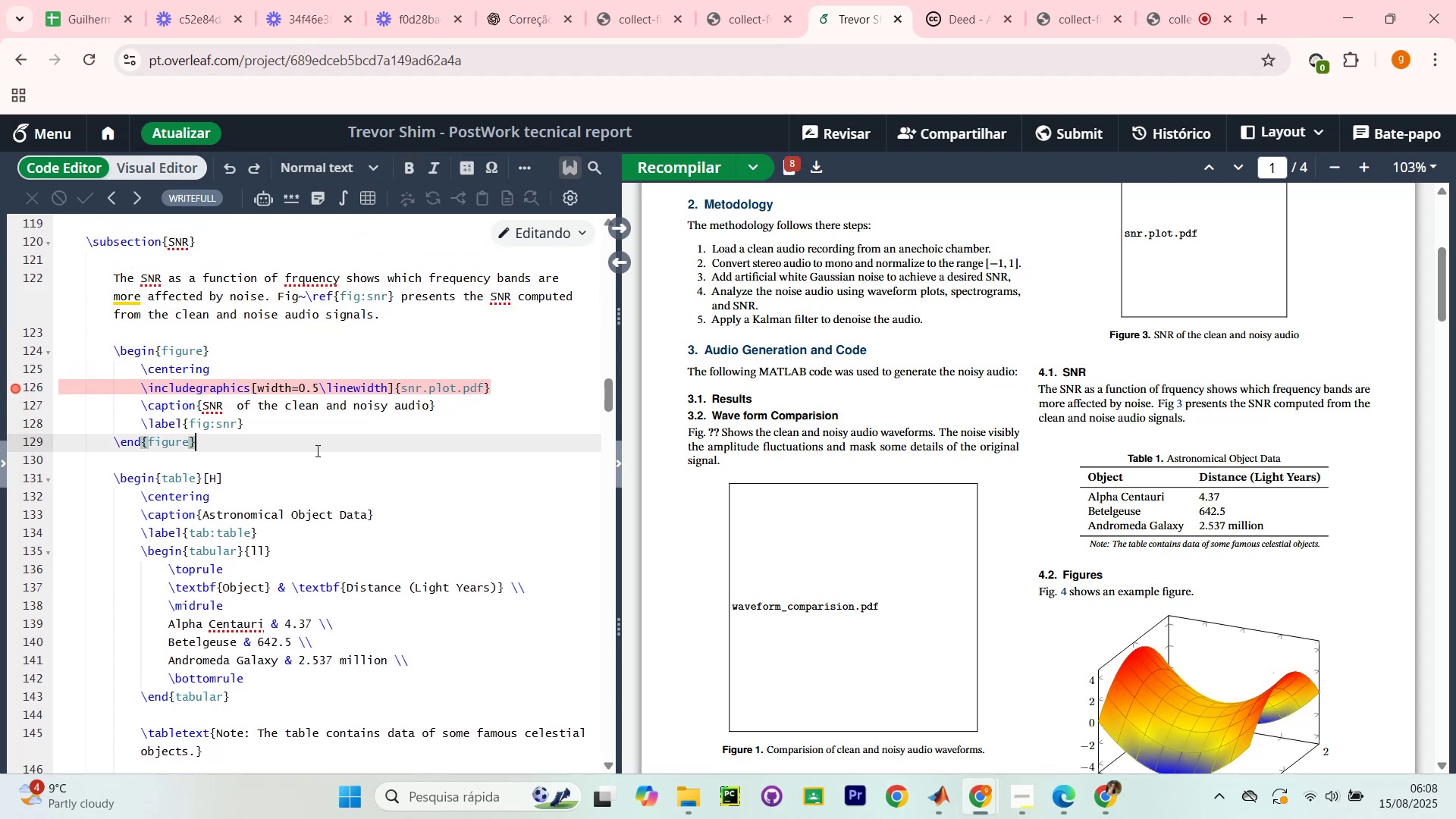 
scroll: coordinate [316, 450], scroll_direction: down, amount: 1.0
 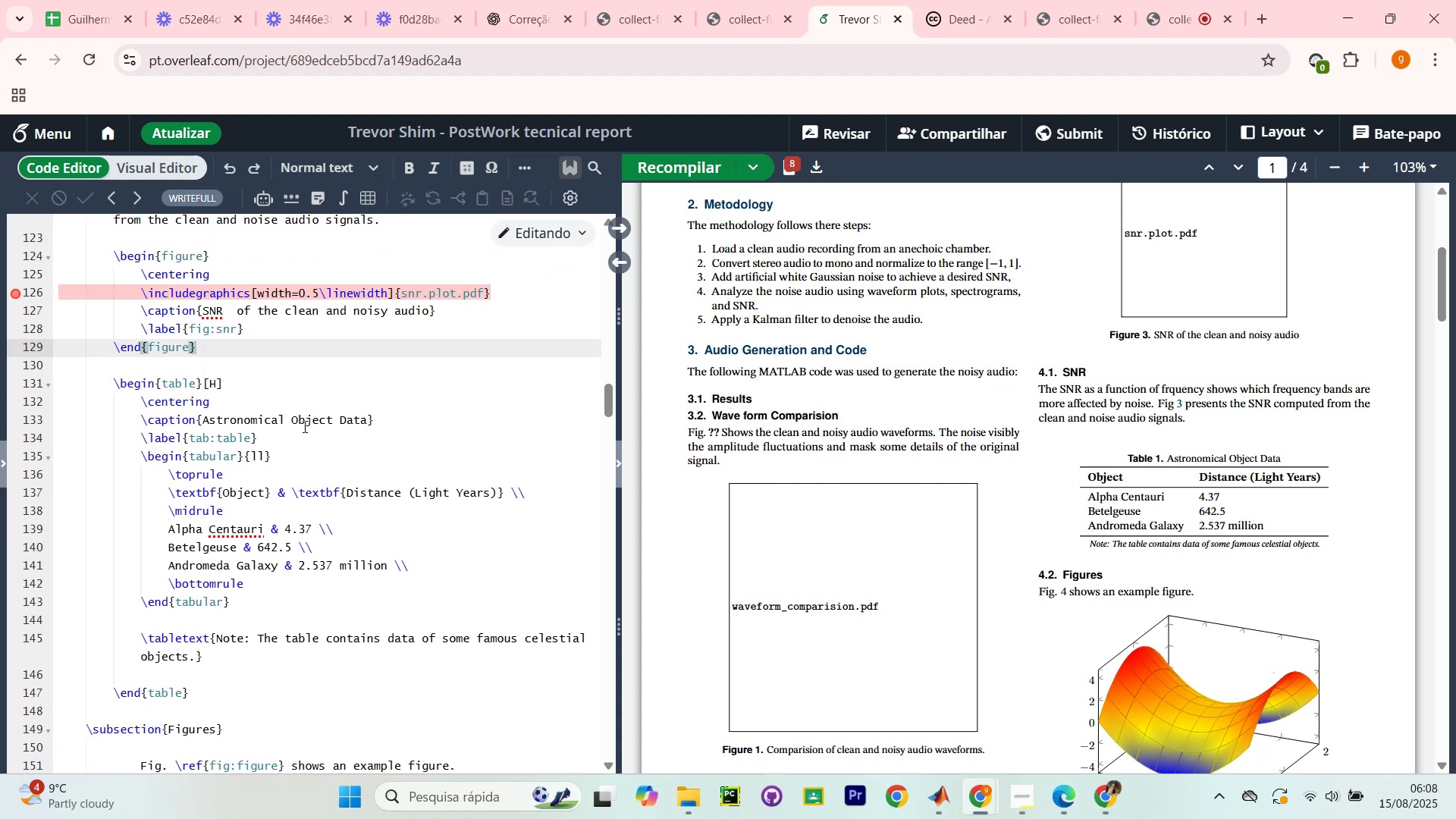 
left_click([303, 424])
 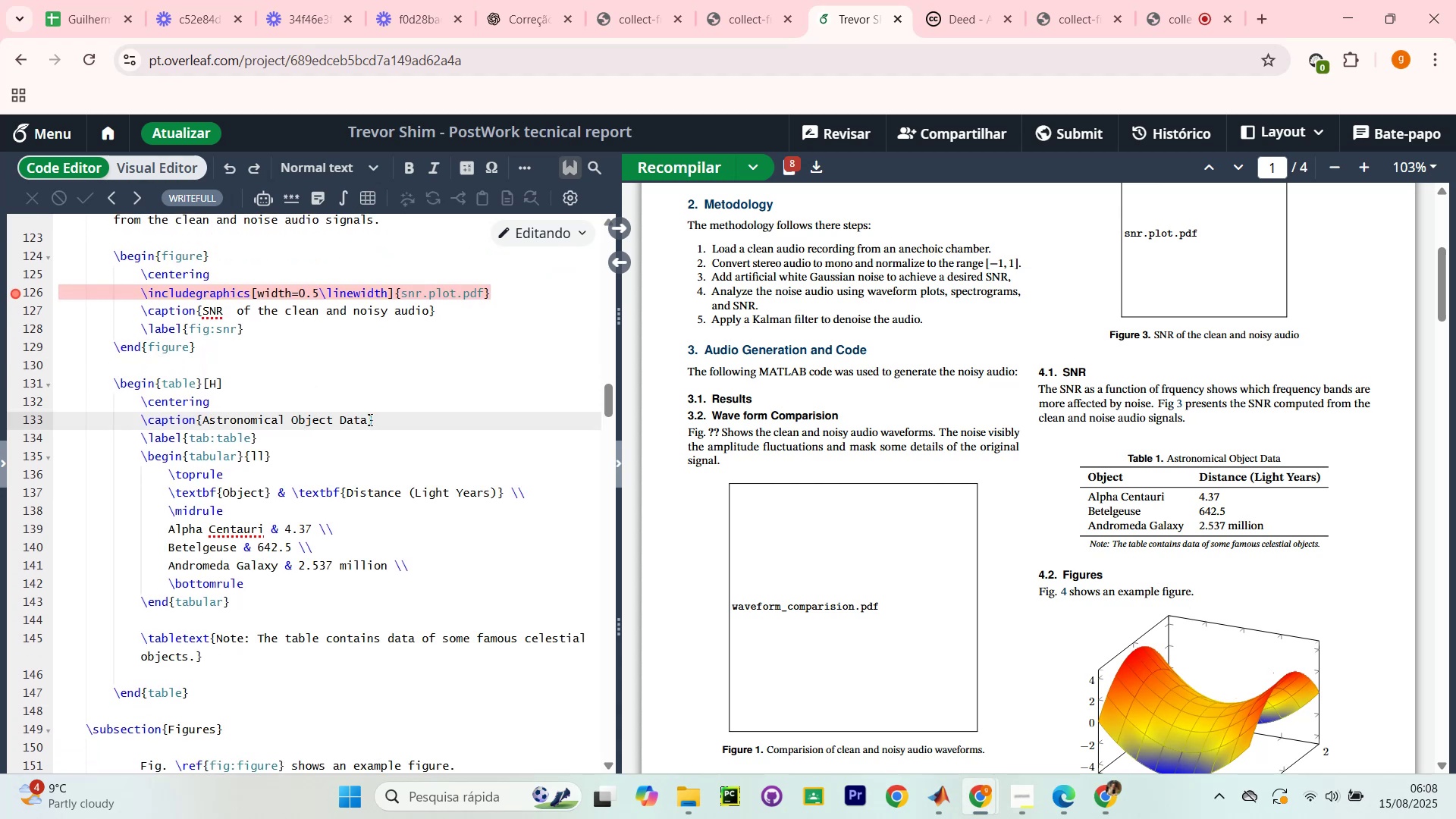 
left_click_drag(start_coordinate=[368, 419], to_coordinate=[200, 422])
 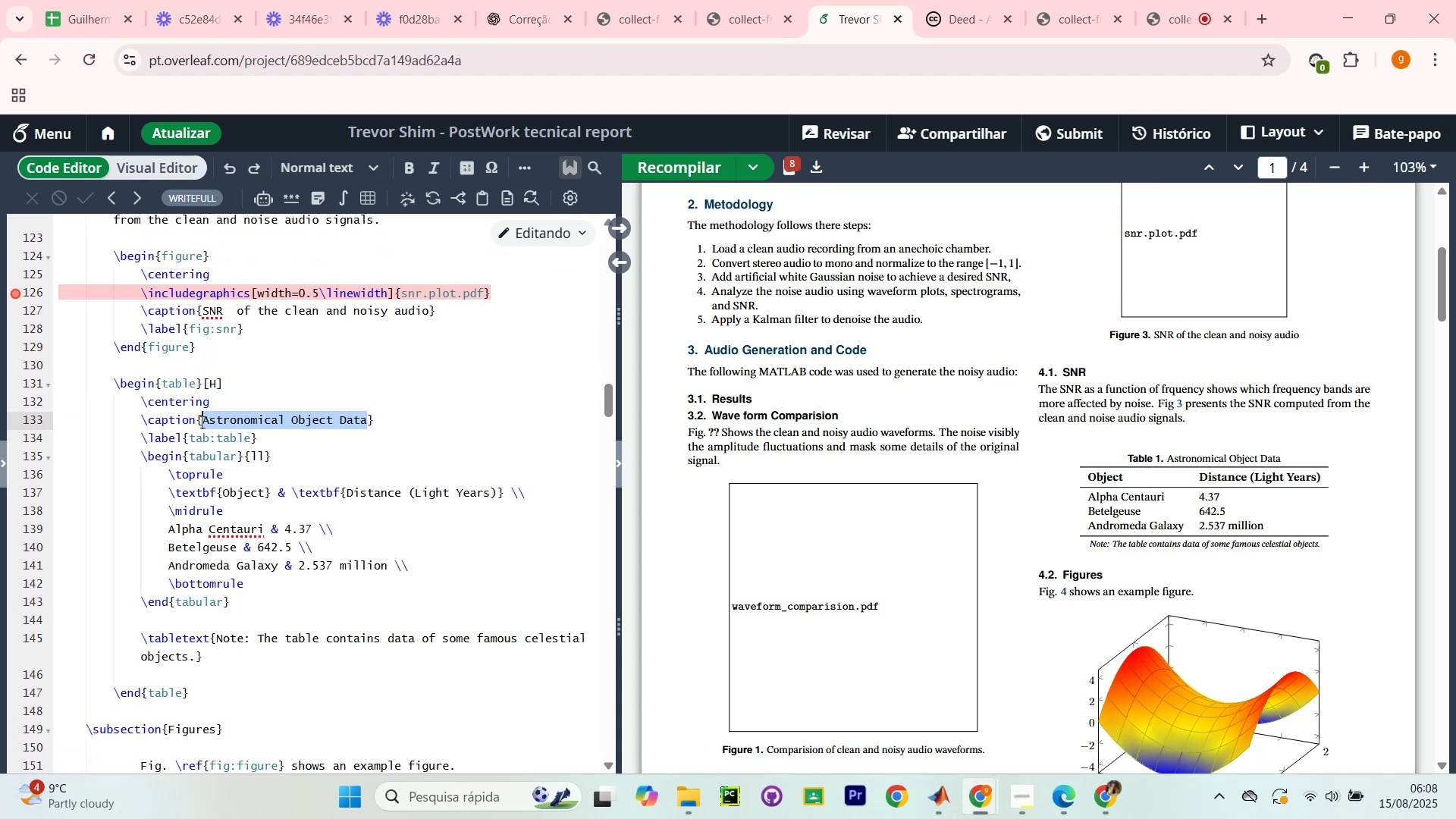 
type(Snr)
key(Backspace)
key(Backspace)
type(NR C)
key(Backspace)
type(COM)
key(Backspace)
key(Backspace)
type(omparison )
 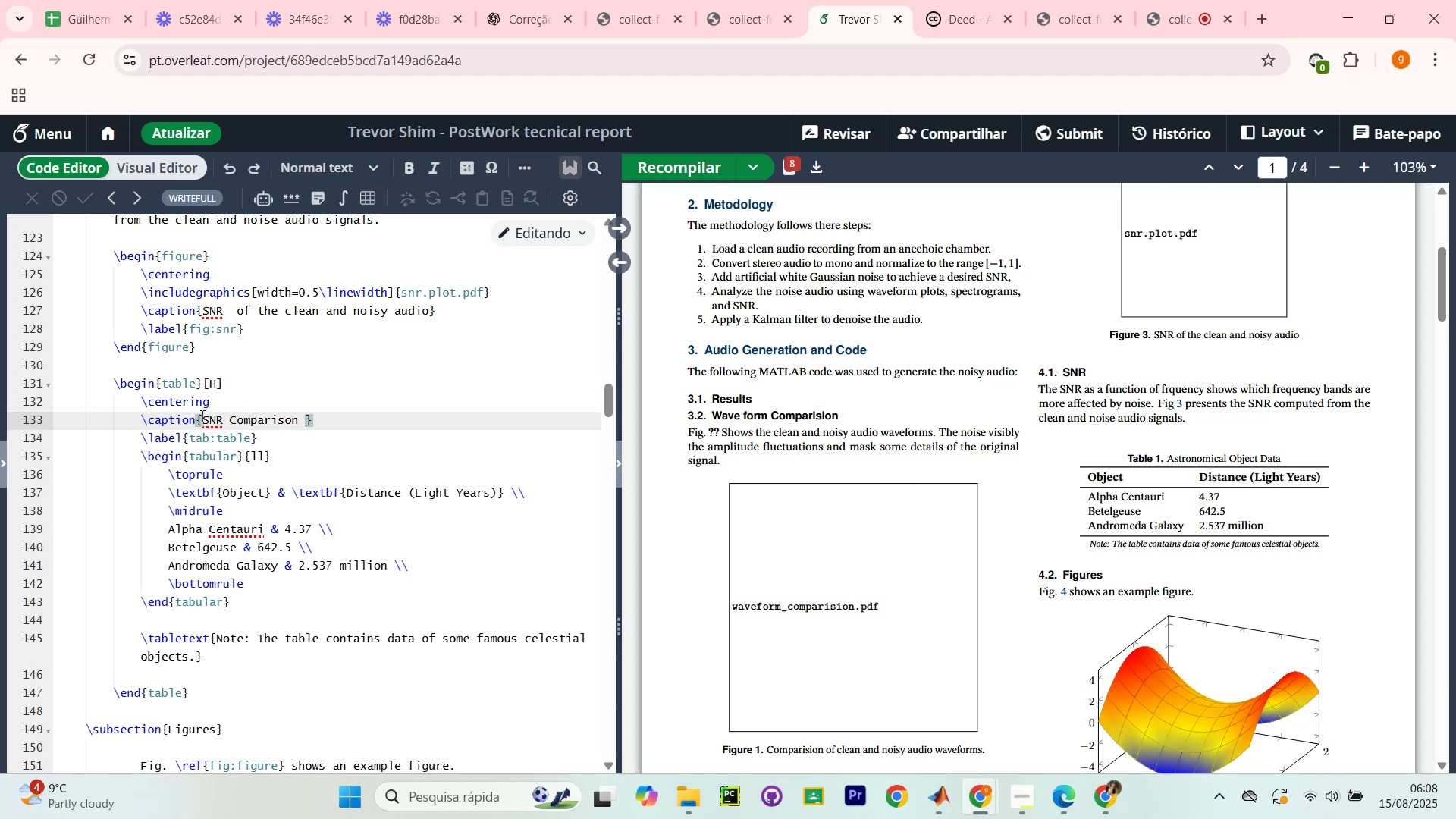 
type(of signals)
 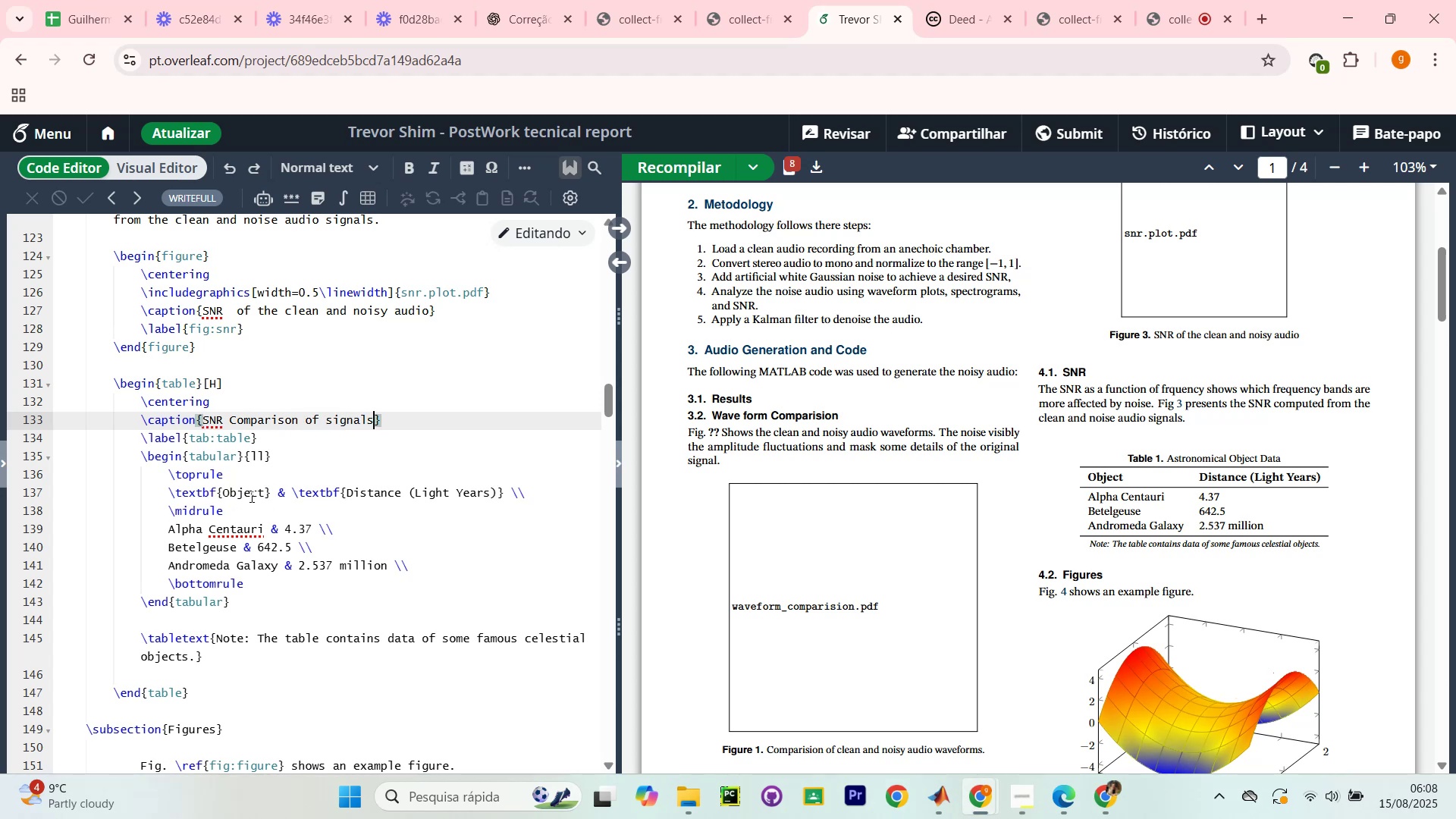 
wait(5.47)
 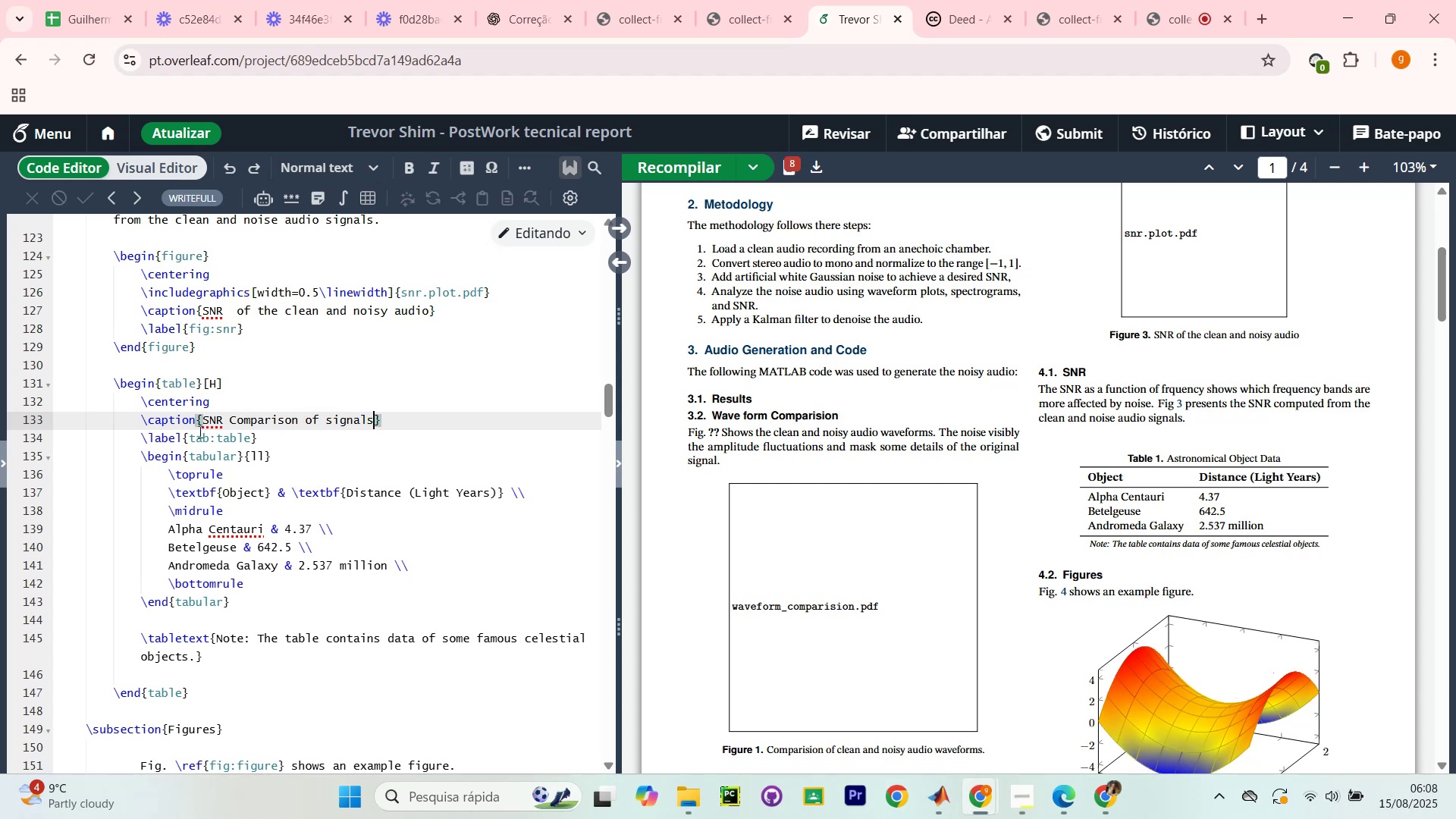 
scroll: coordinate [224, 513], scroll_direction: down, amount: 1.0
 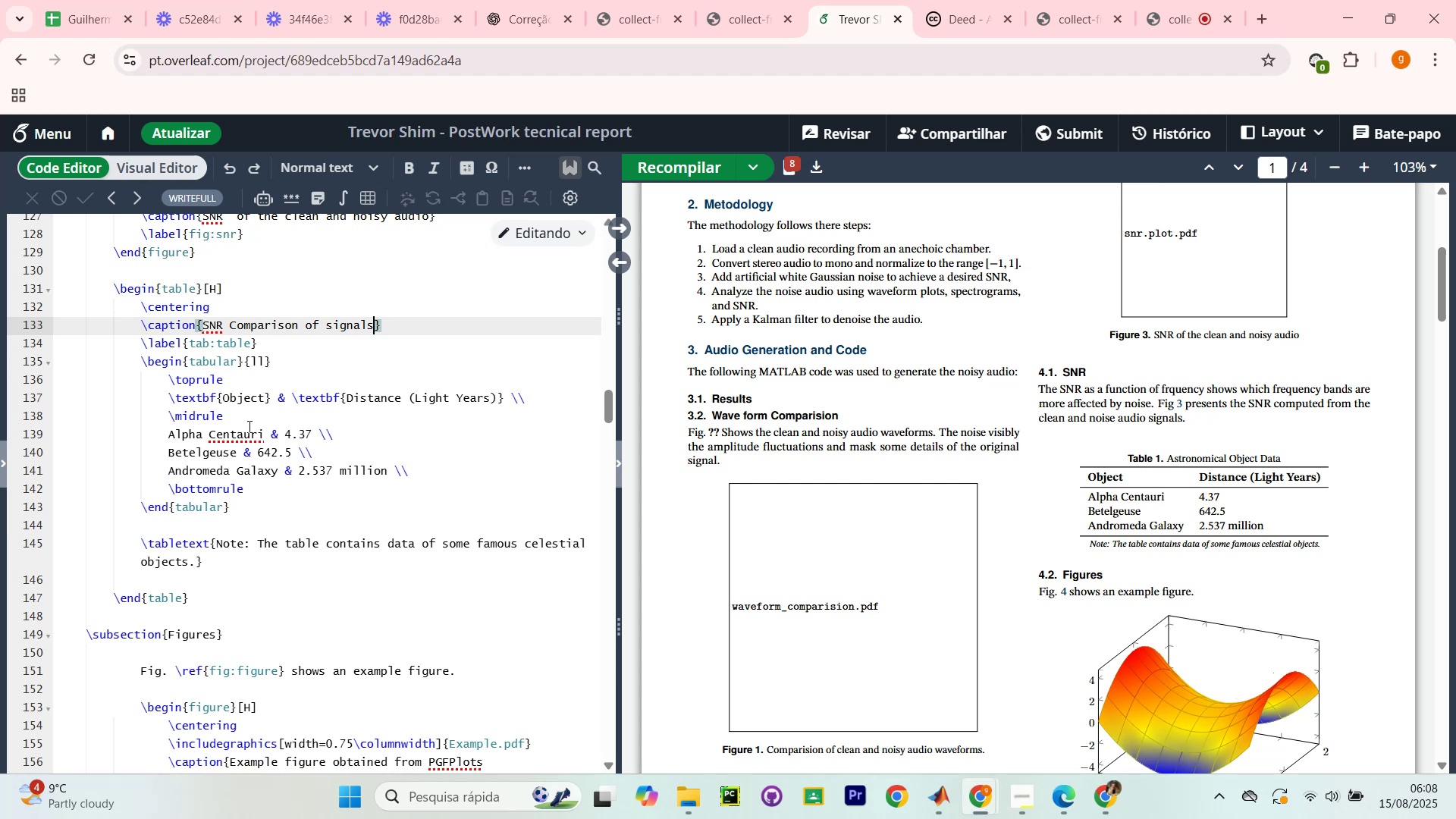 
left_click_drag(start_coordinate=[262, 435], to_coordinate=[169, 431])
 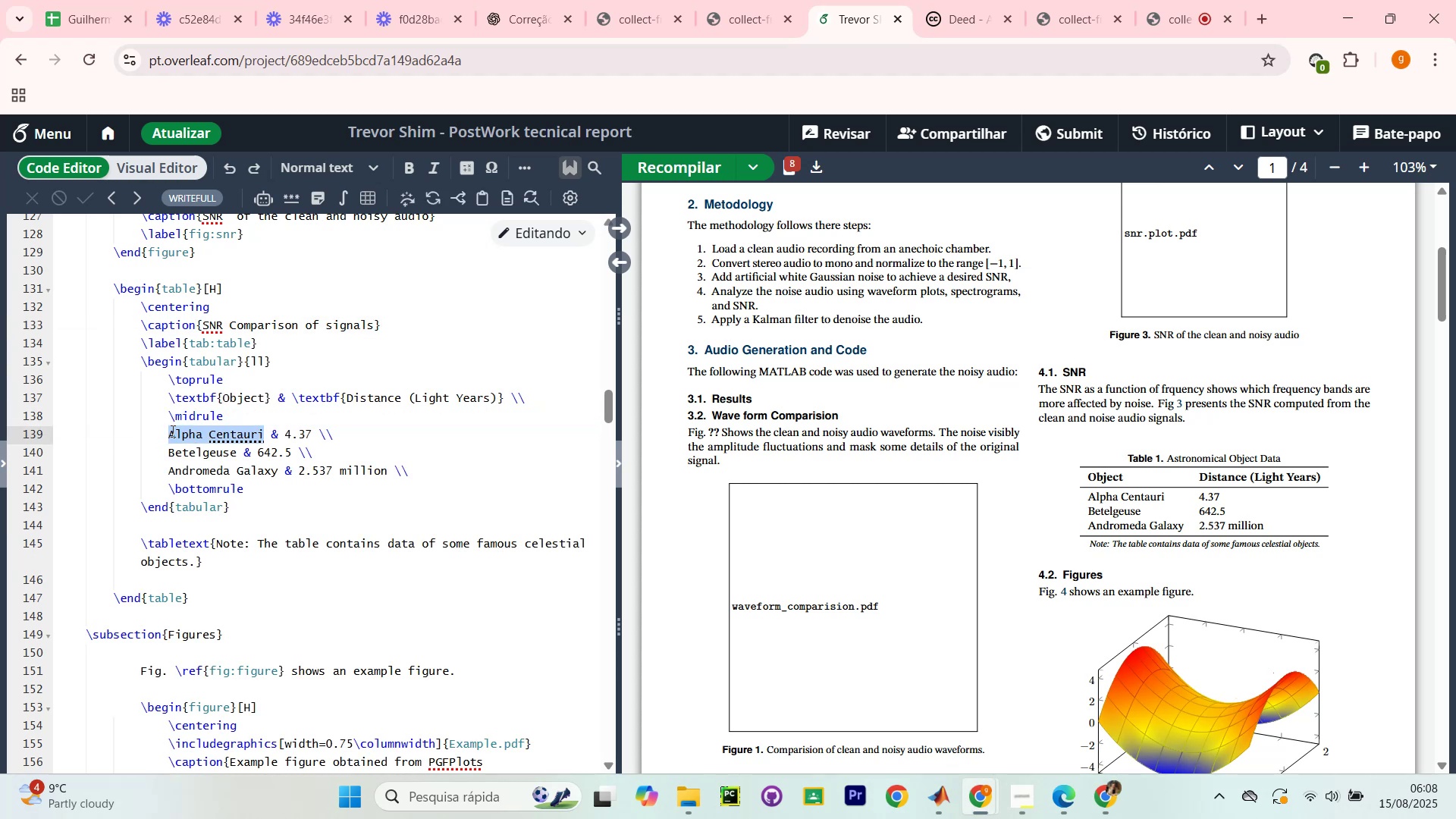 
type(Anechoic signal)
 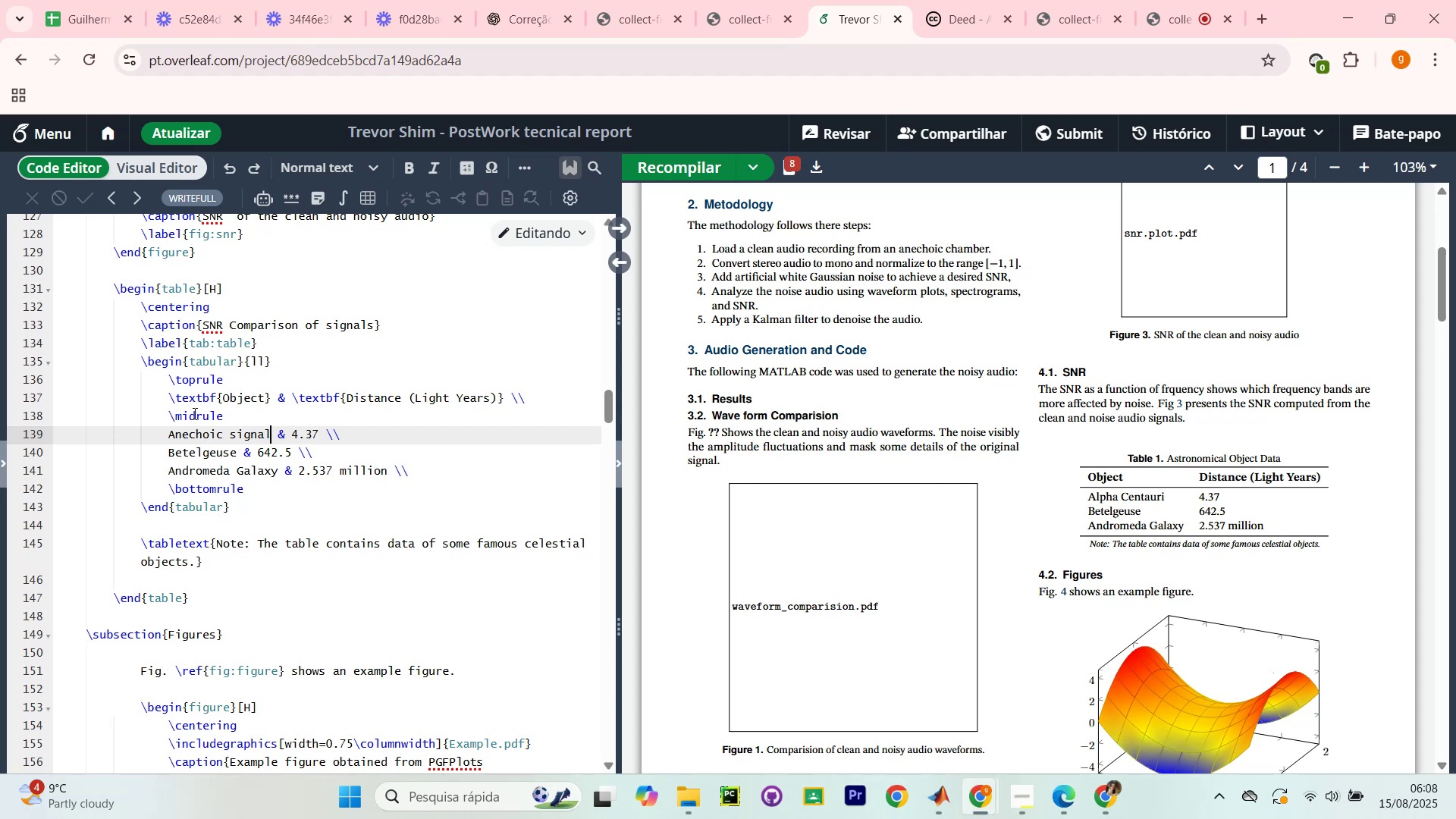 
wait(5.34)
 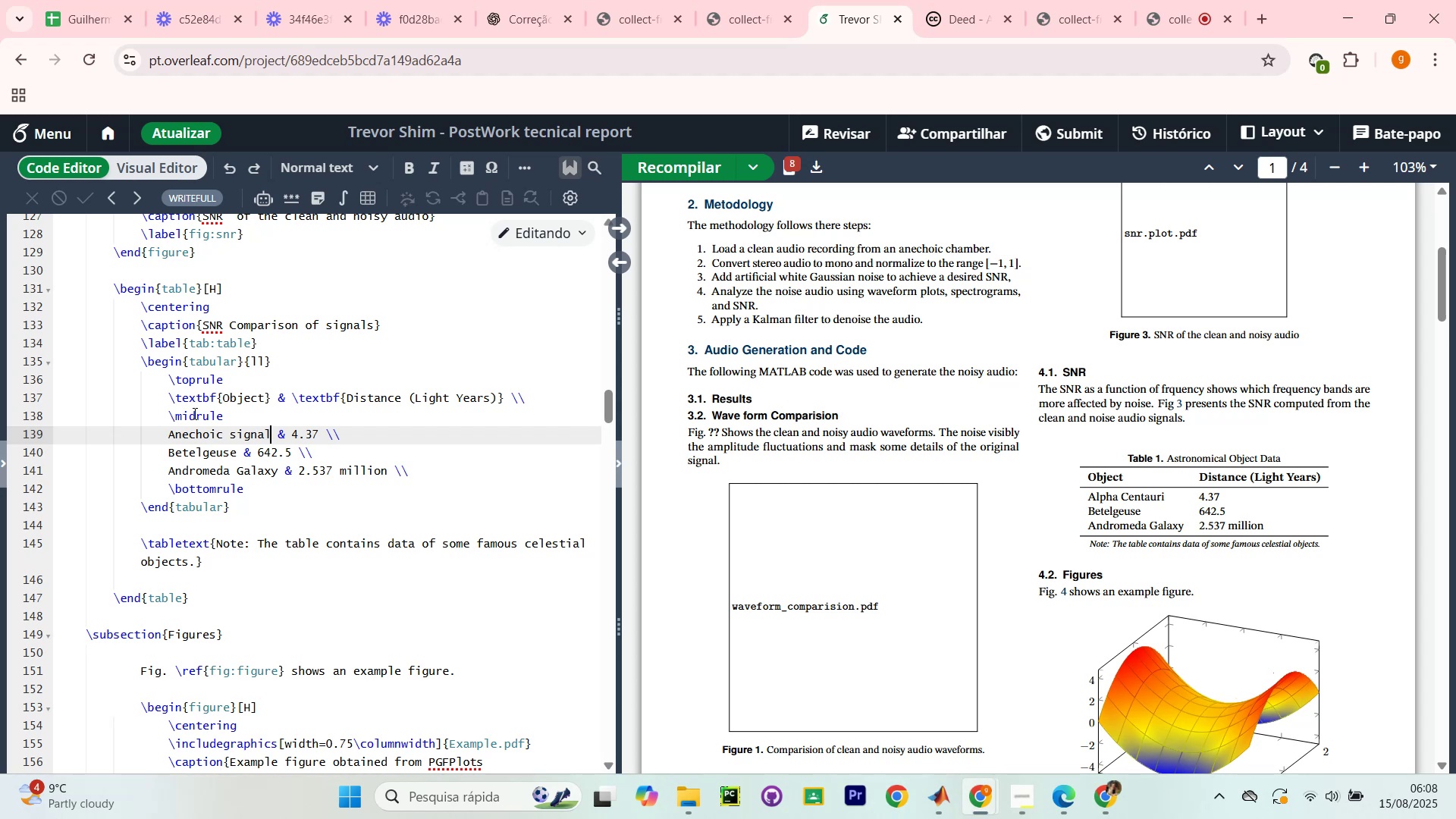 
left_click_drag(start_coordinate=[238, 448], to_coordinate=[168, 448])
 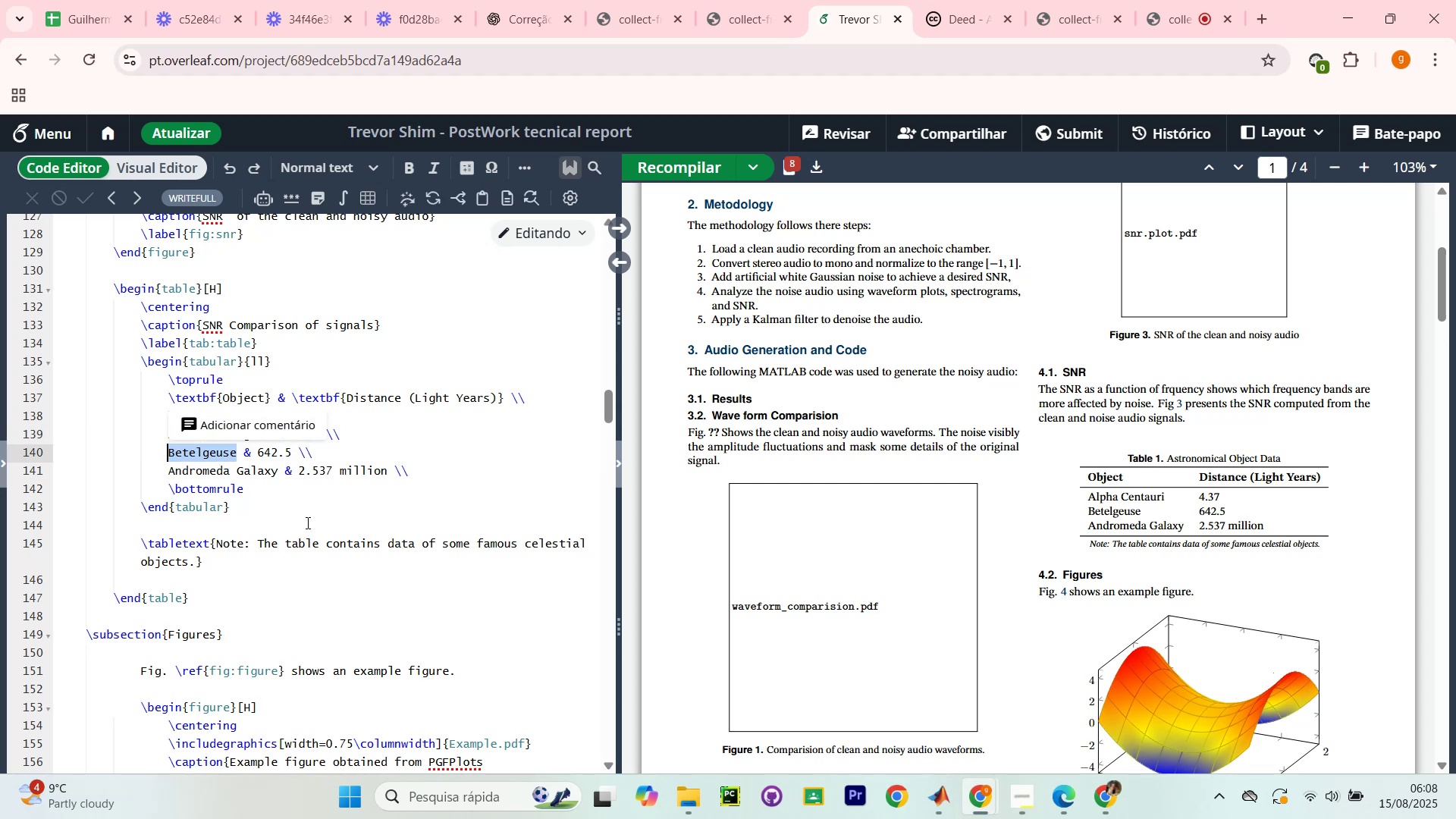 
type(Real w)
key(Backspace)
type(World signal)
 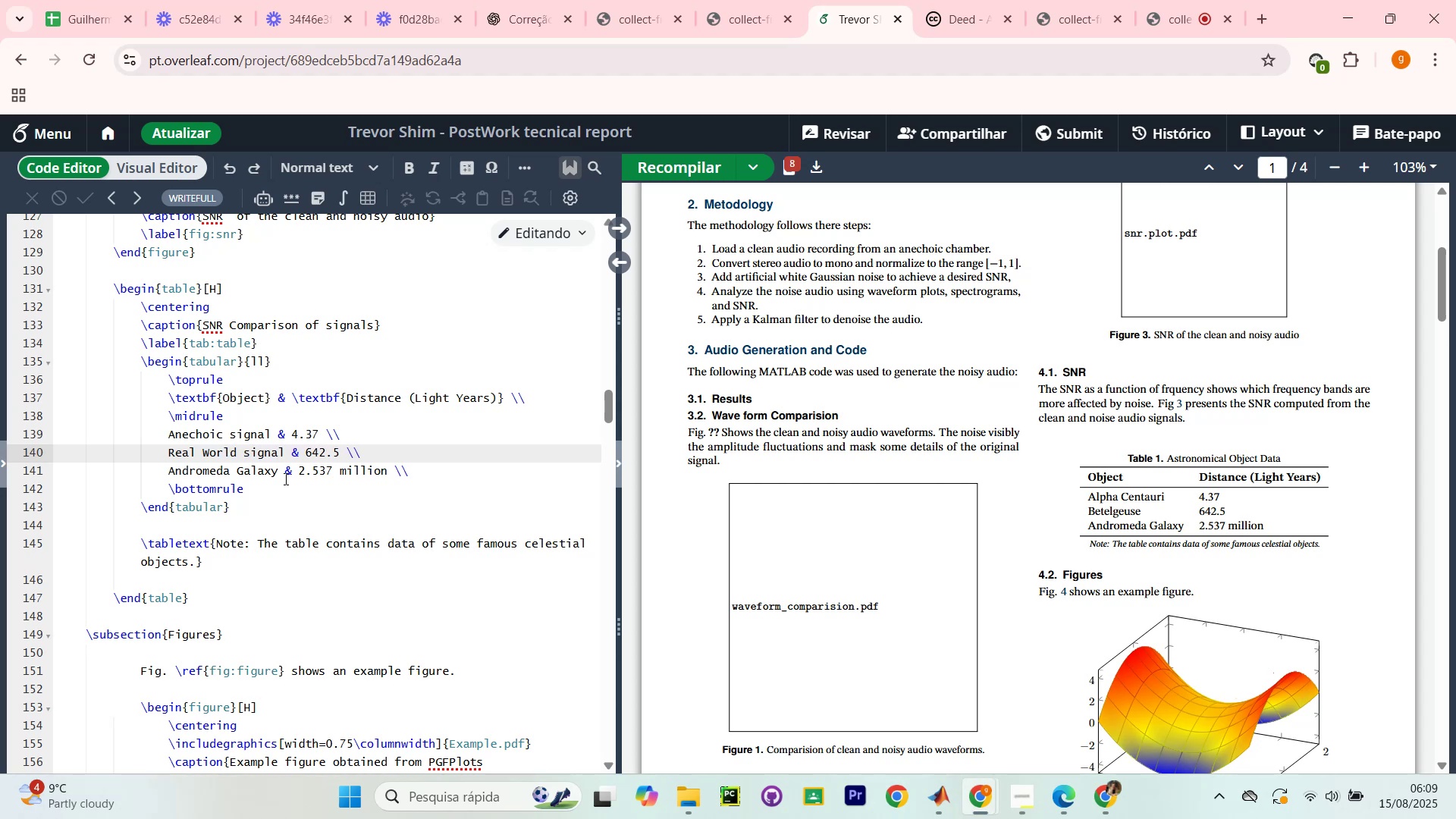 
left_click_drag(start_coordinate=[277, 471], to_coordinate=[167, 463])
 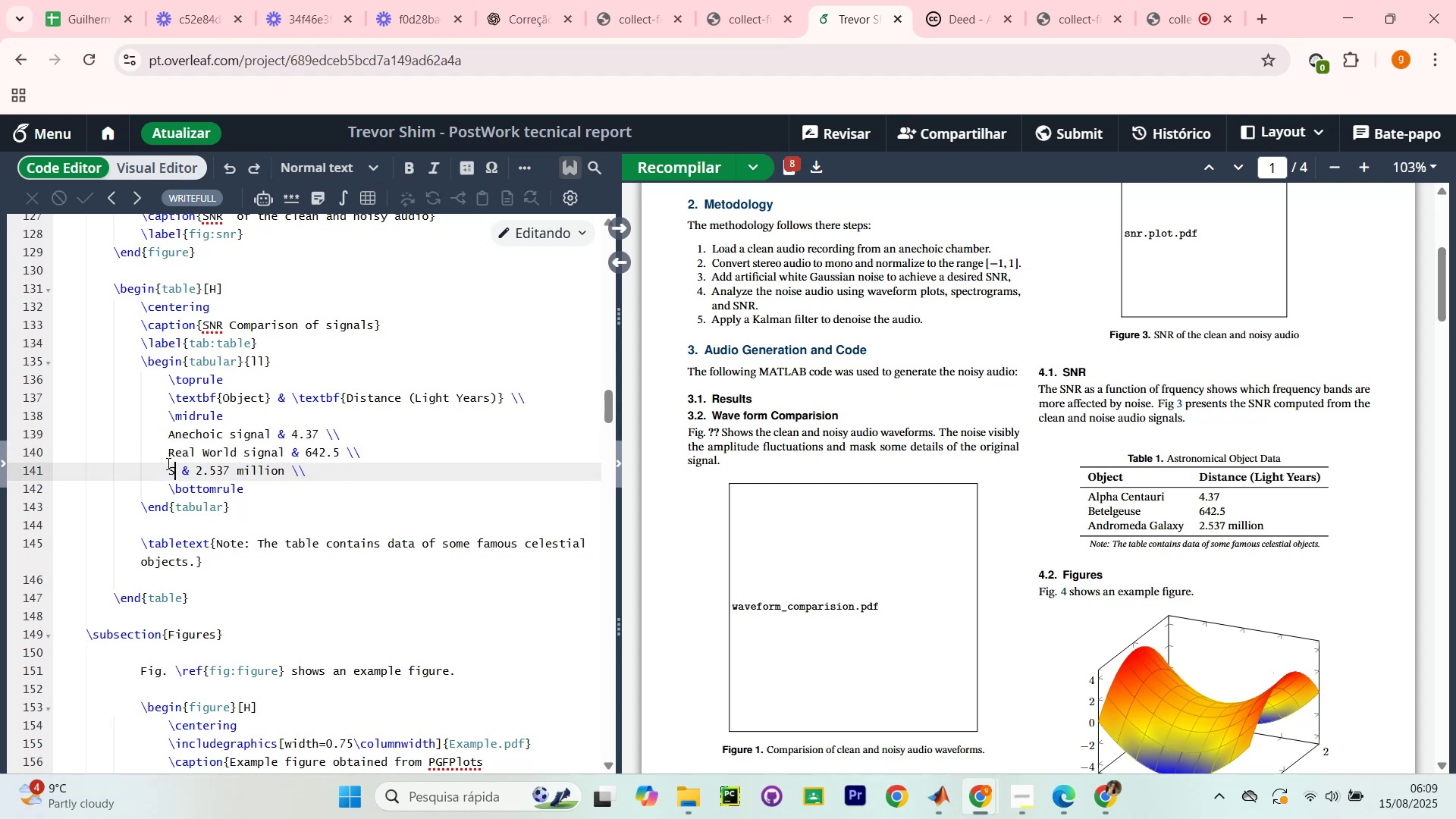 
type(Sine )
key(Backspace)
type(-Wave generate)
key(Backspace)
key(Backspace)
key(Backspace)
key(Backspace)
key(Backspace)
key(Backspace)
key(Backspace)
key(Backspace)
key(Backspace)
type( generatedd)
key(Backspace)
type( on MATLAB and added oise)
key(Backspace)
key(Backspace)
key(Backspace)
key(Backspace)
type(noise virtualy)
 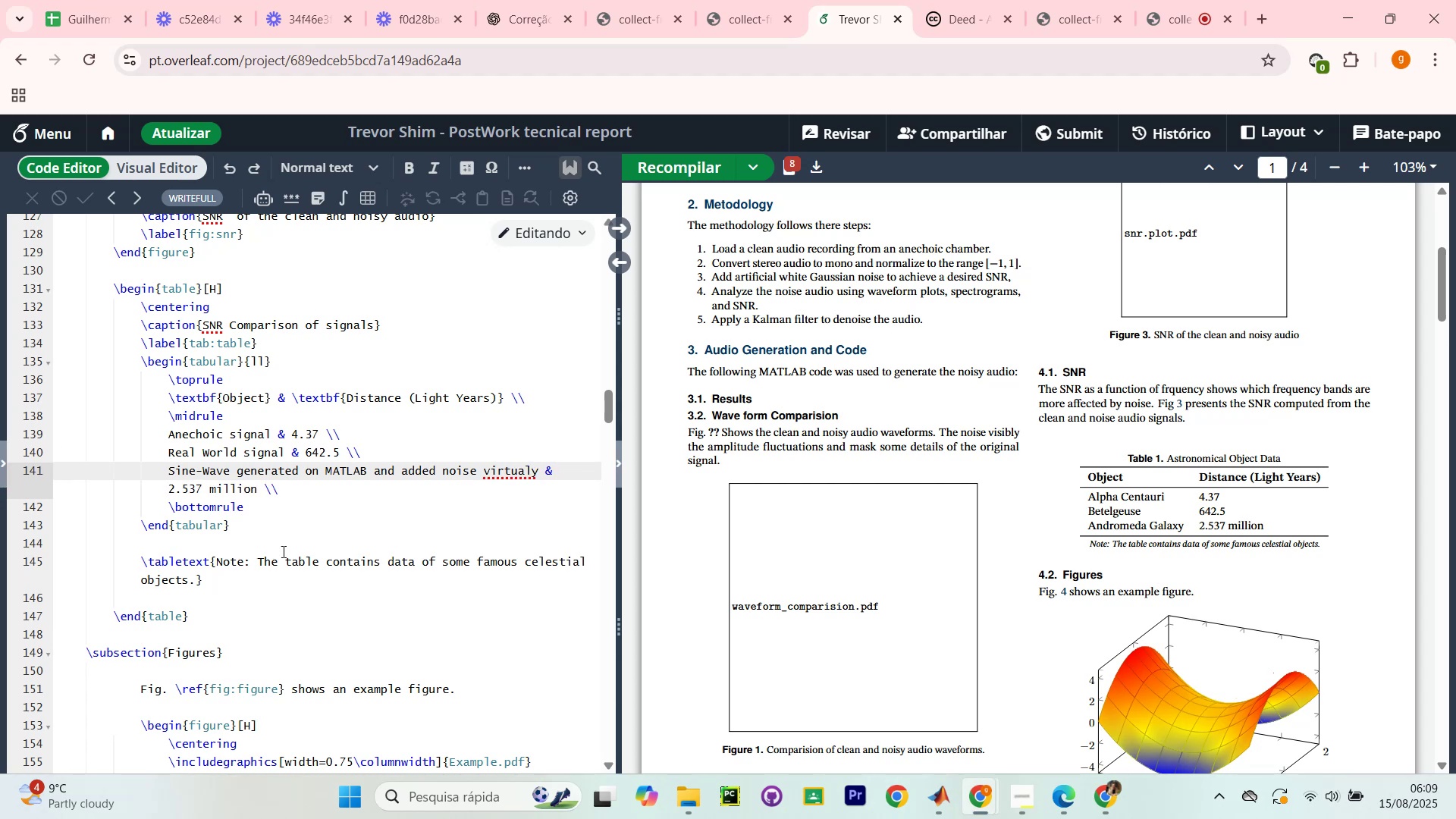 
left_click_drag(start_coordinate=[262, 495], to_coordinate=[541, 476])
 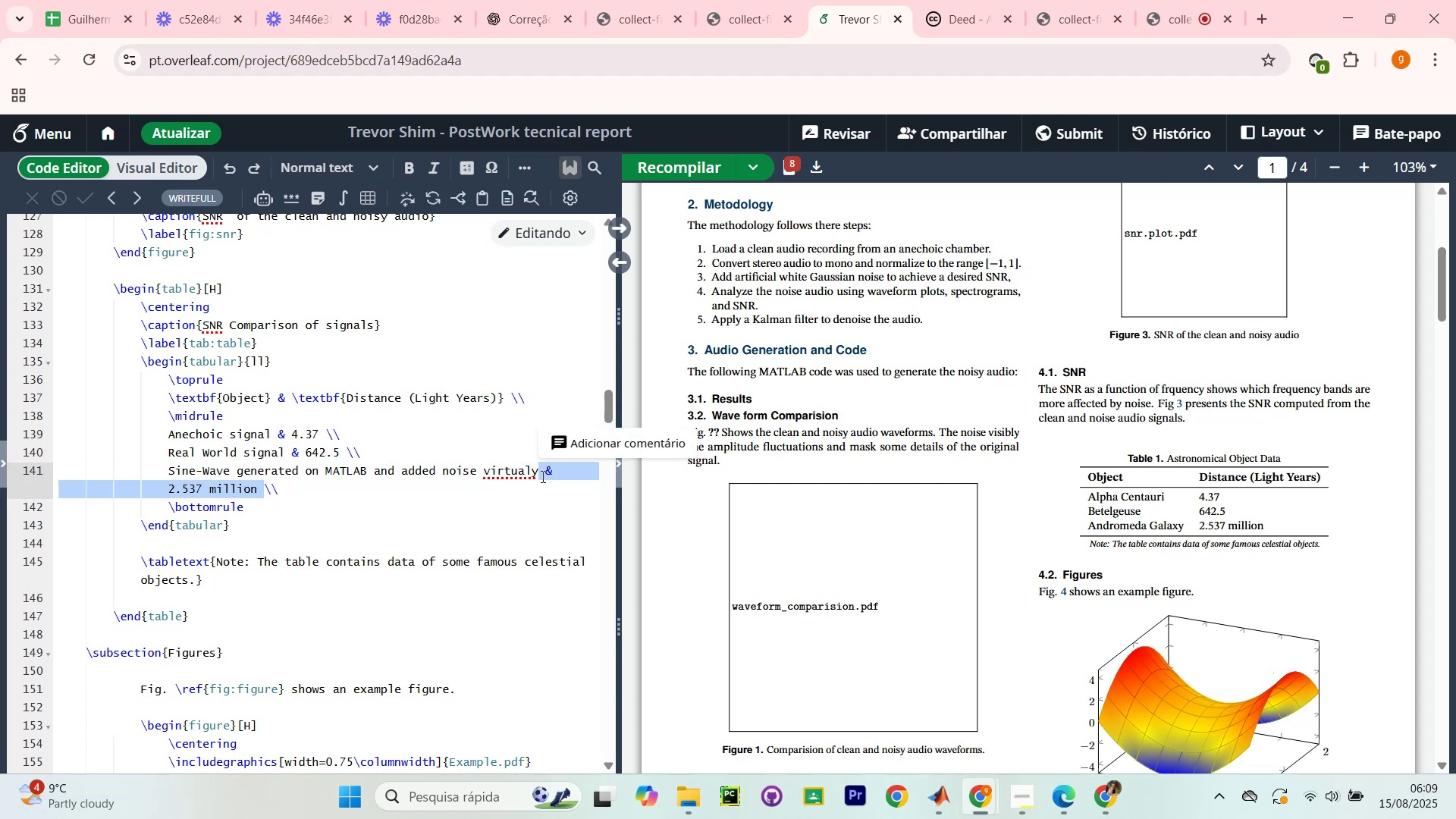 
key(Backspace)
 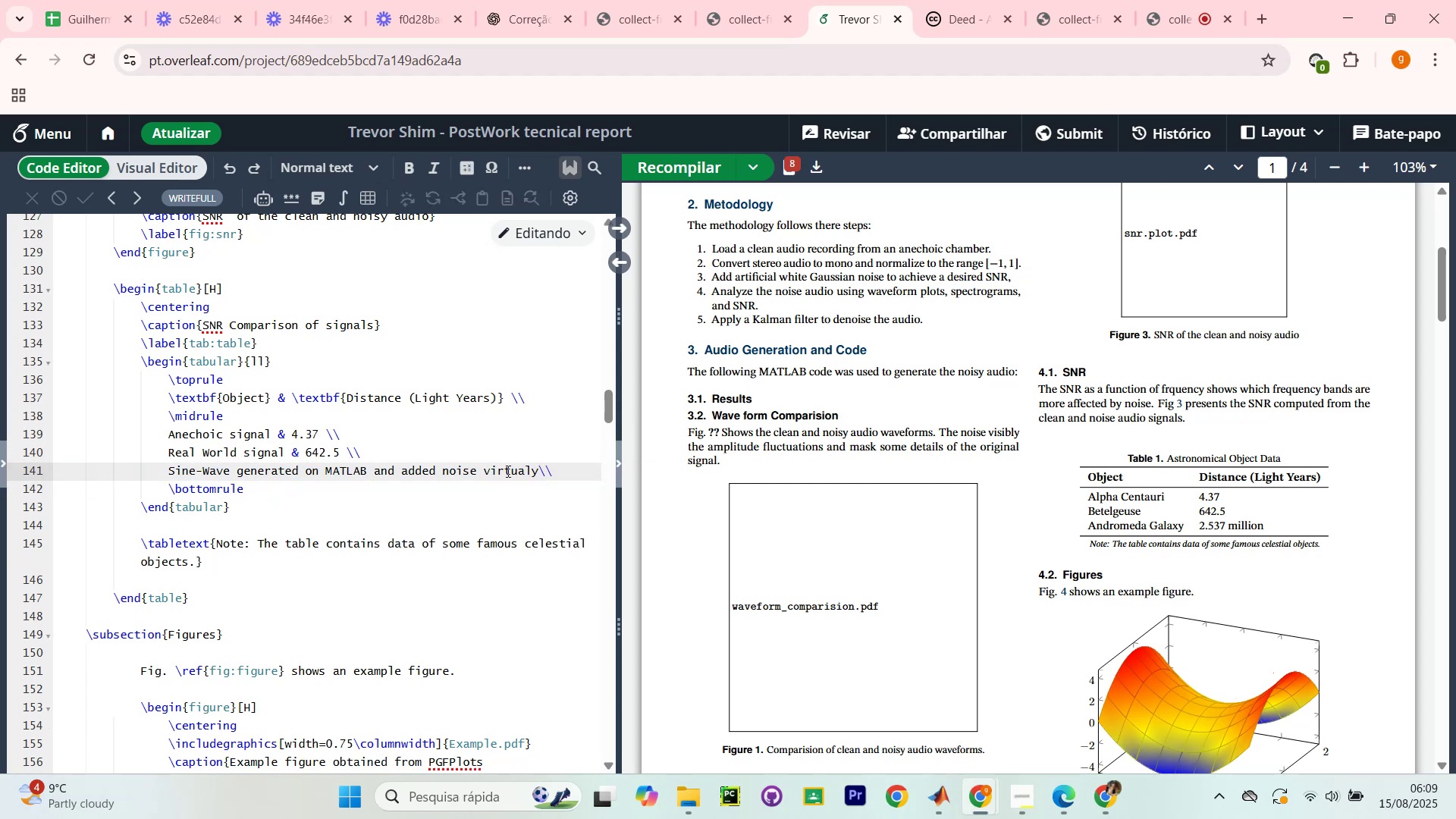 
right_click([507, 471])
 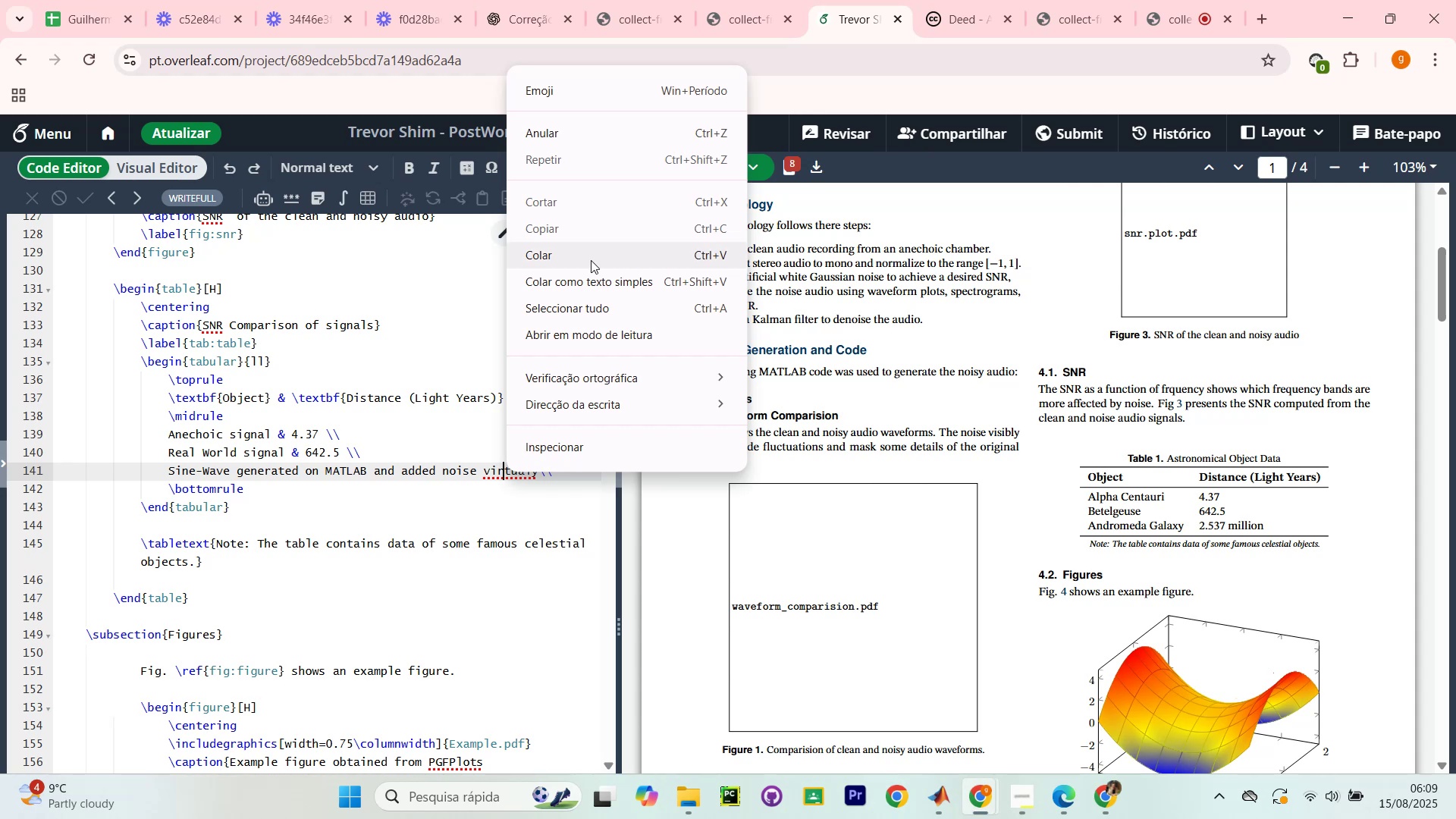 
left_click([463, 457])
 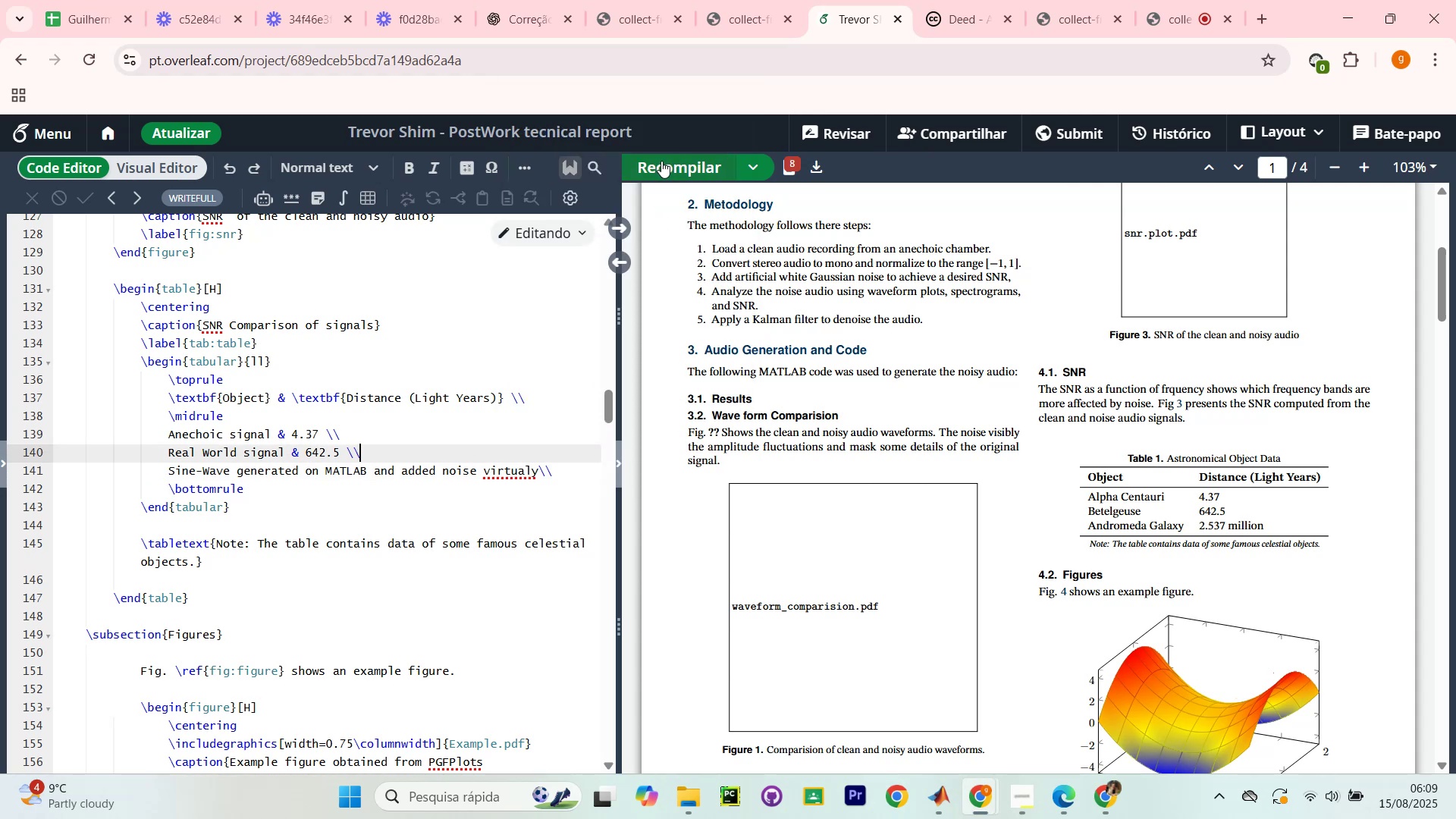 
left_click([663, 157])
 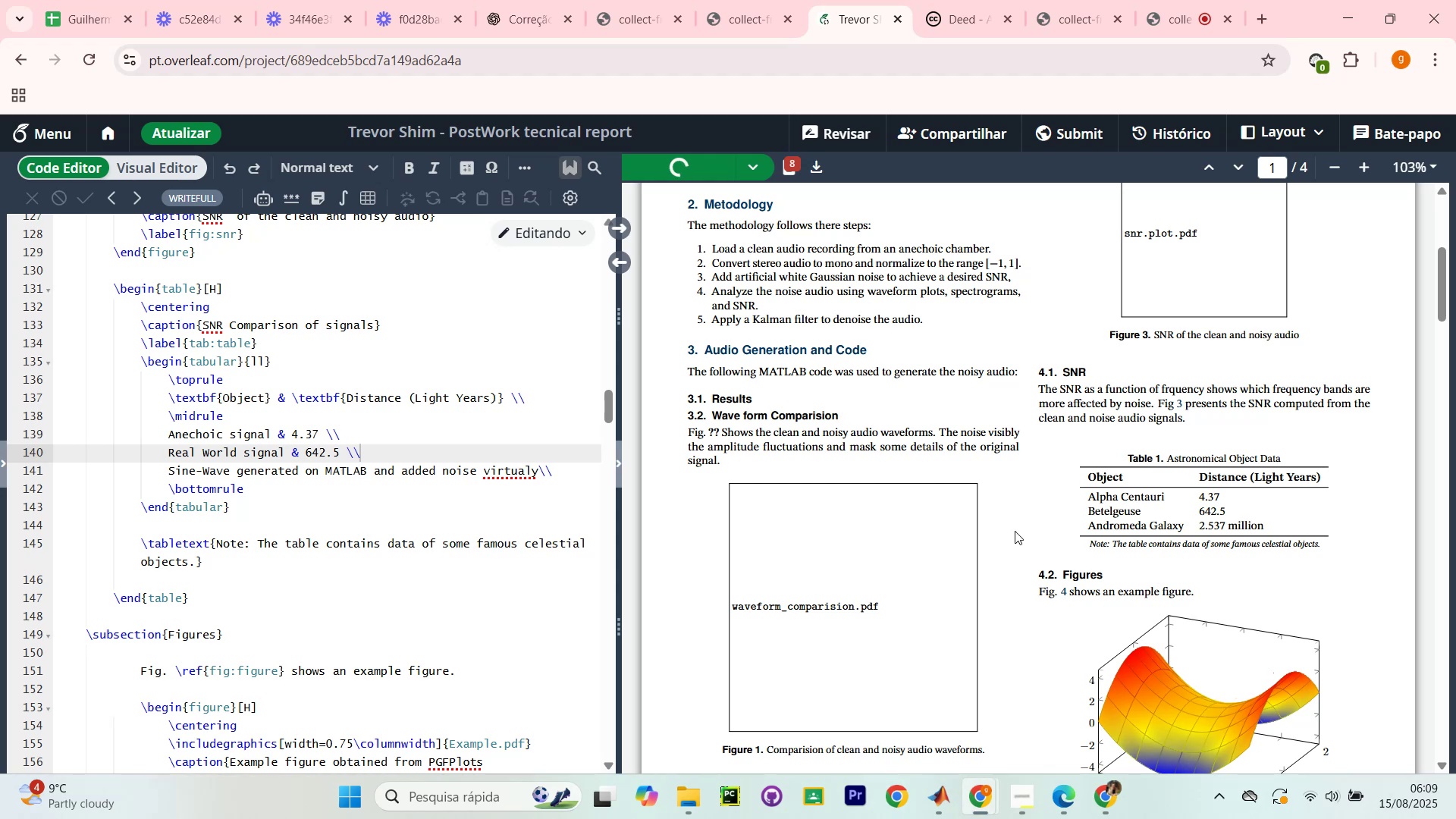 
wait(14.19)
 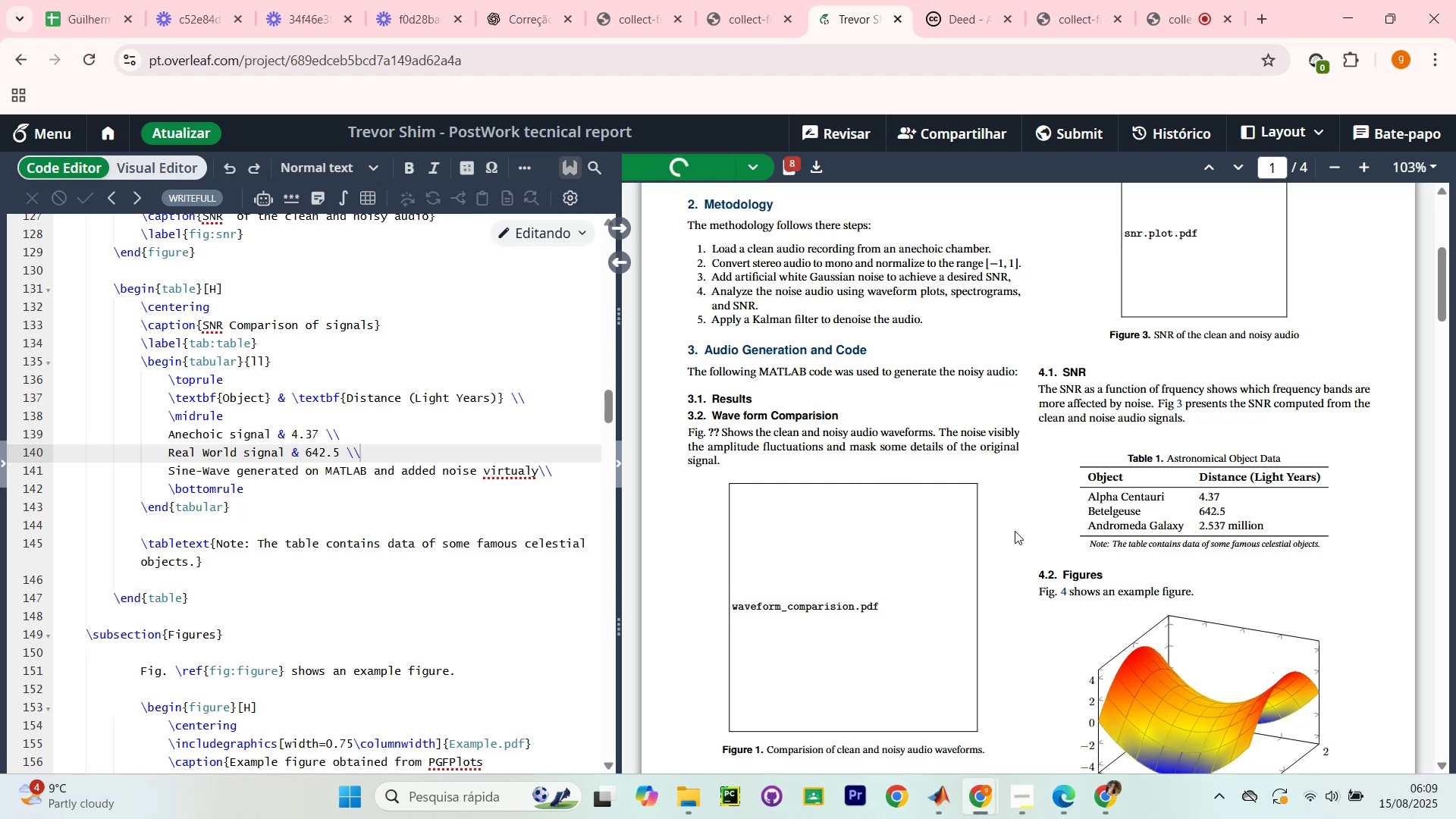 
left_click_drag(start_coordinate=[235, 475], to_coordinate=[541, 479])
 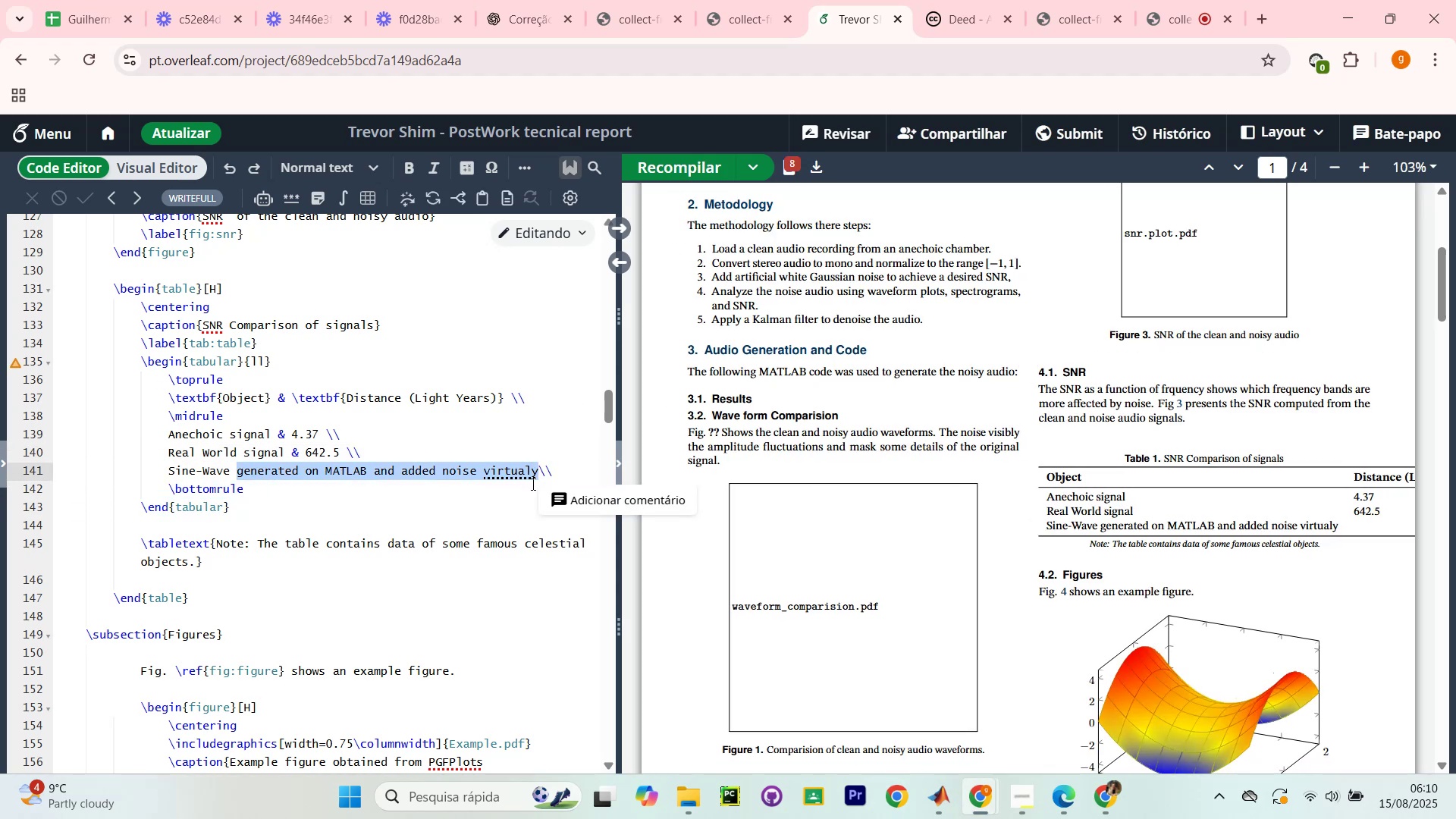 
key(Backspace)
 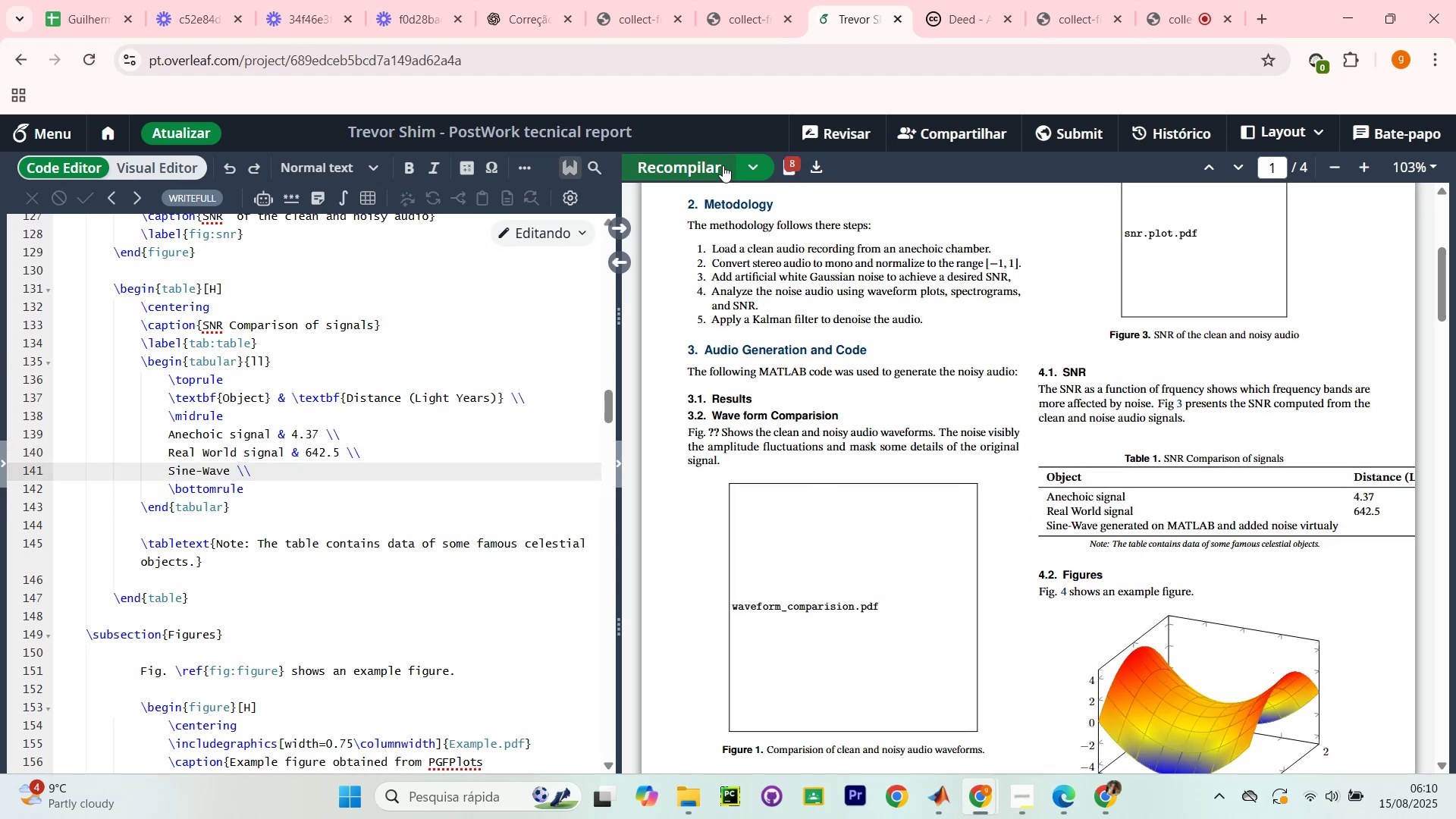 
left_click([711, 167])
 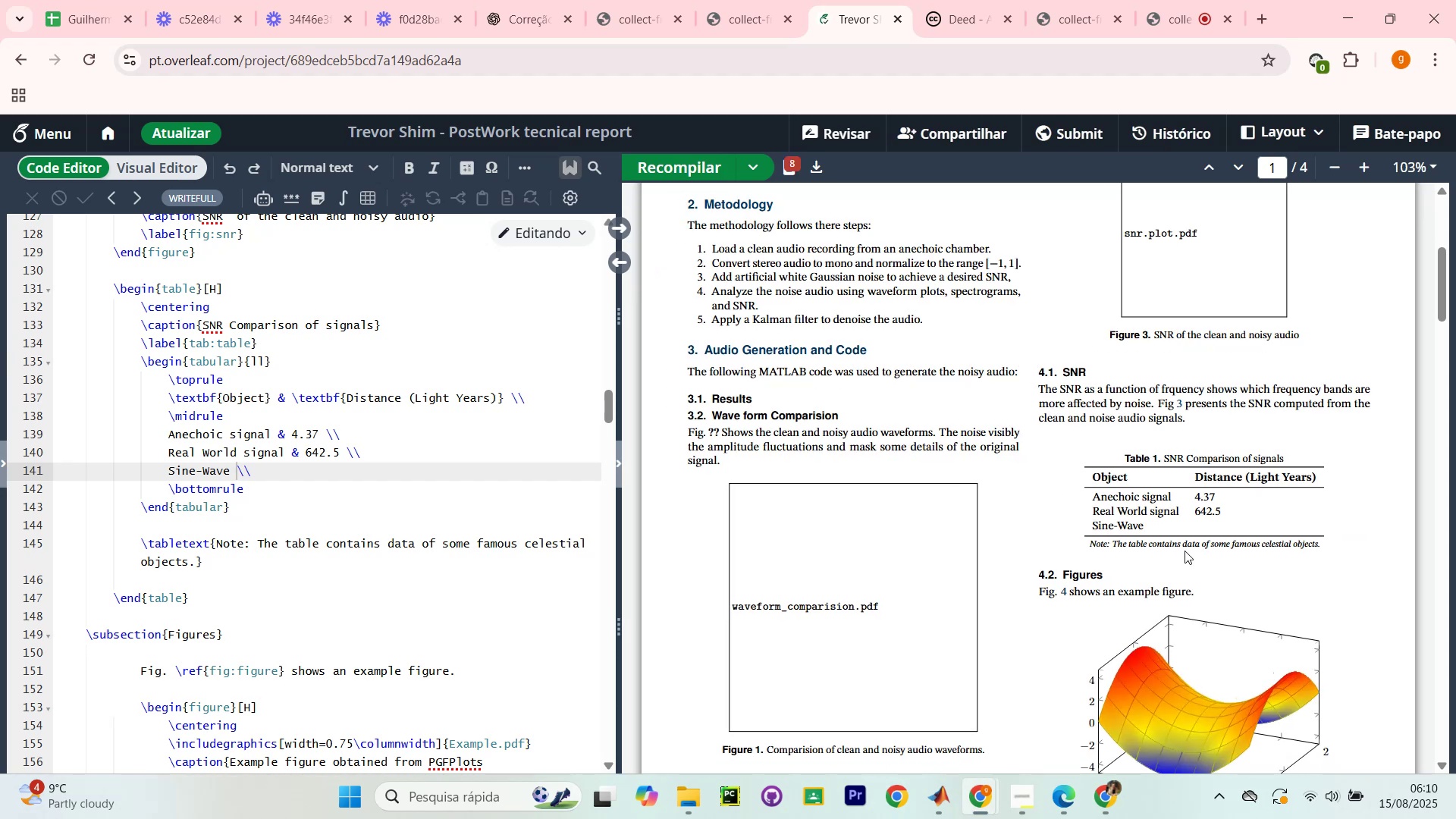 
wait(12.01)
 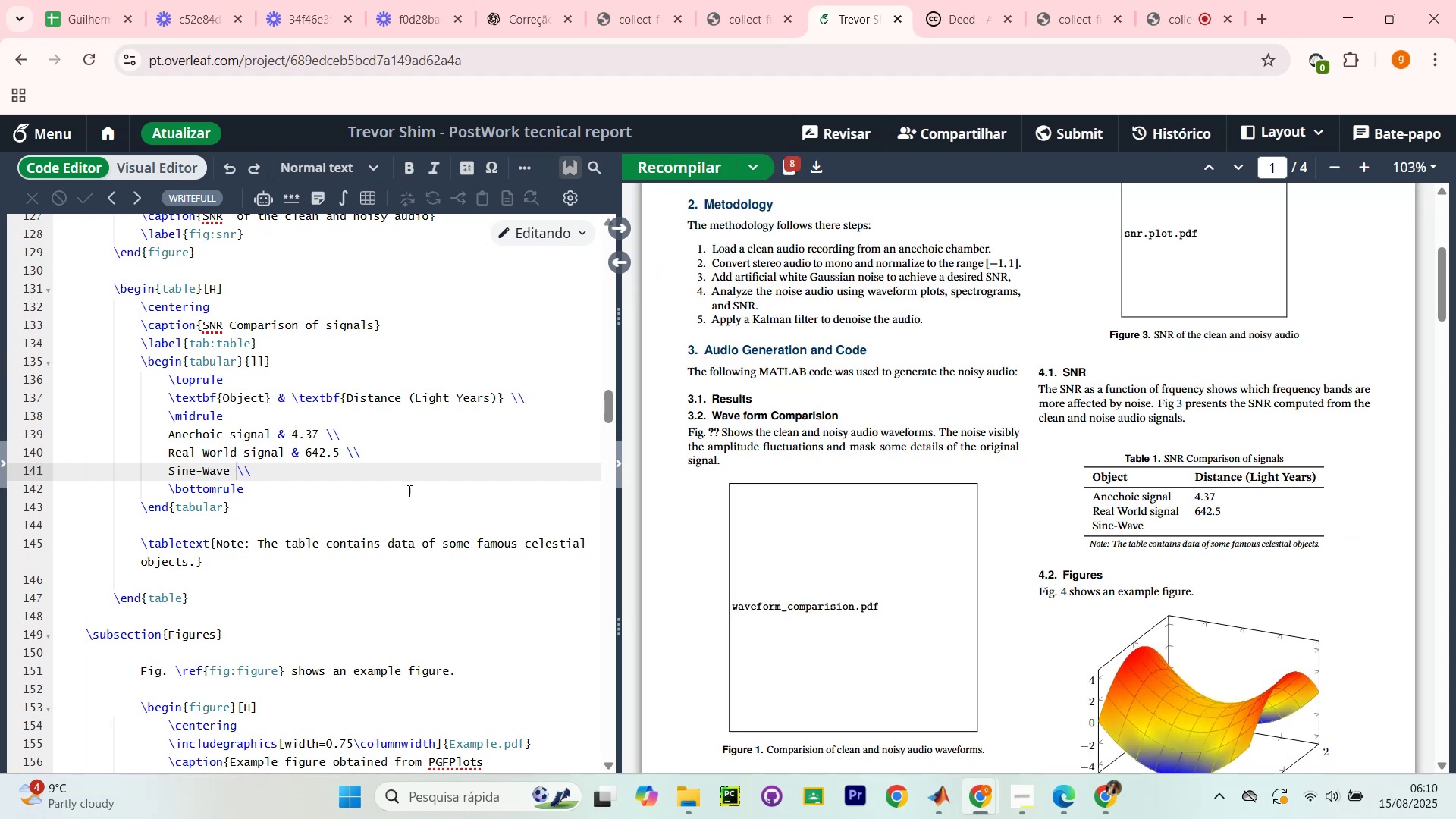 
type(&&&&)
key(Backspace)
type( )
 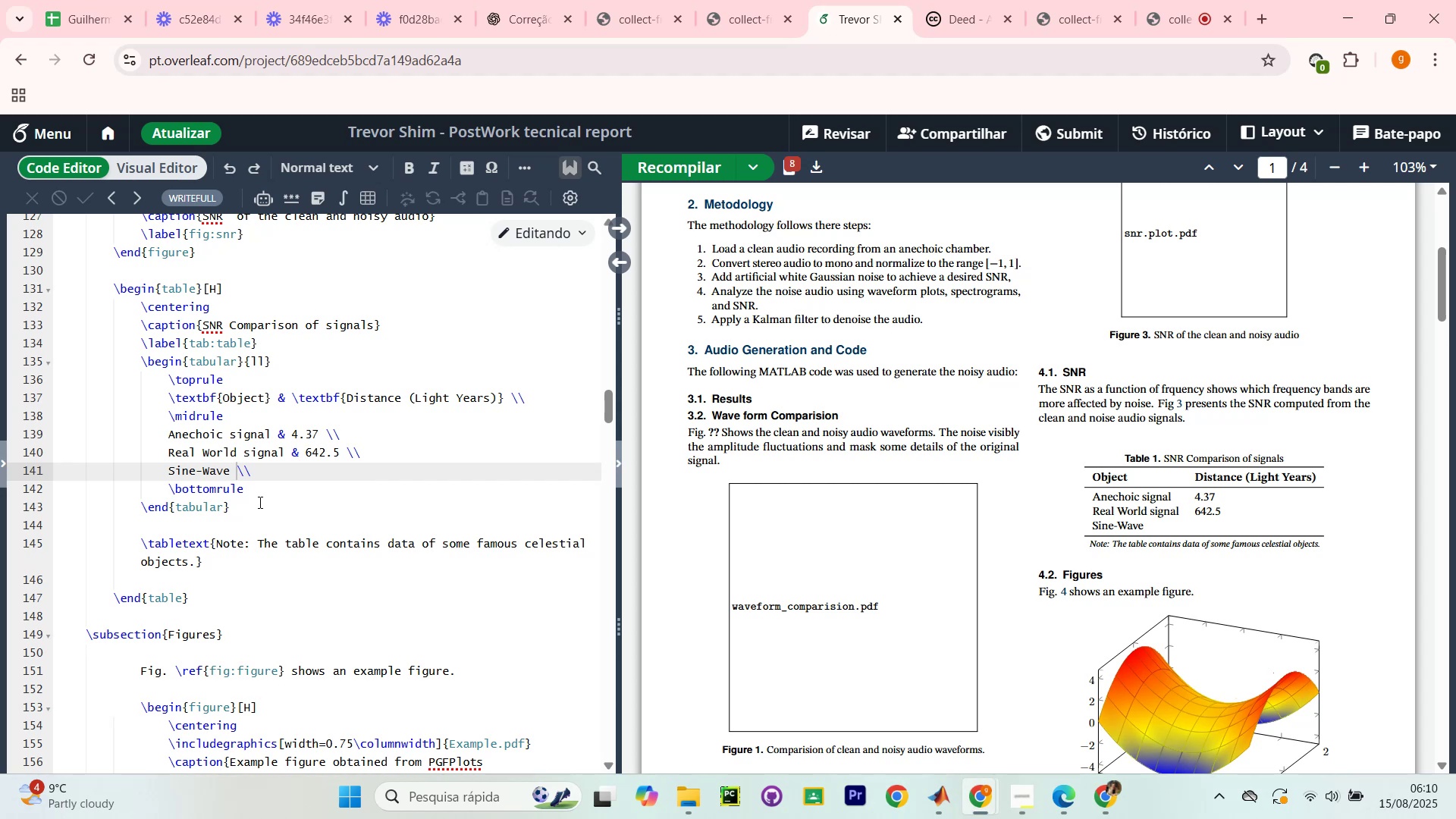 
left_click([757, 440])
 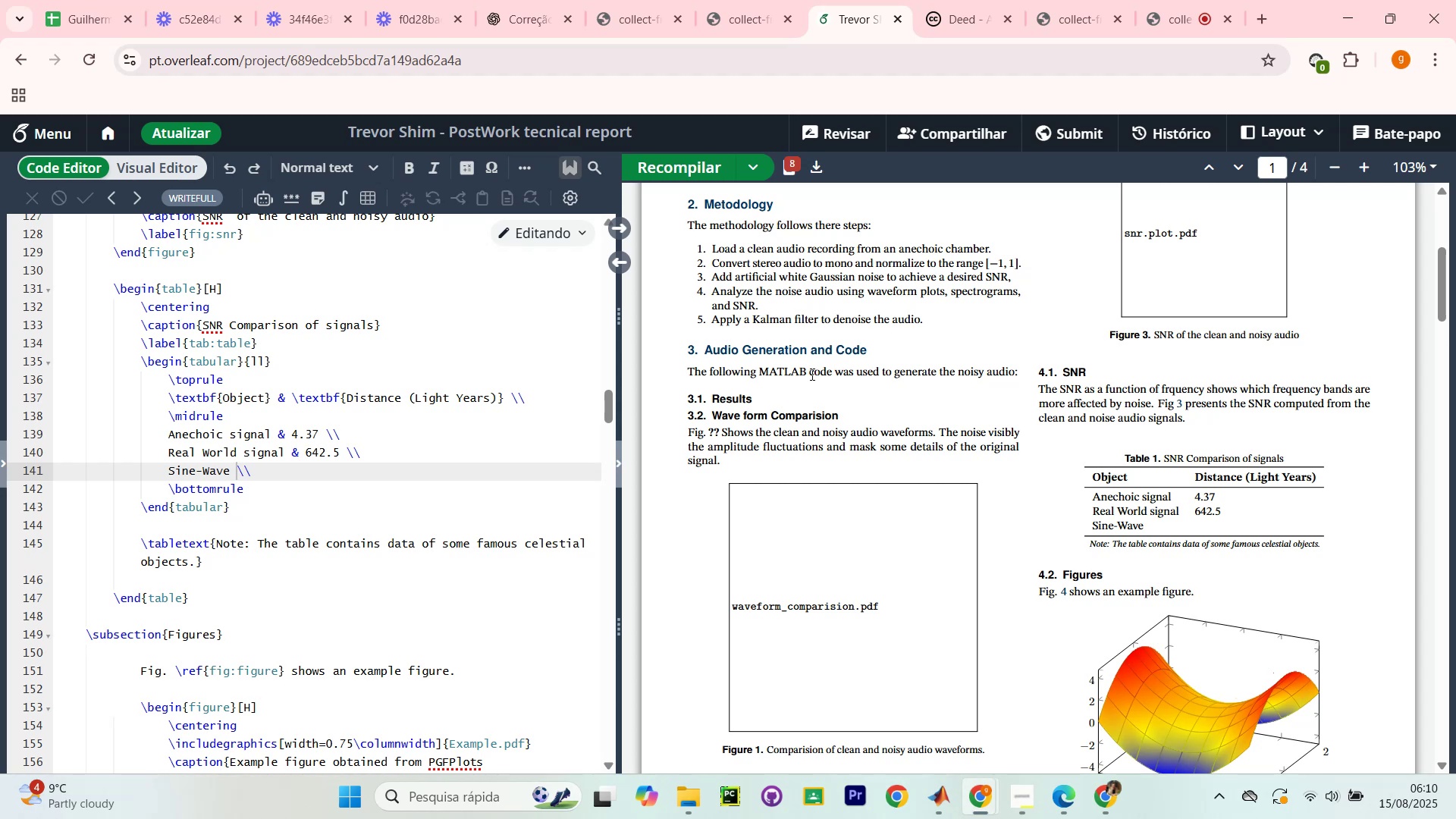 
key(Alt+Tab)
 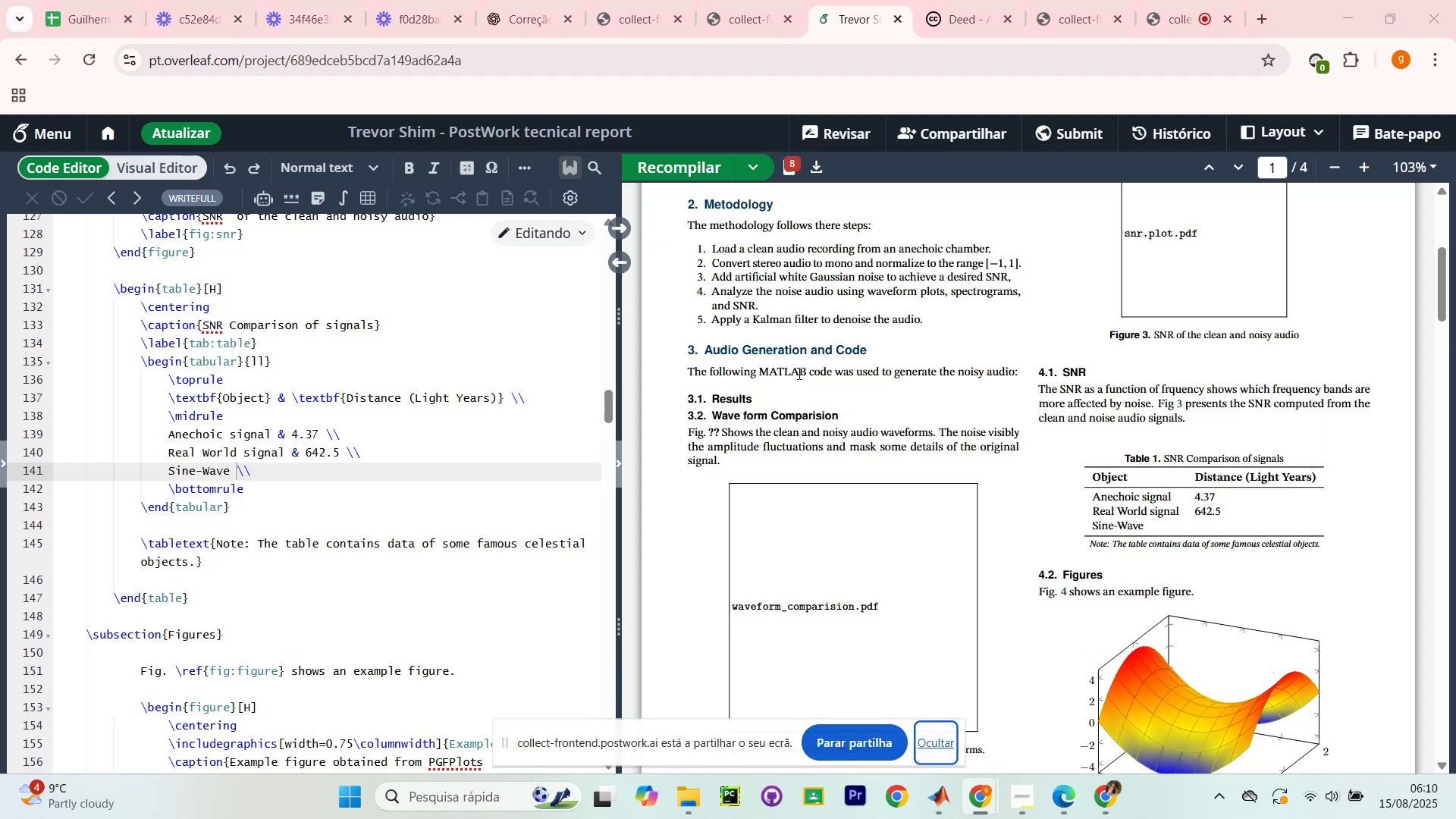 
key(Alt+AltLeft)
 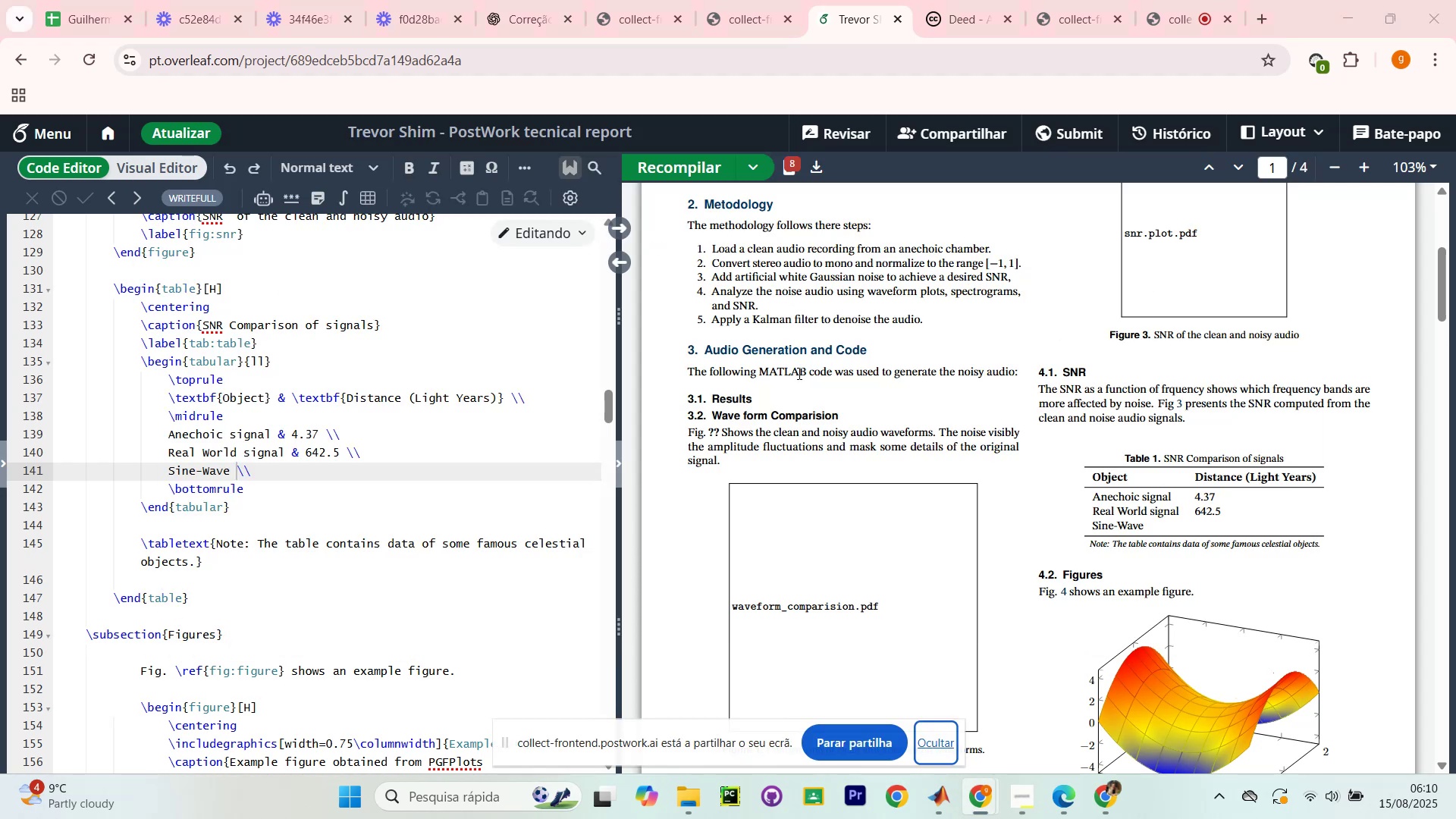 
key(Alt+Tab)
 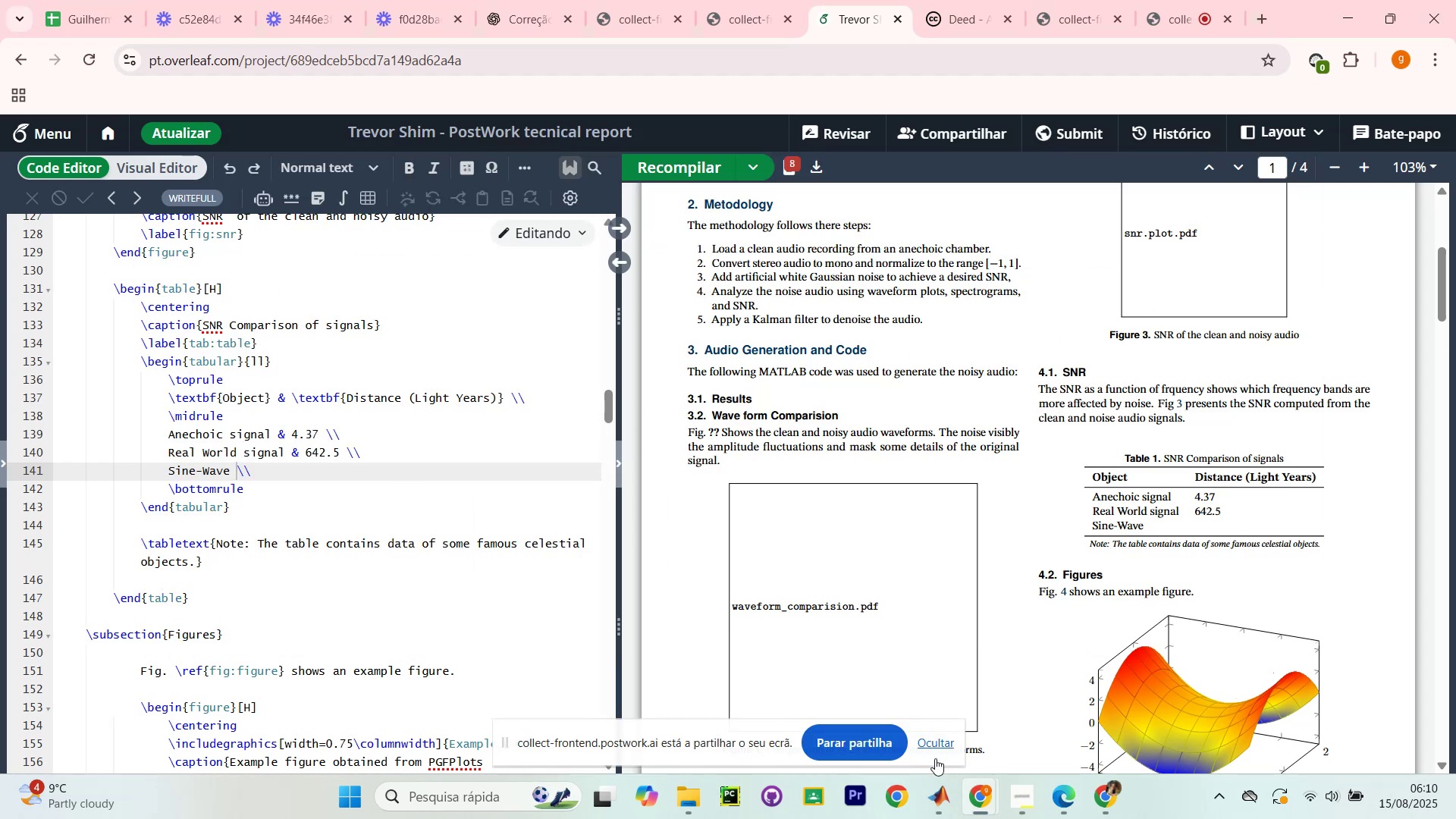 
left_click([943, 746])
 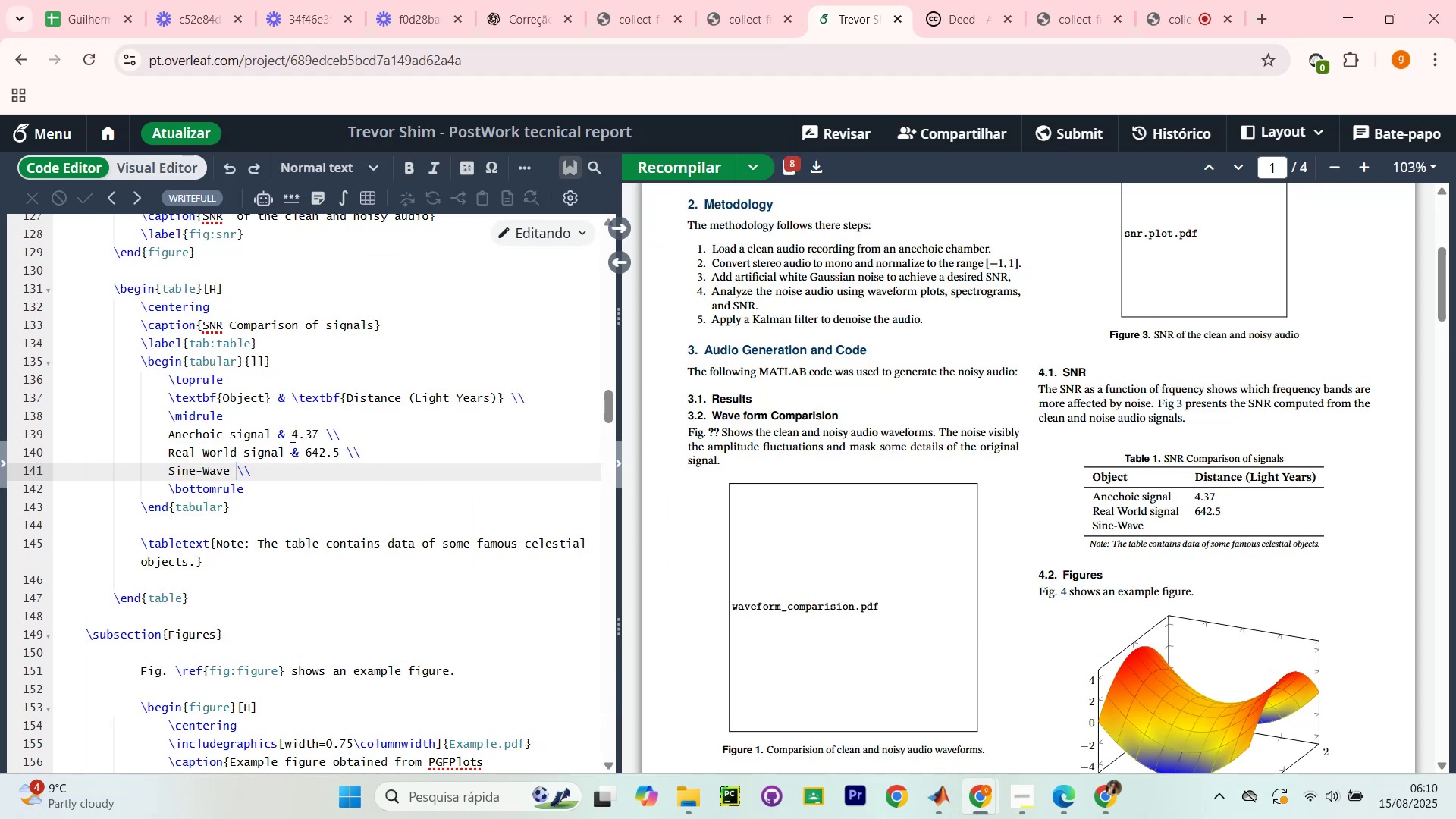 
left_click([272, 450])
 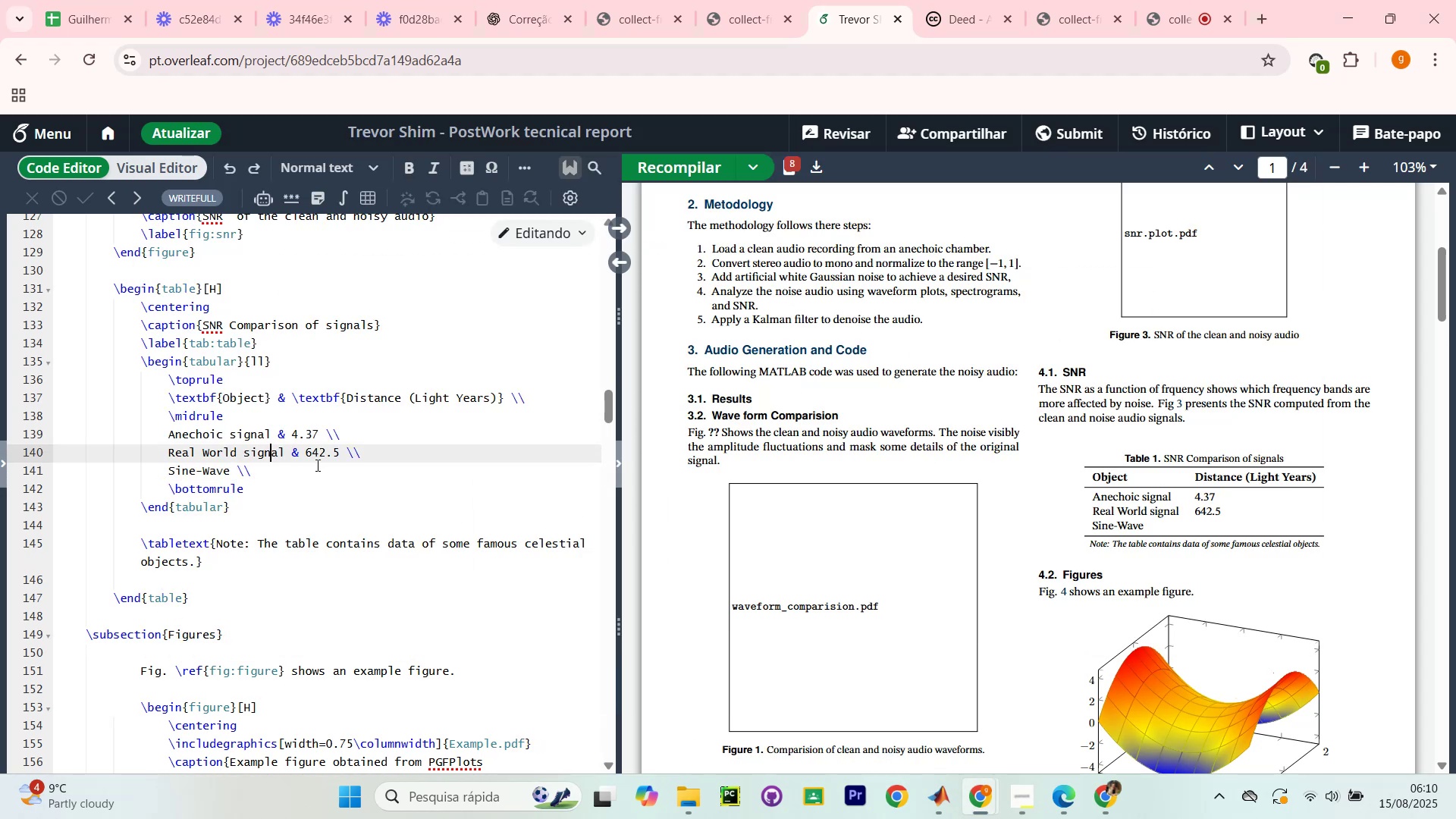 
left_click([316, 465])
 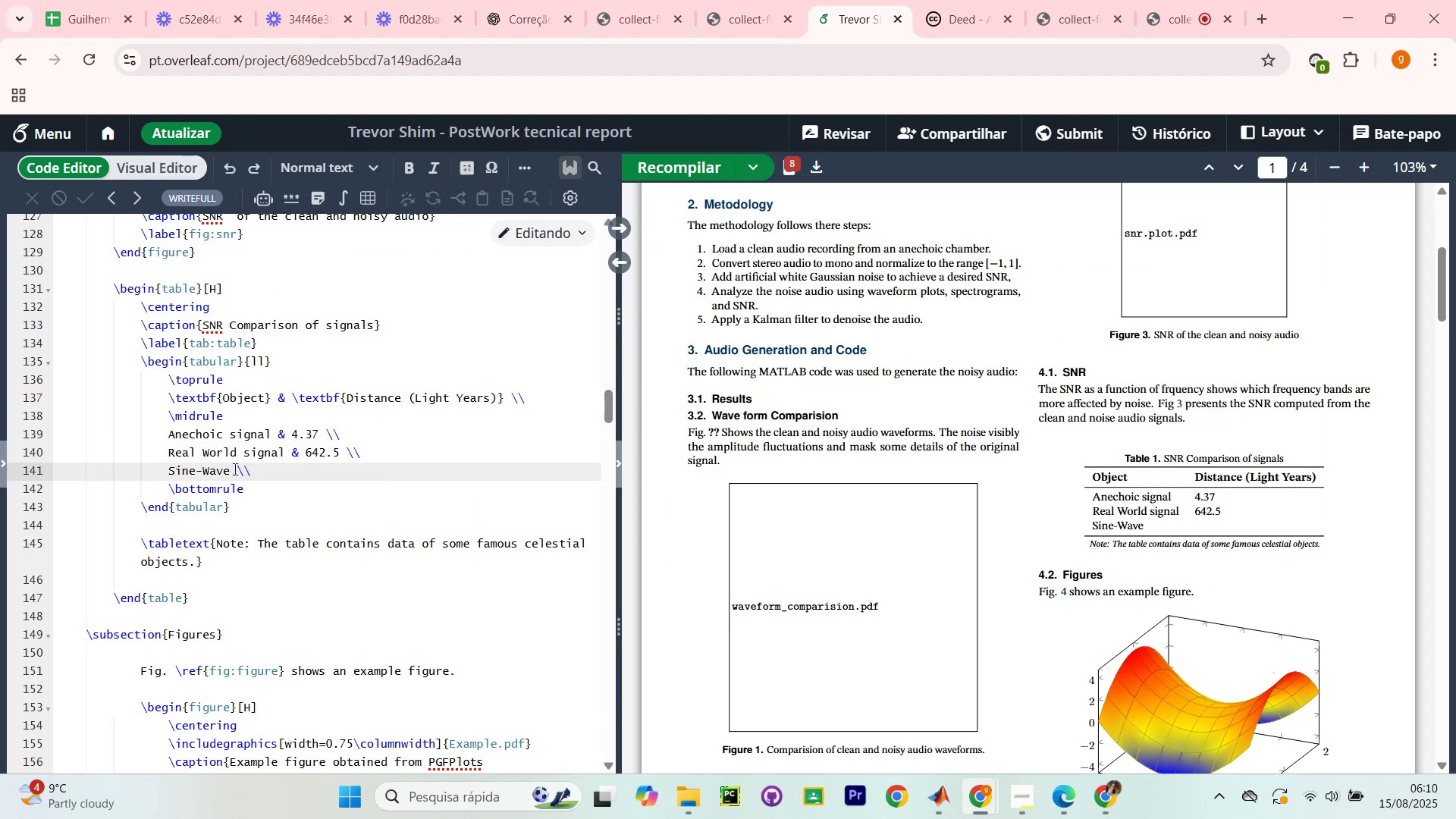 
type(  & 34345)
 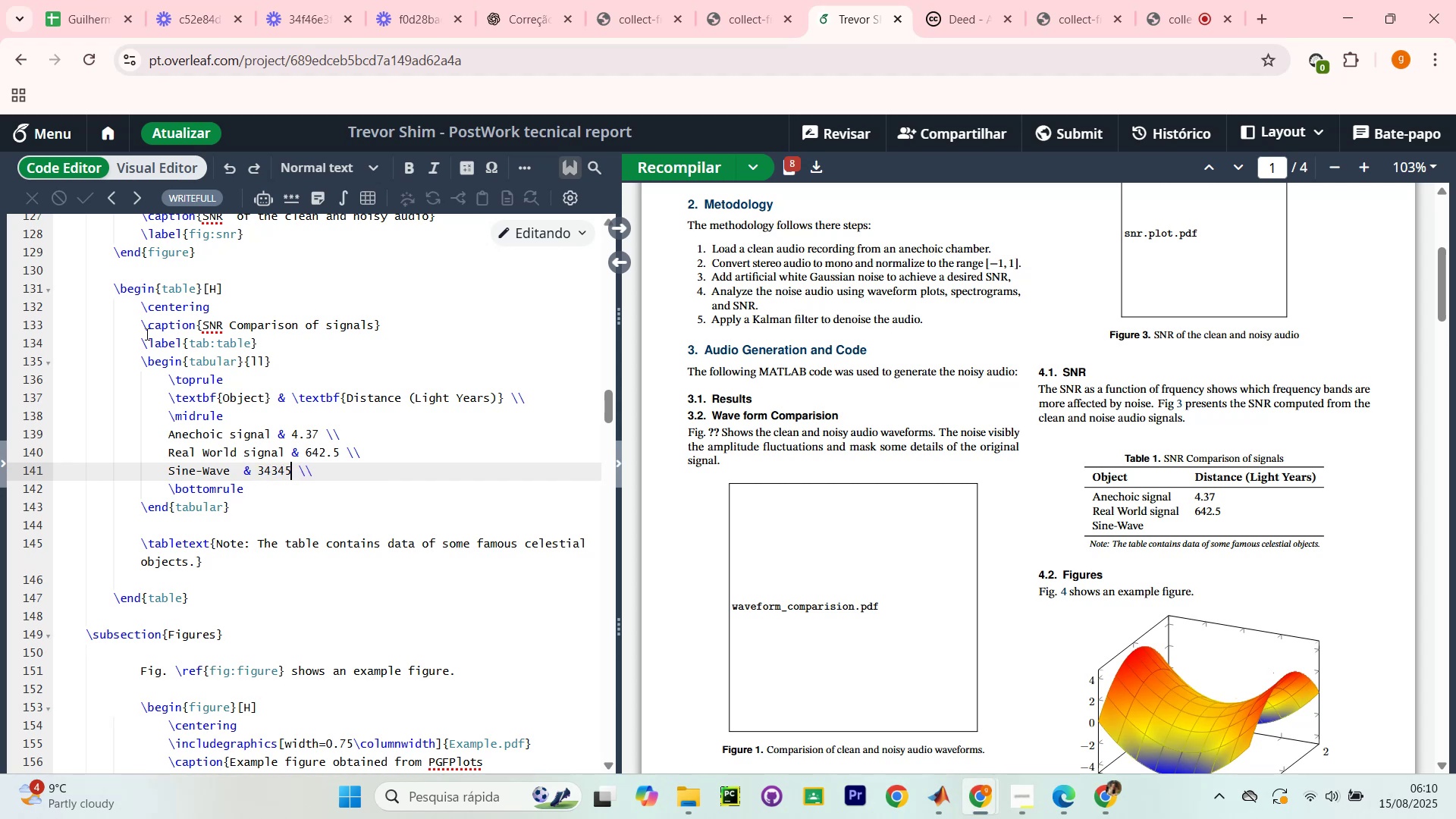 
left_click_drag(start_coordinate=[340, 453], to_coordinate=[318, 446])
 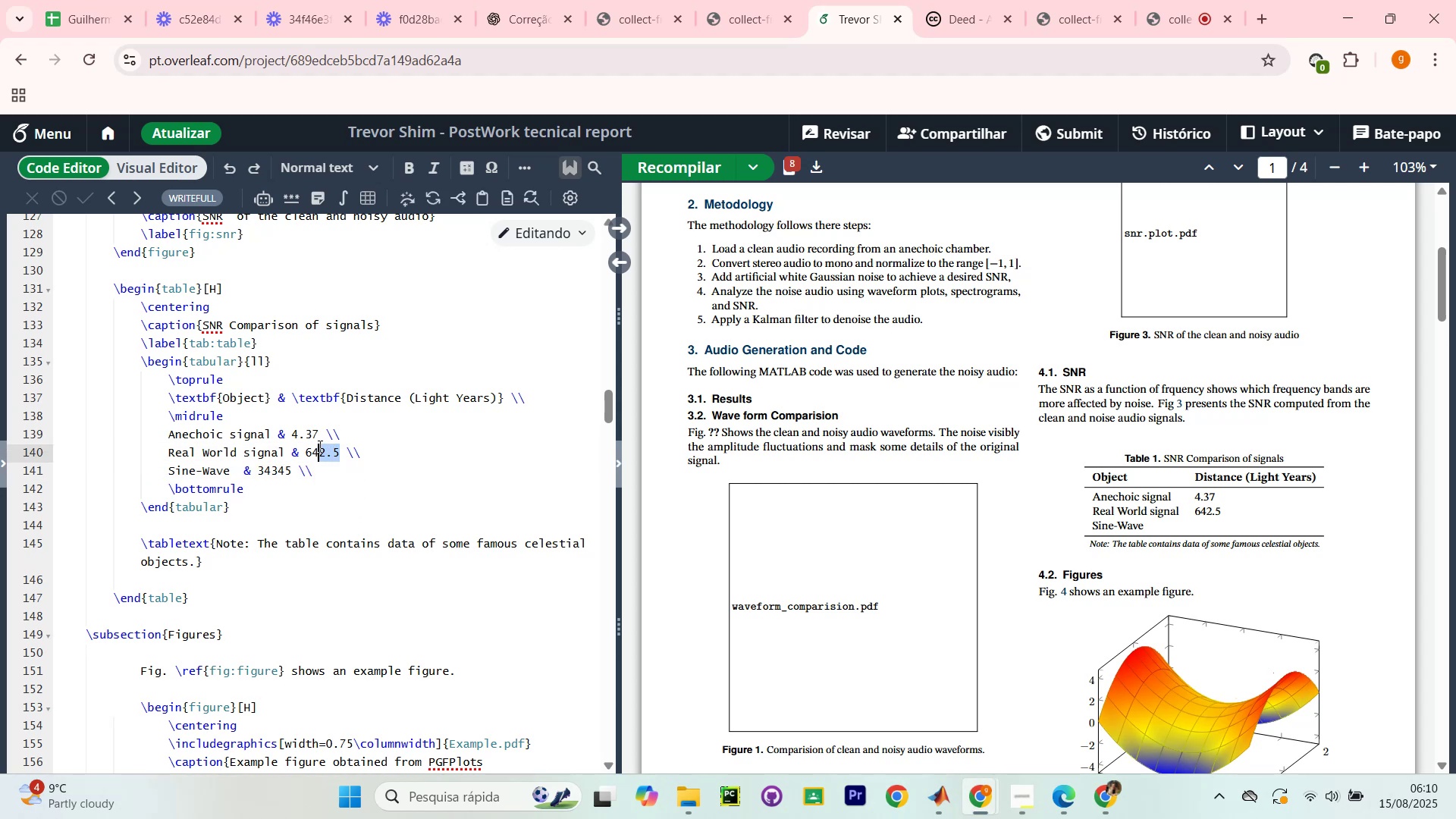 
type(345354)
 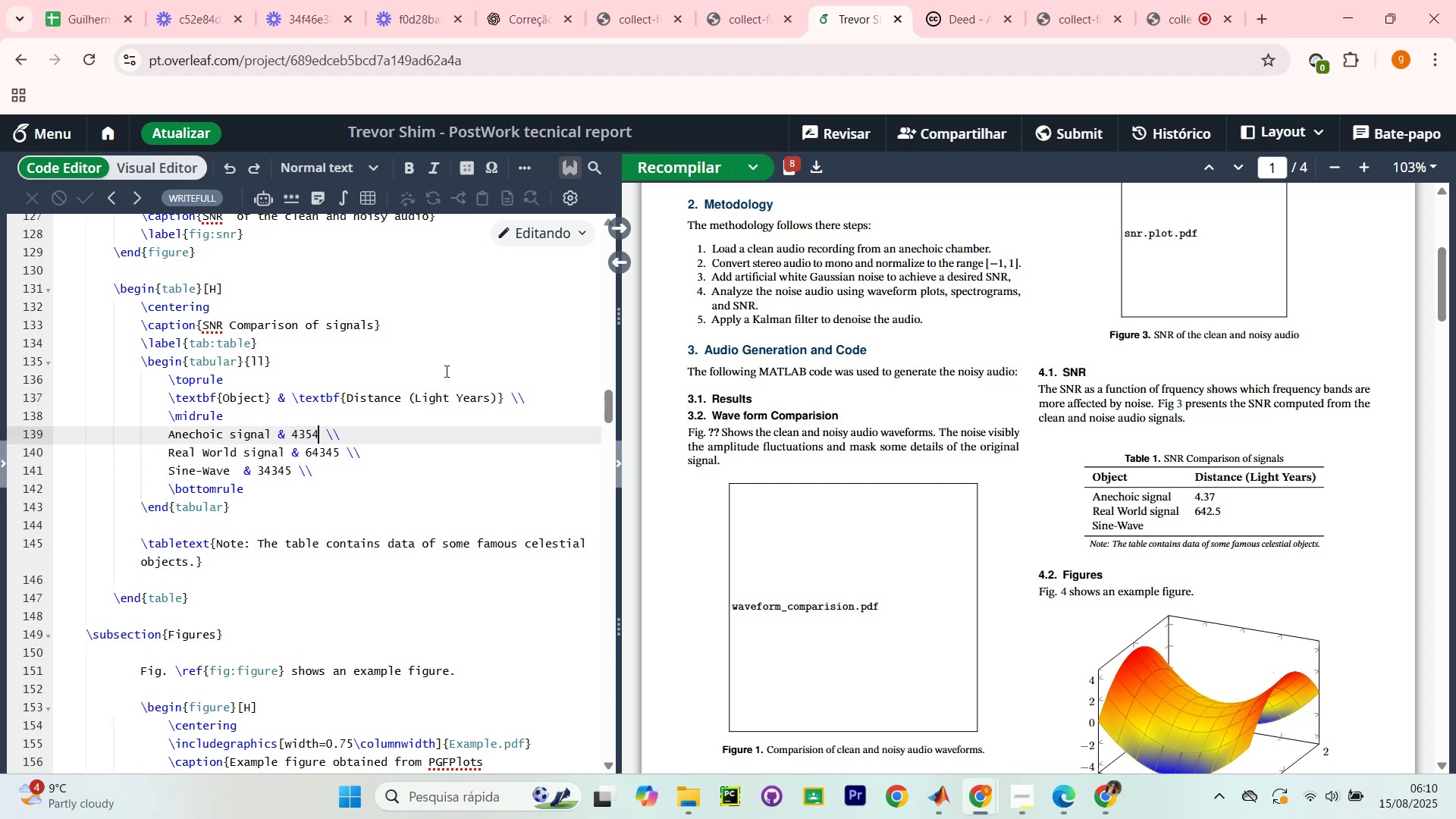 
left_click_drag(start_coordinate=[322, 433], to_coordinate=[297, 428])
 